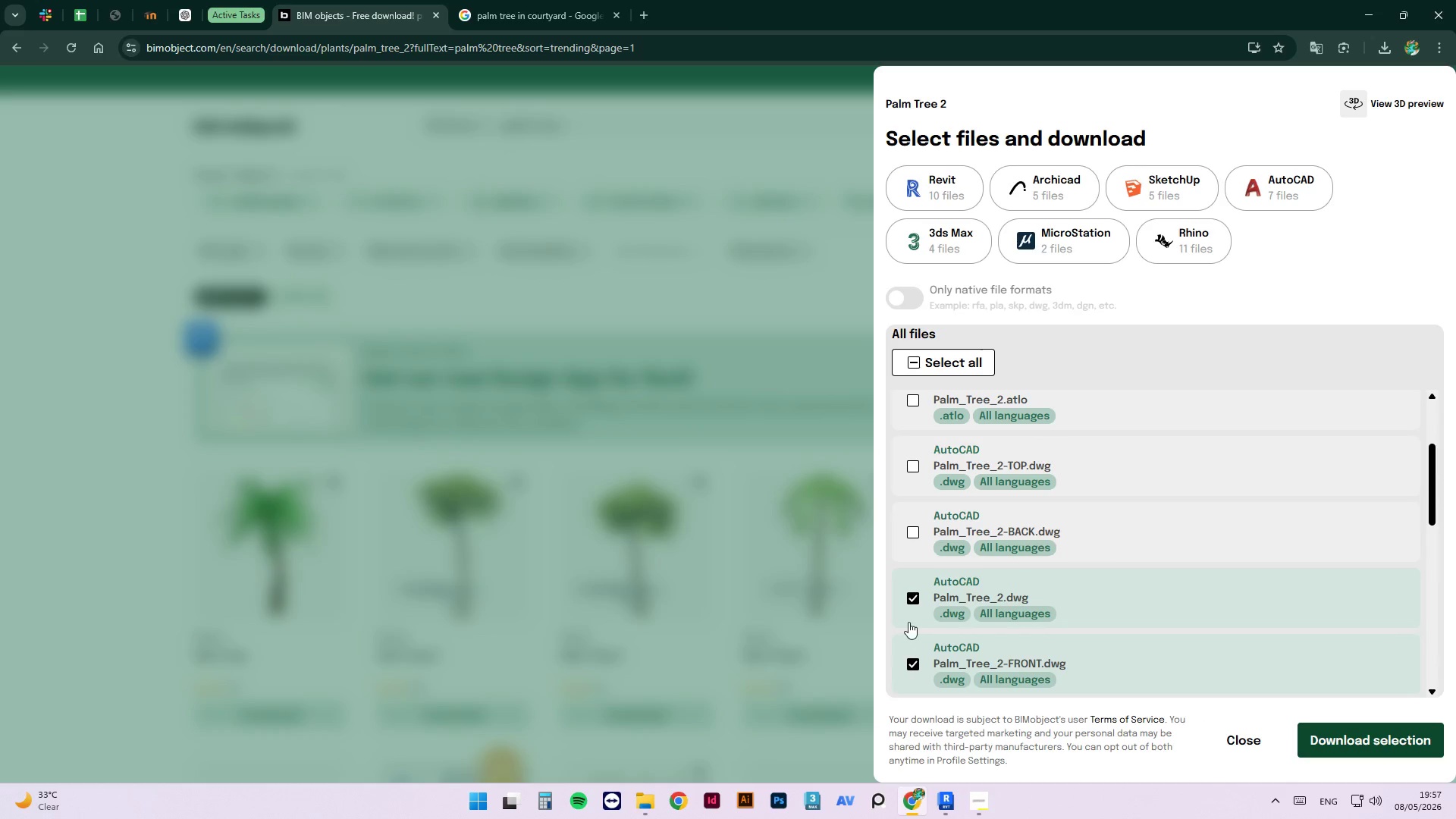 
left_click([910, 599])
 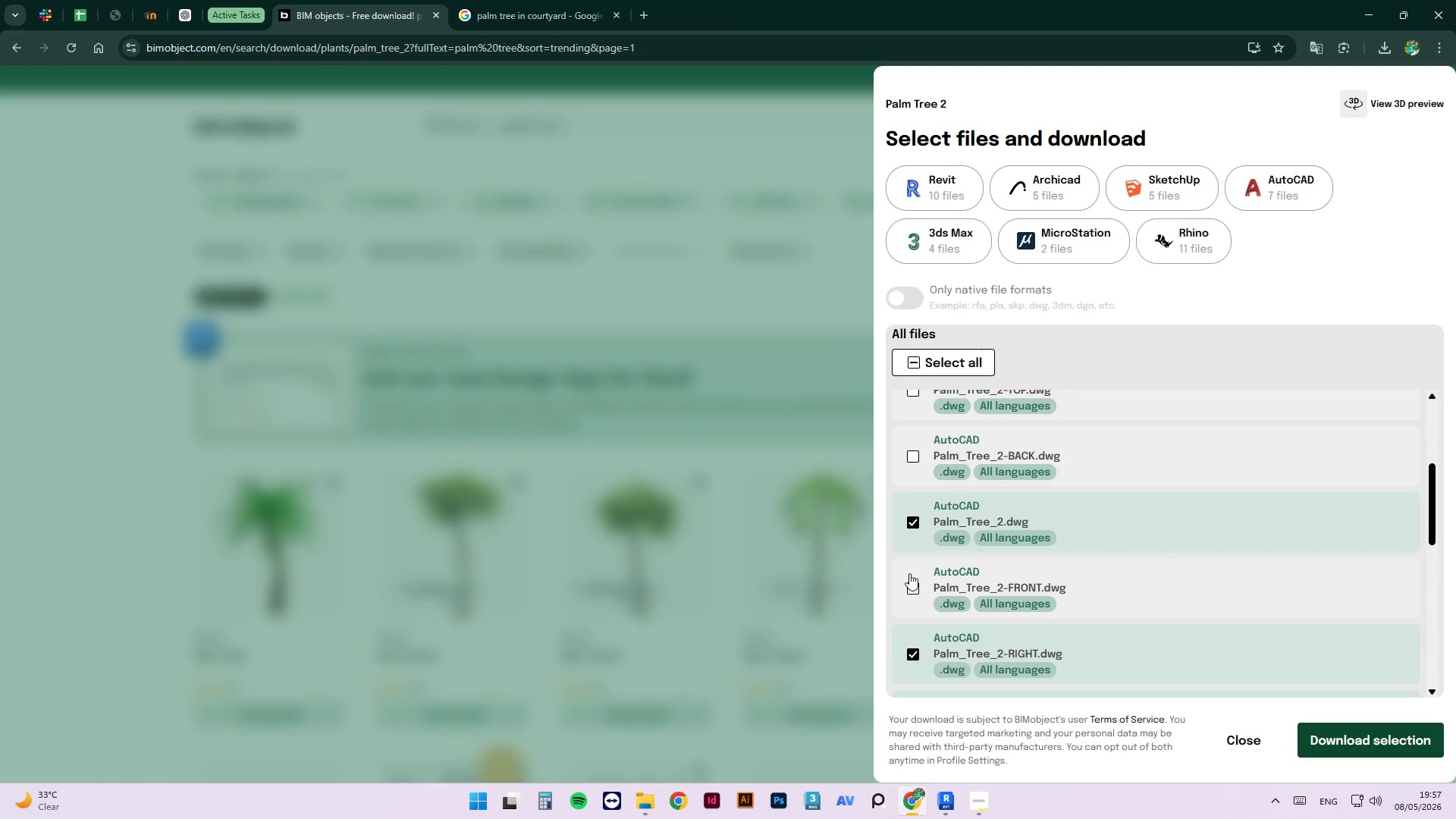 
scroll: coordinate [910, 607], scroll_direction: down, amount: 1.0
 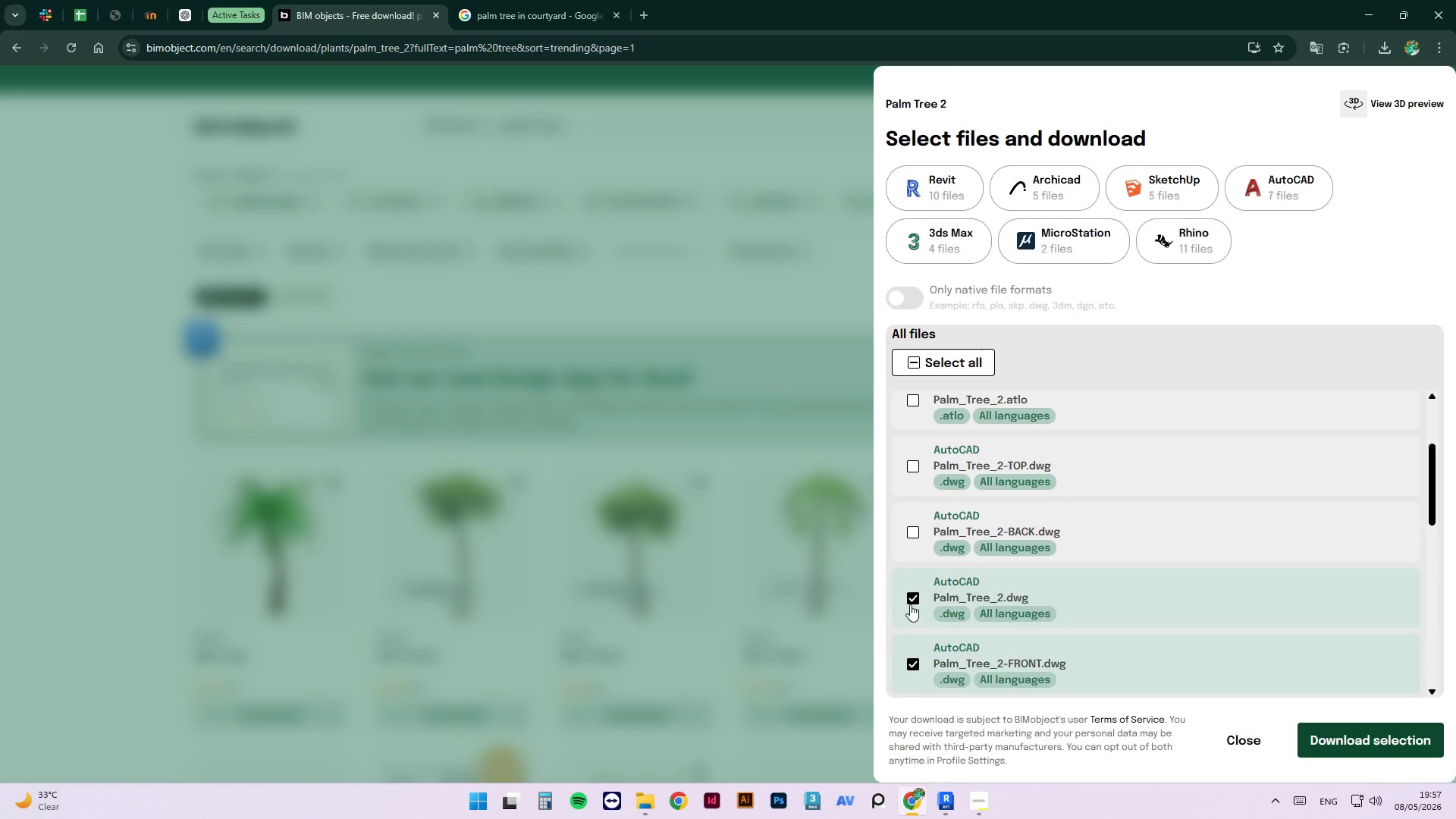 
left_click([911, 524])
 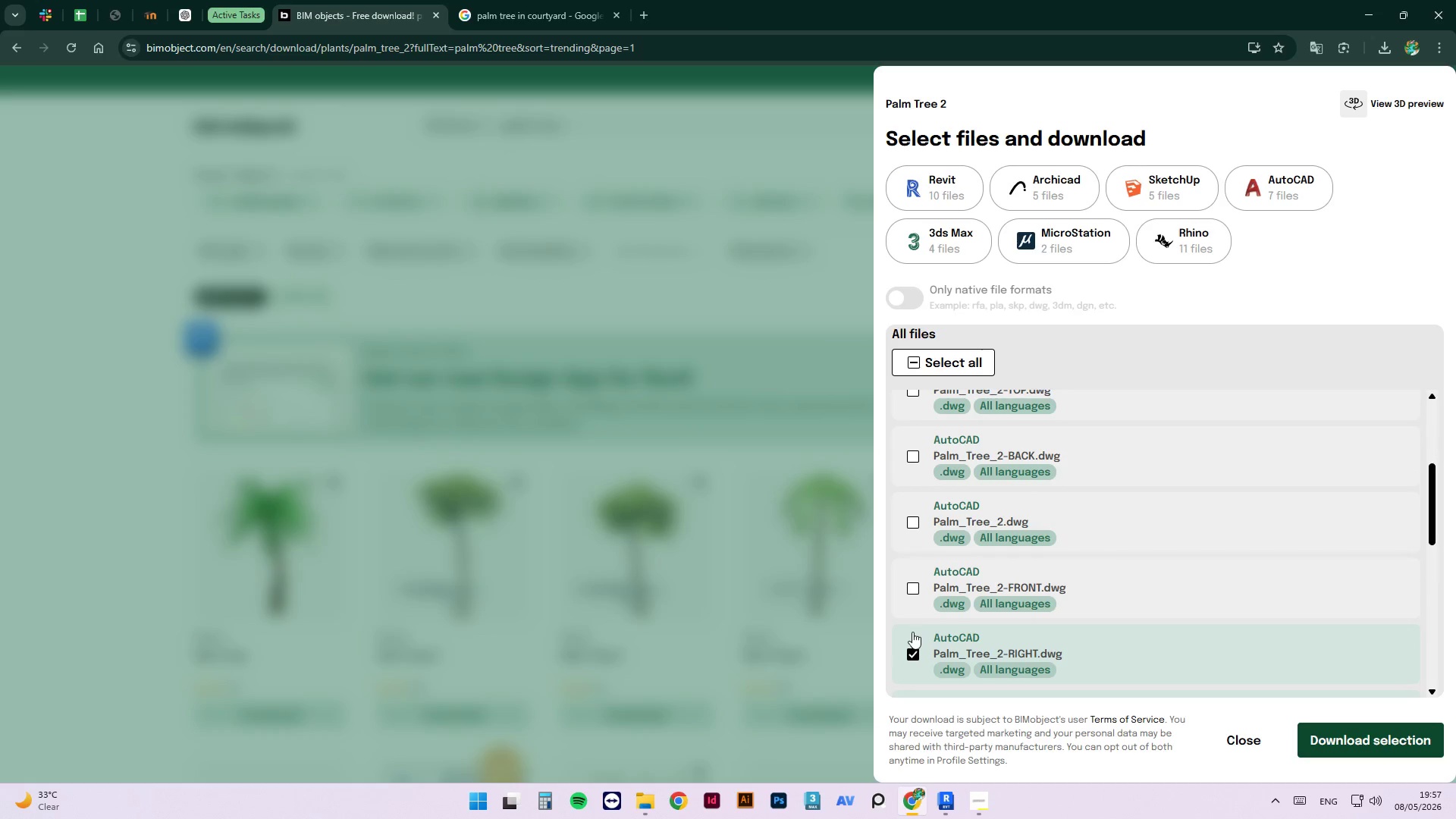 
left_click([915, 651])
 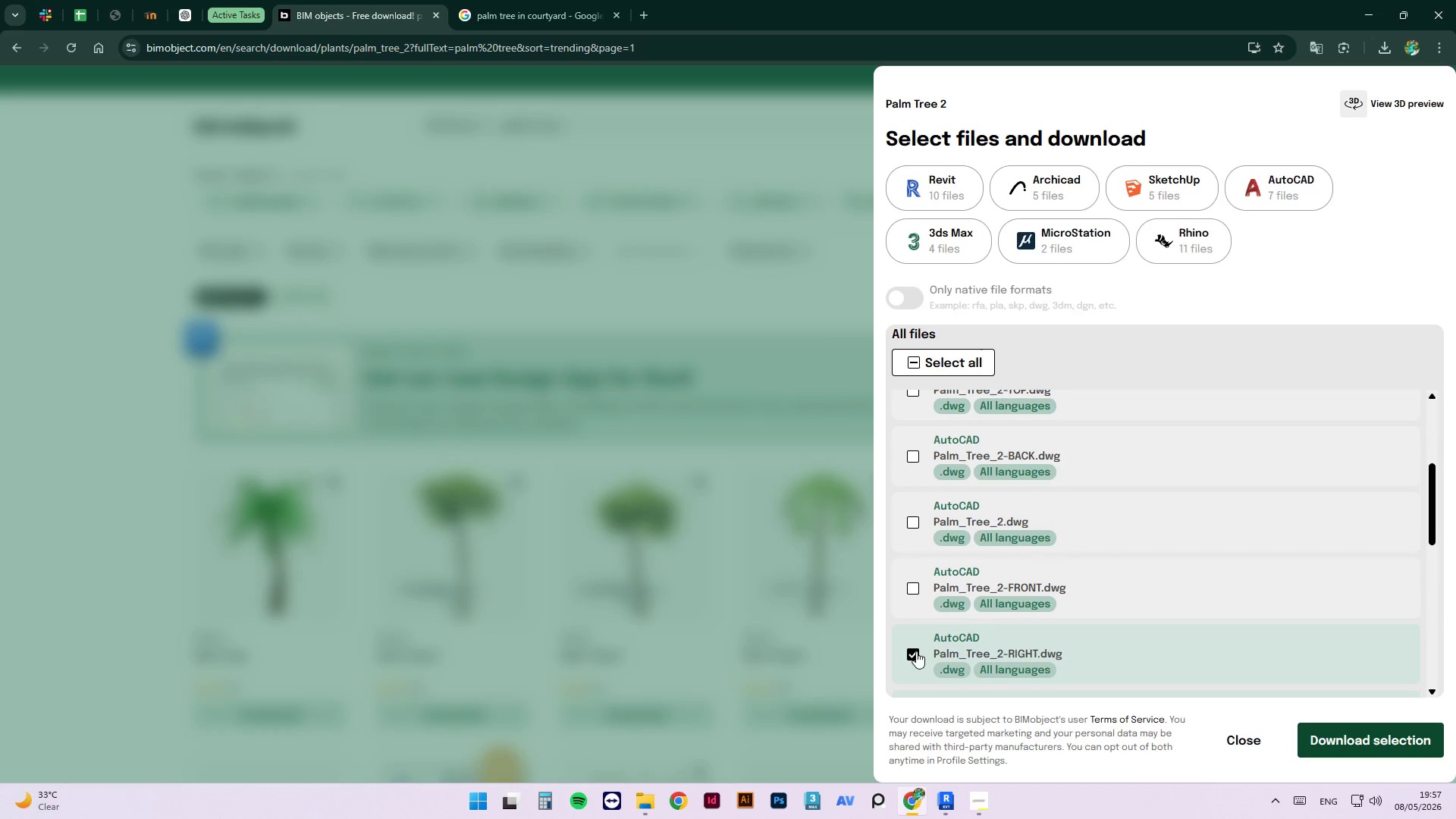 
scroll: coordinate [930, 602], scroll_direction: down, amount: 3.0
 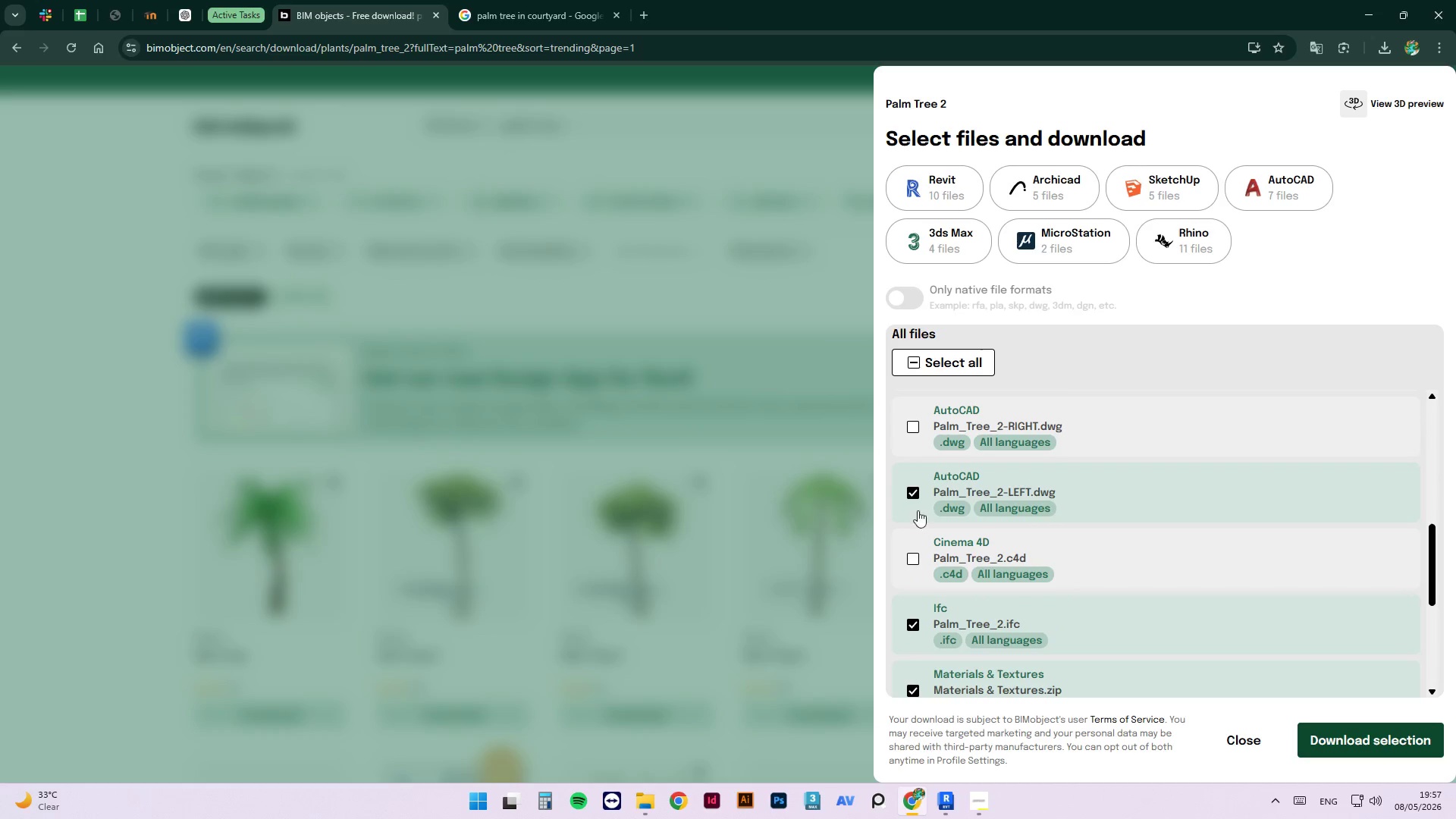 
left_click([917, 494])
 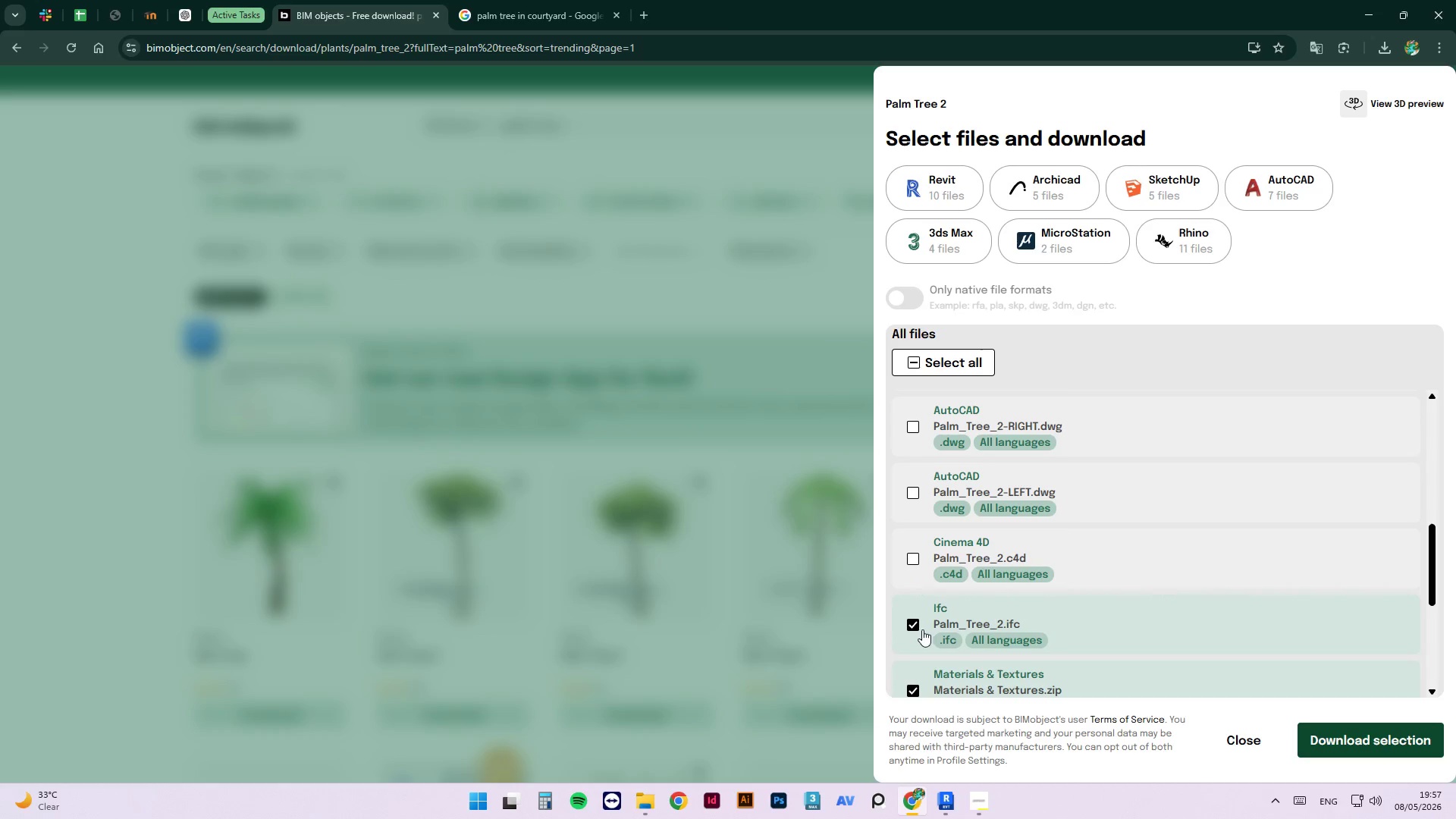 
left_click([913, 619])
 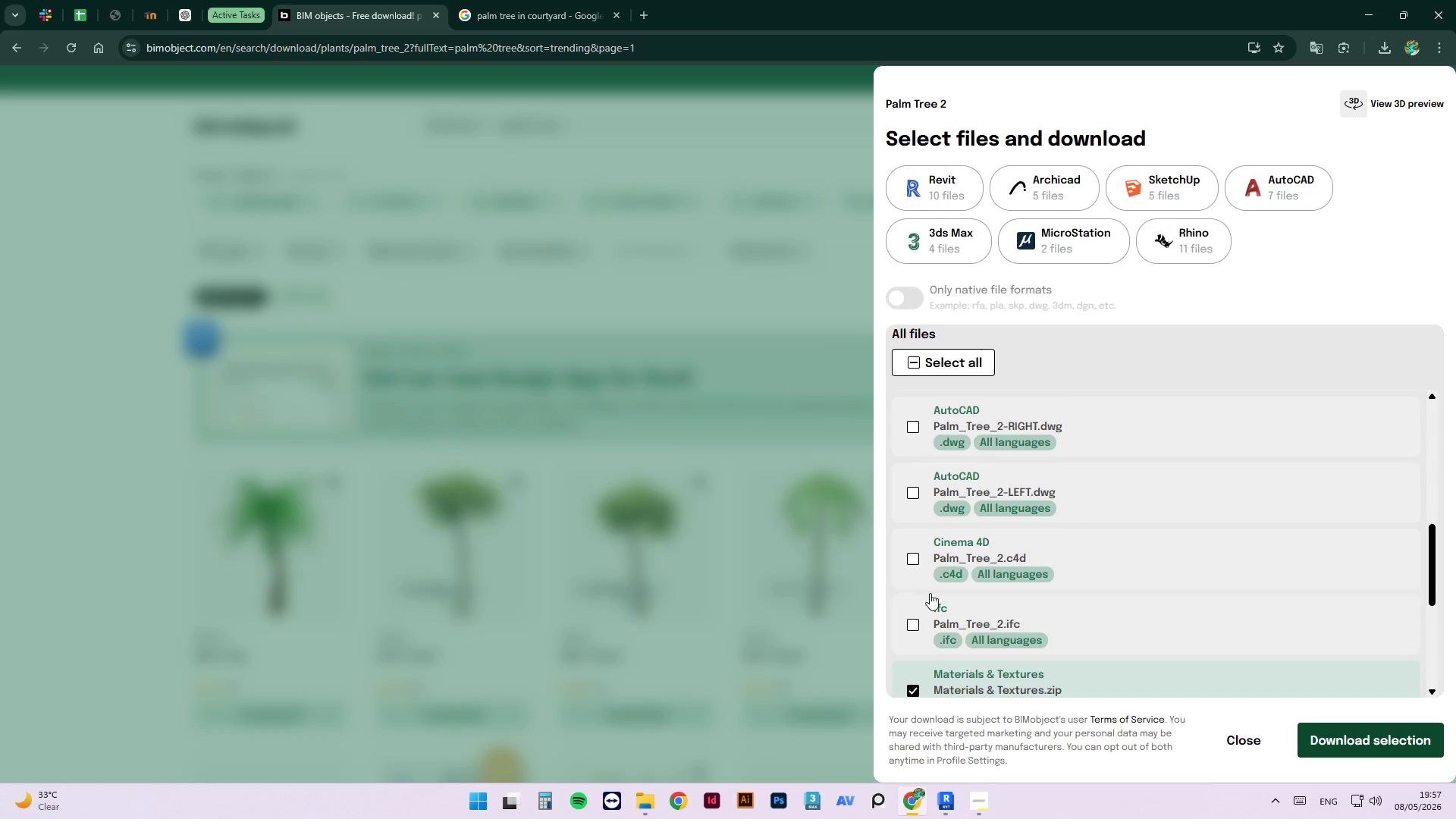 
scroll: coordinate [940, 577], scroll_direction: down, amount: 2.0
 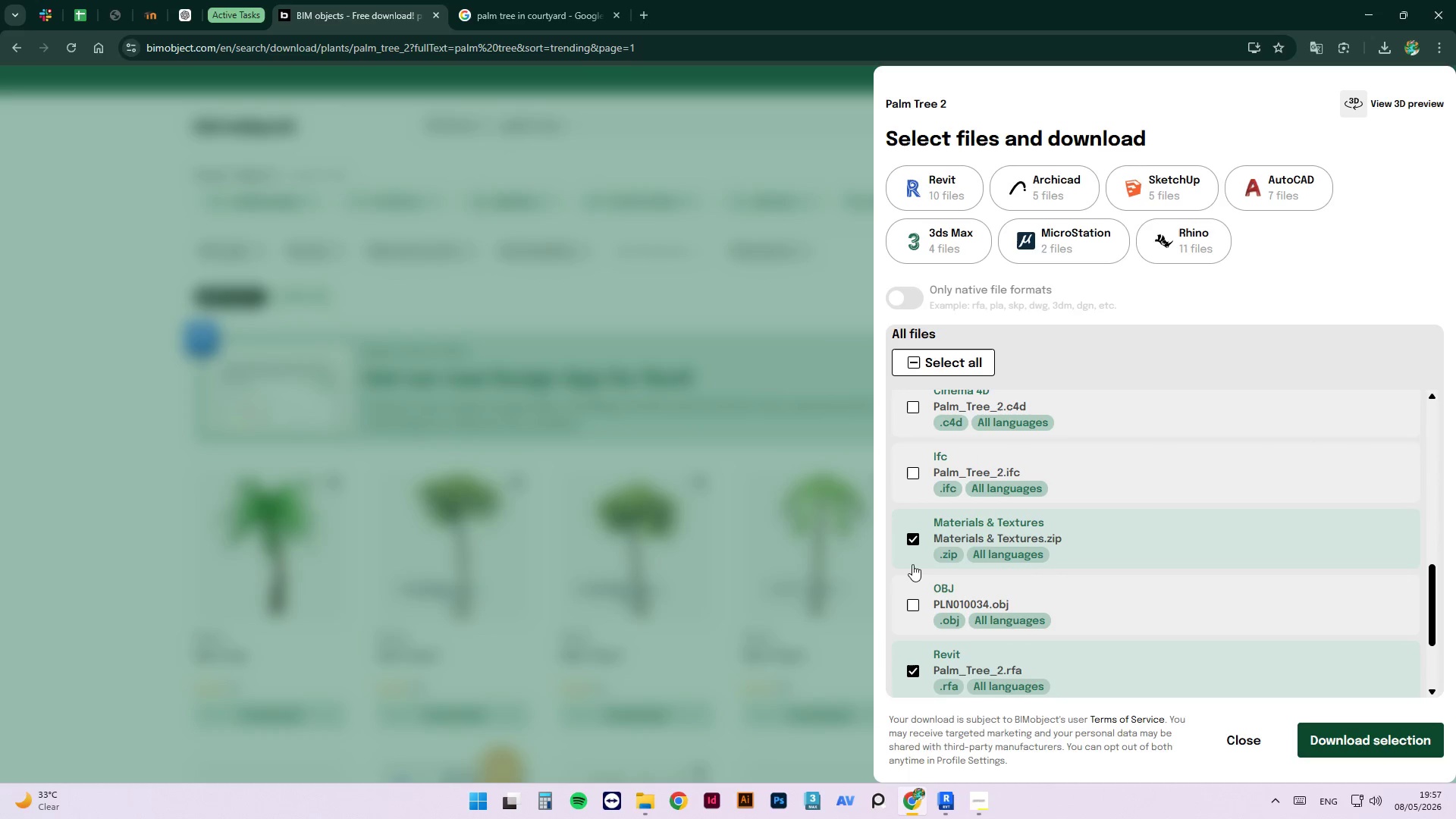 
left_click([912, 538])
 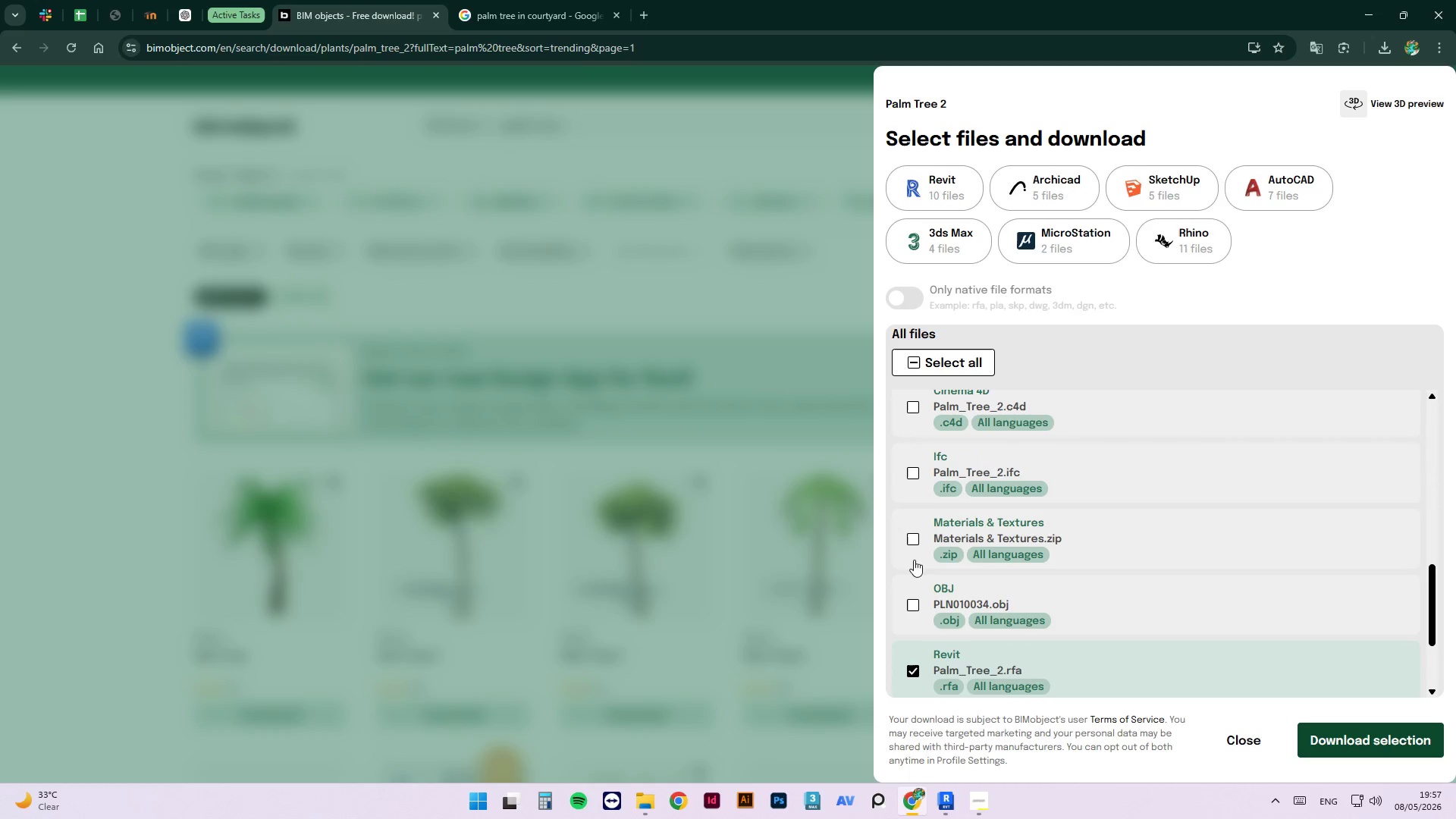 
scroll: coordinate [917, 569], scroll_direction: down, amount: 2.0
 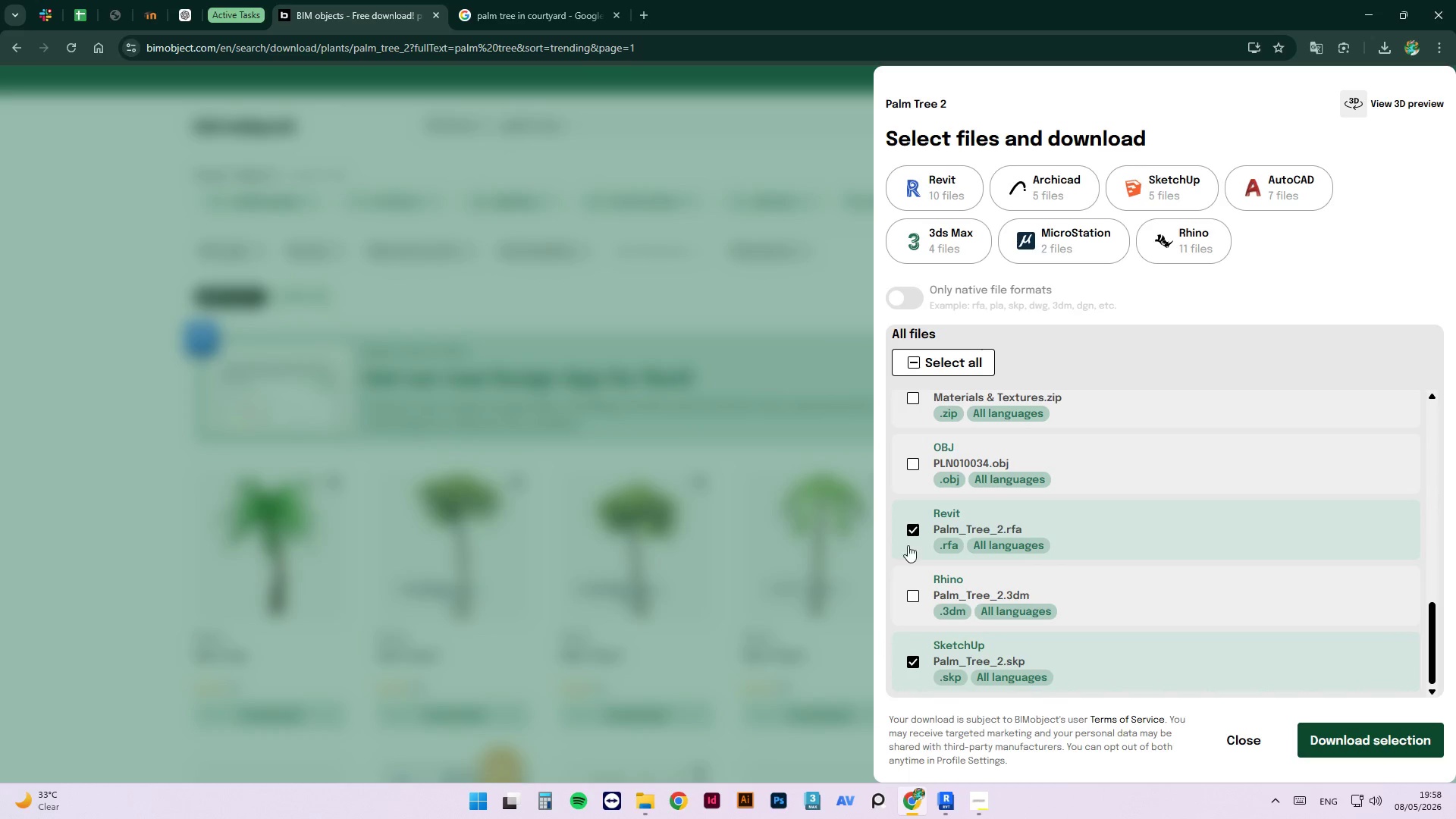 
left_click([910, 657])
 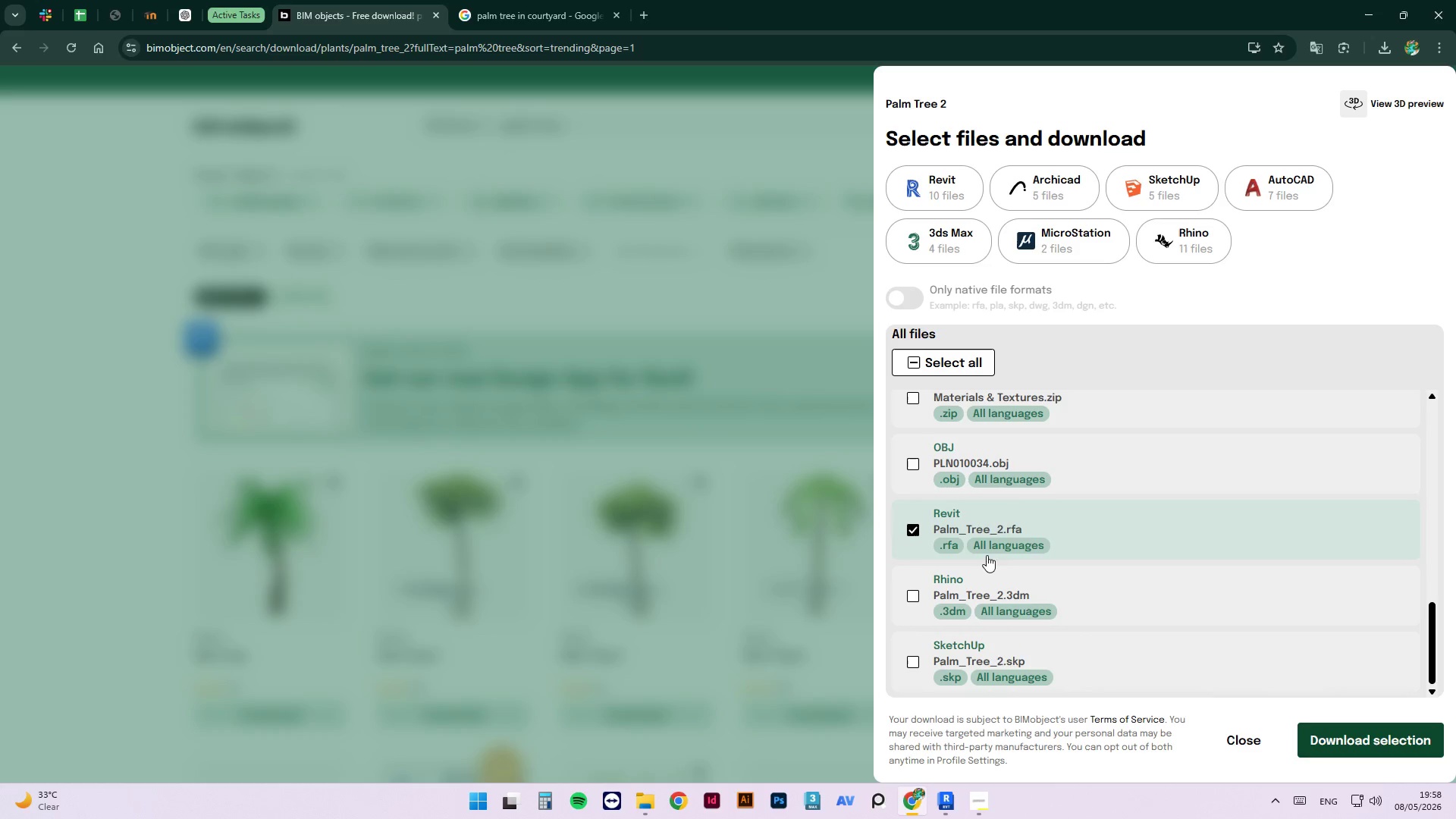 
scroll: coordinate [1017, 533], scroll_direction: down, amount: 3.0
 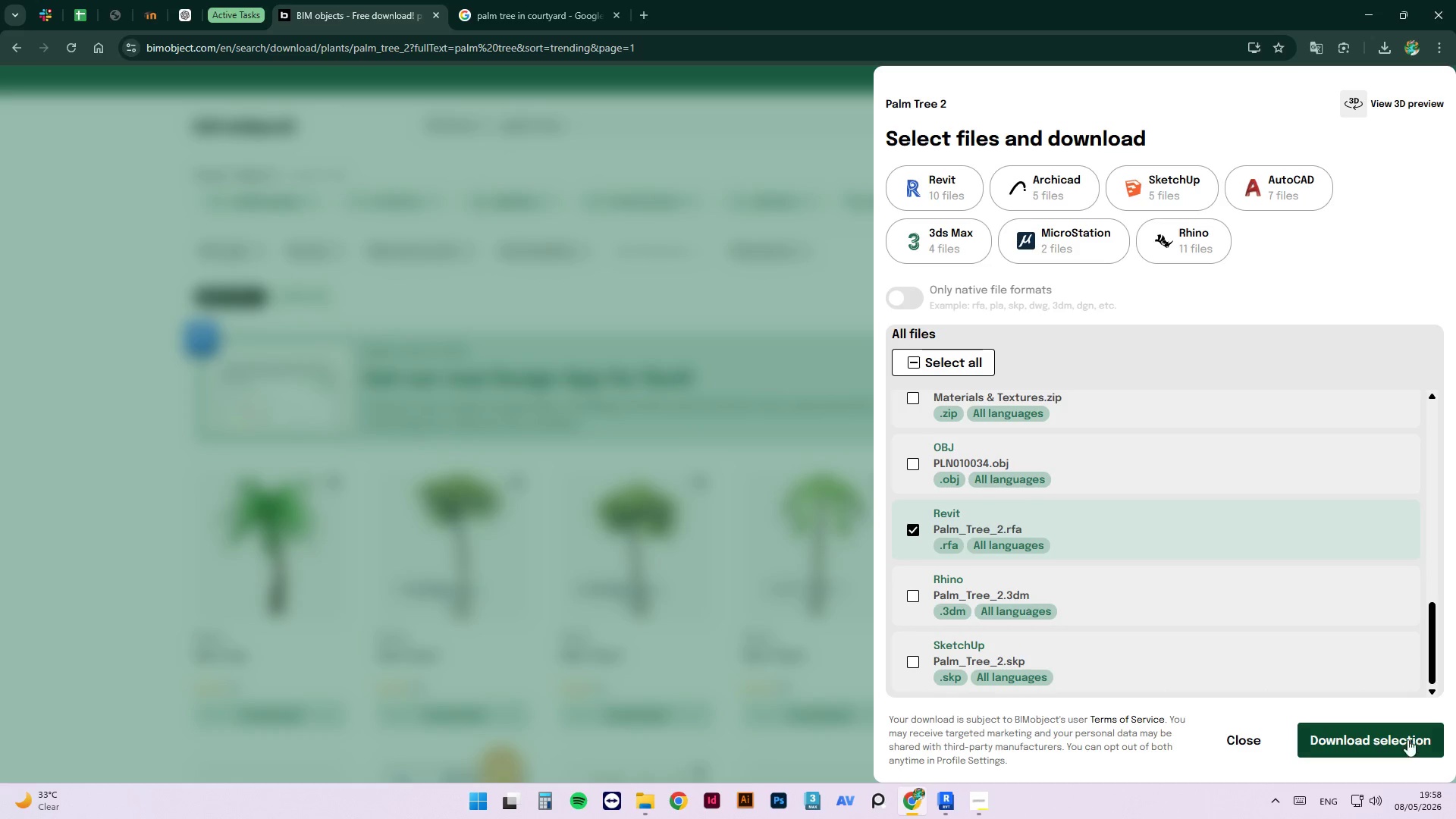 
left_click([1399, 751])
 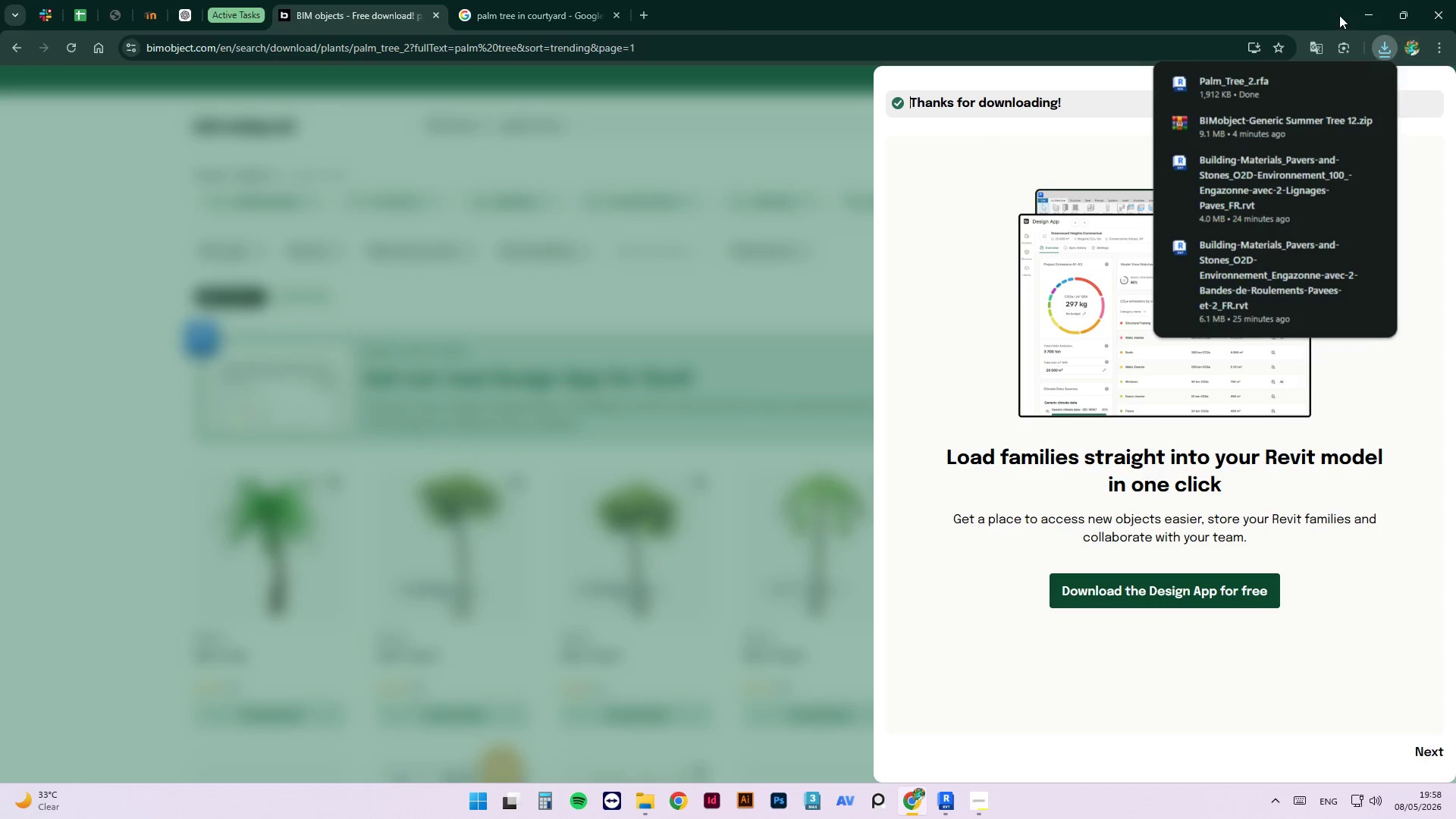 
left_click_drag(start_coordinate=[1187, 86], to_coordinate=[358, 468])
 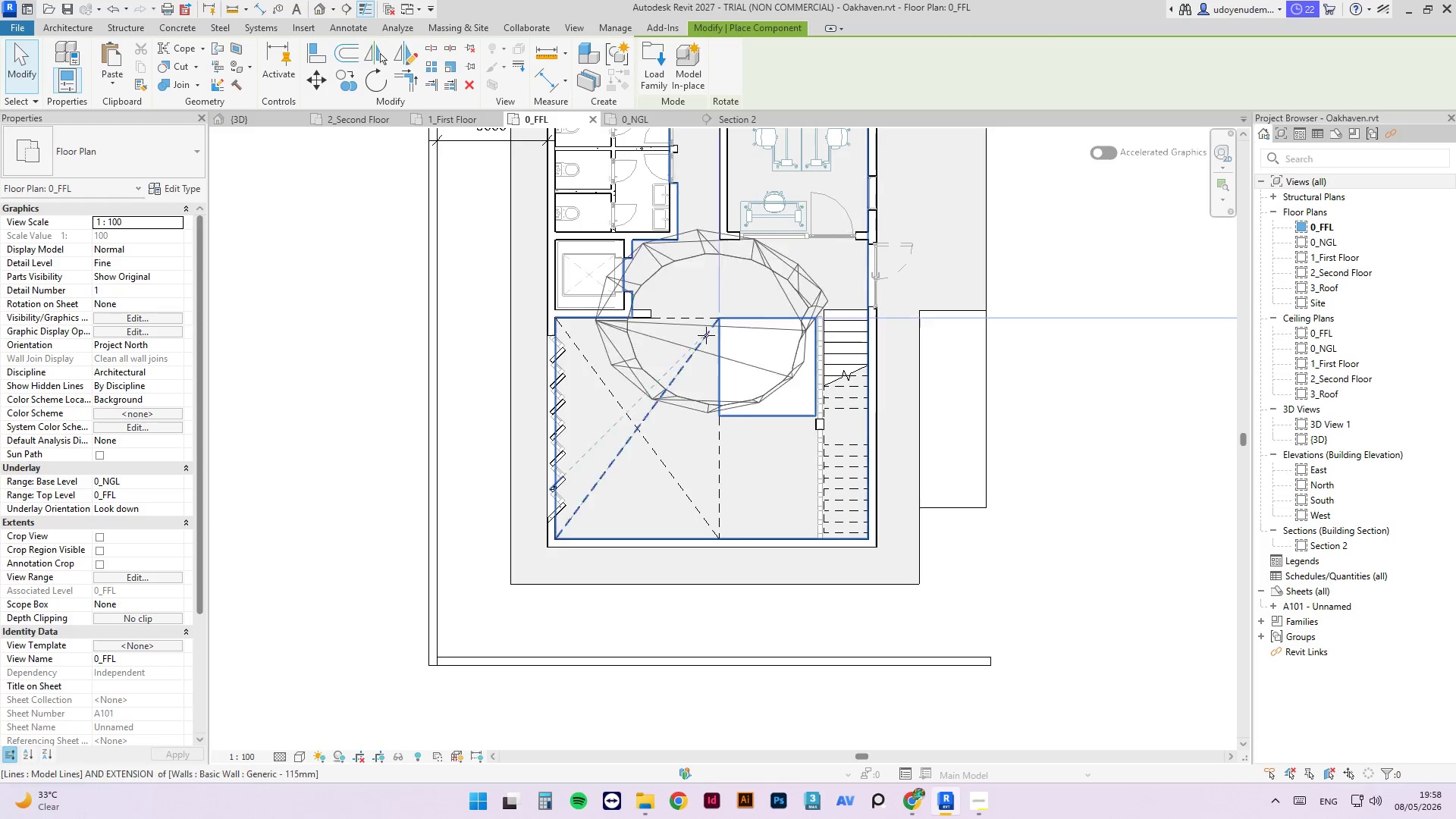 
scroll: coordinate [775, 340], scroll_direction: up, amount: 1.0
 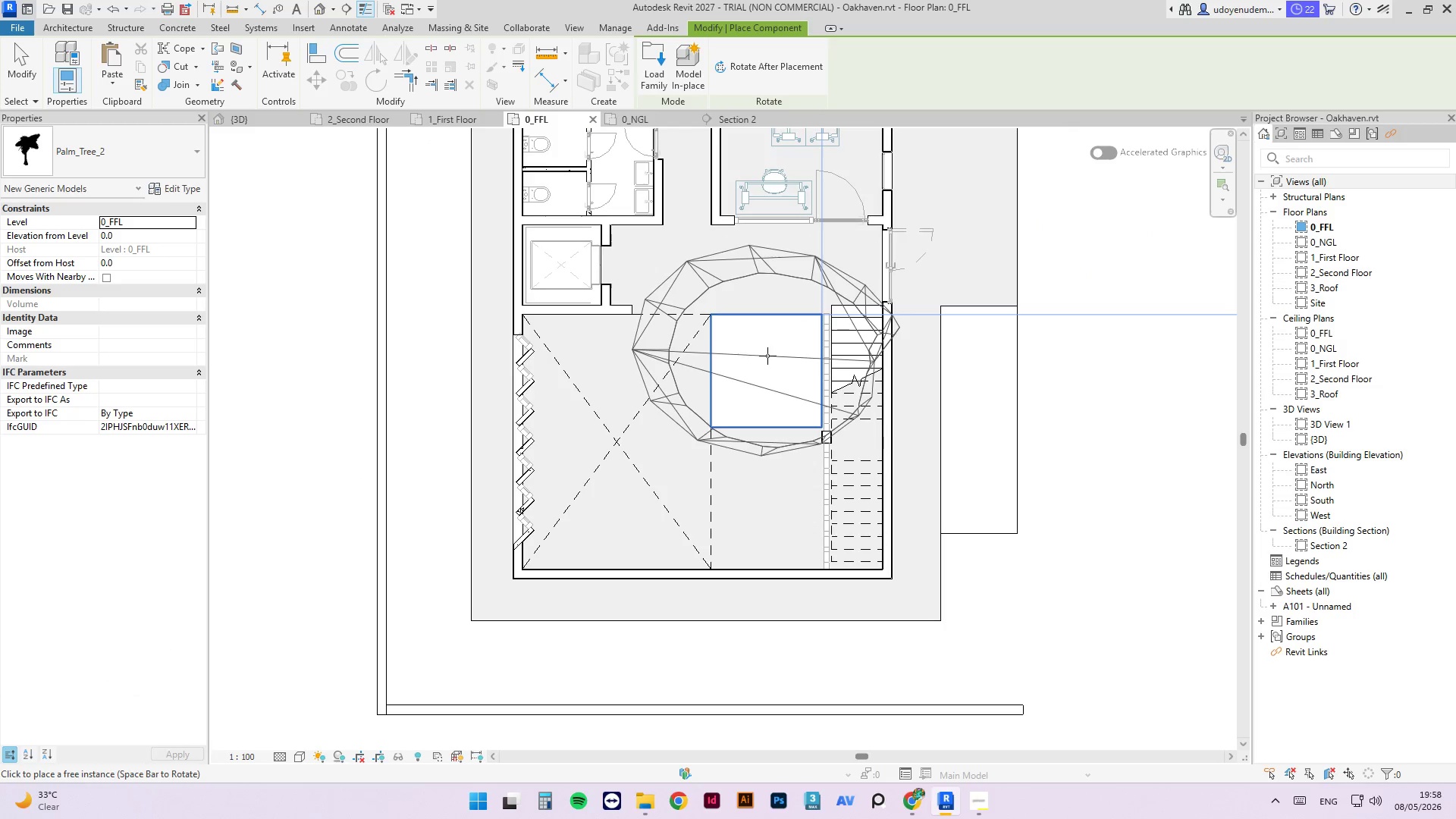 
left_click([767, 356])
 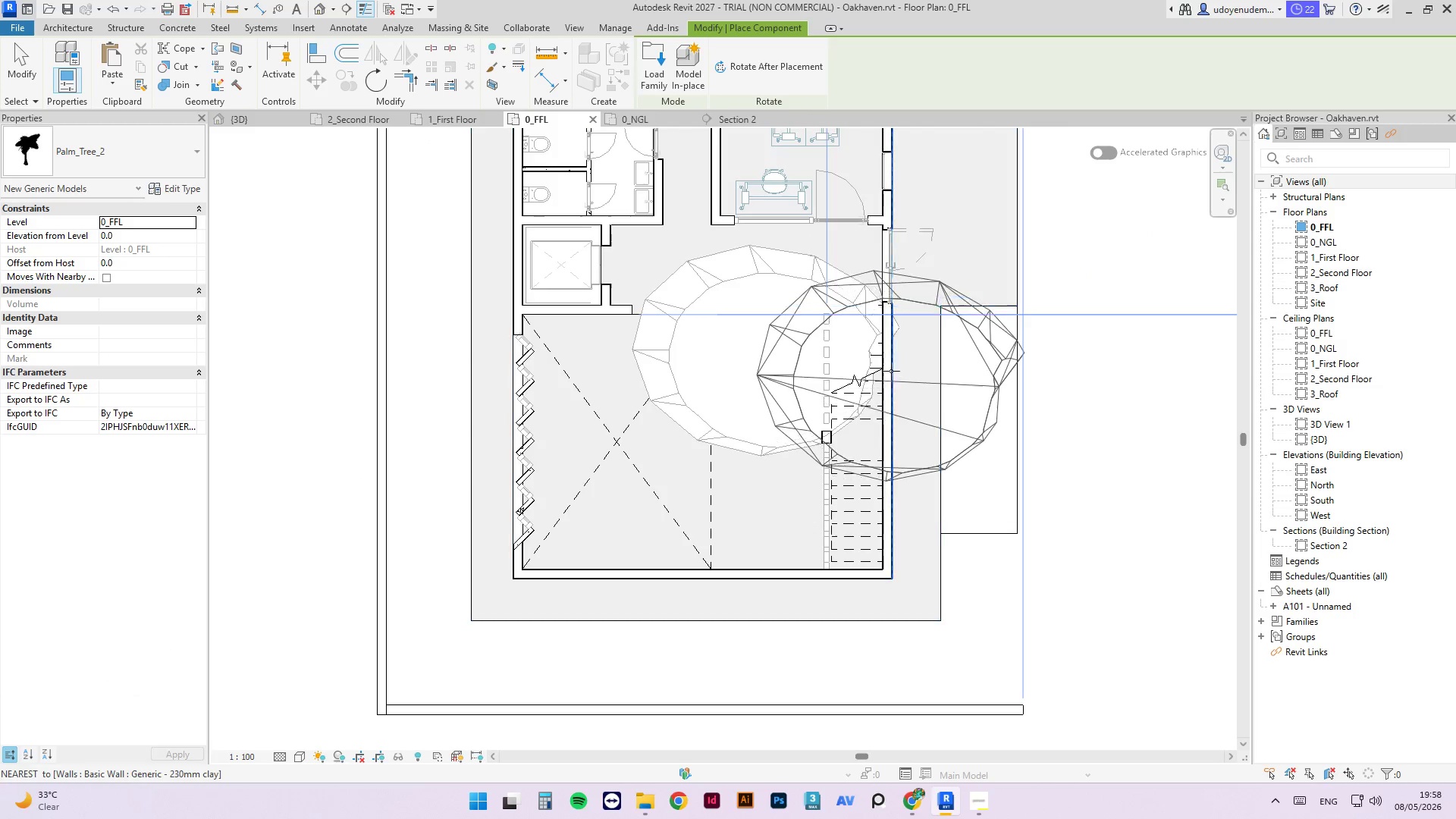 
key(Escape)
 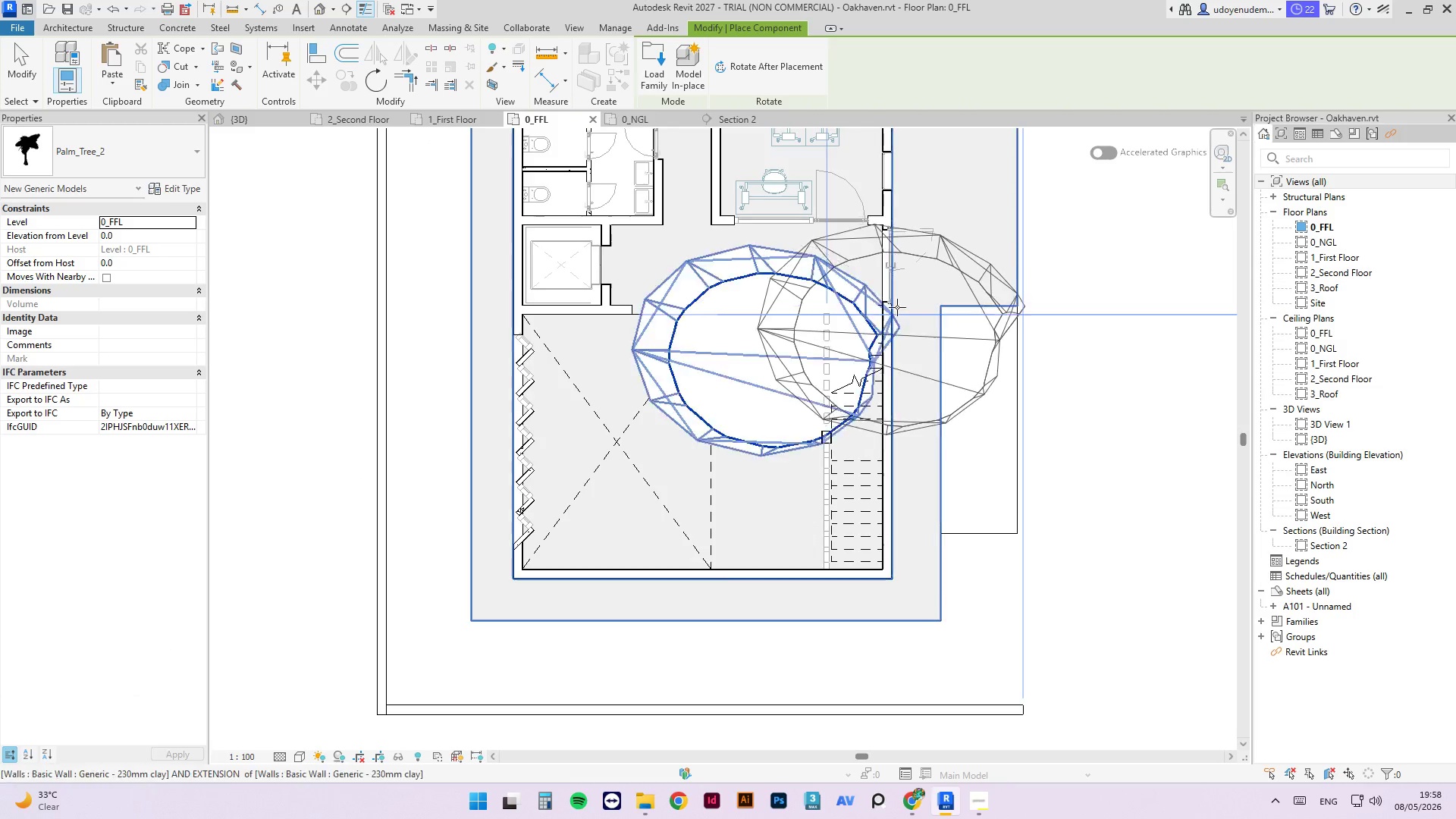 
key(Escape)
 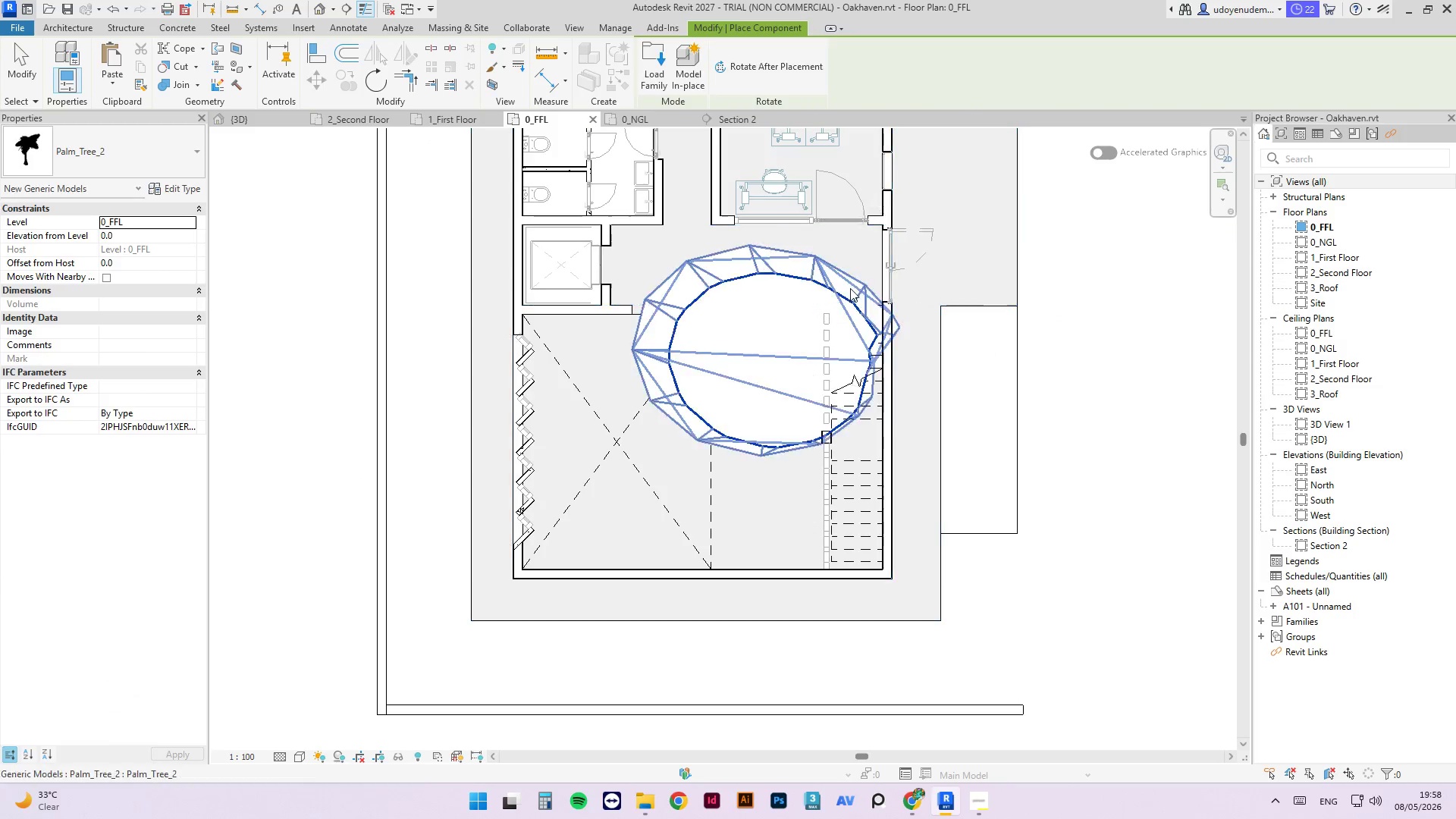 
key(Escape)
 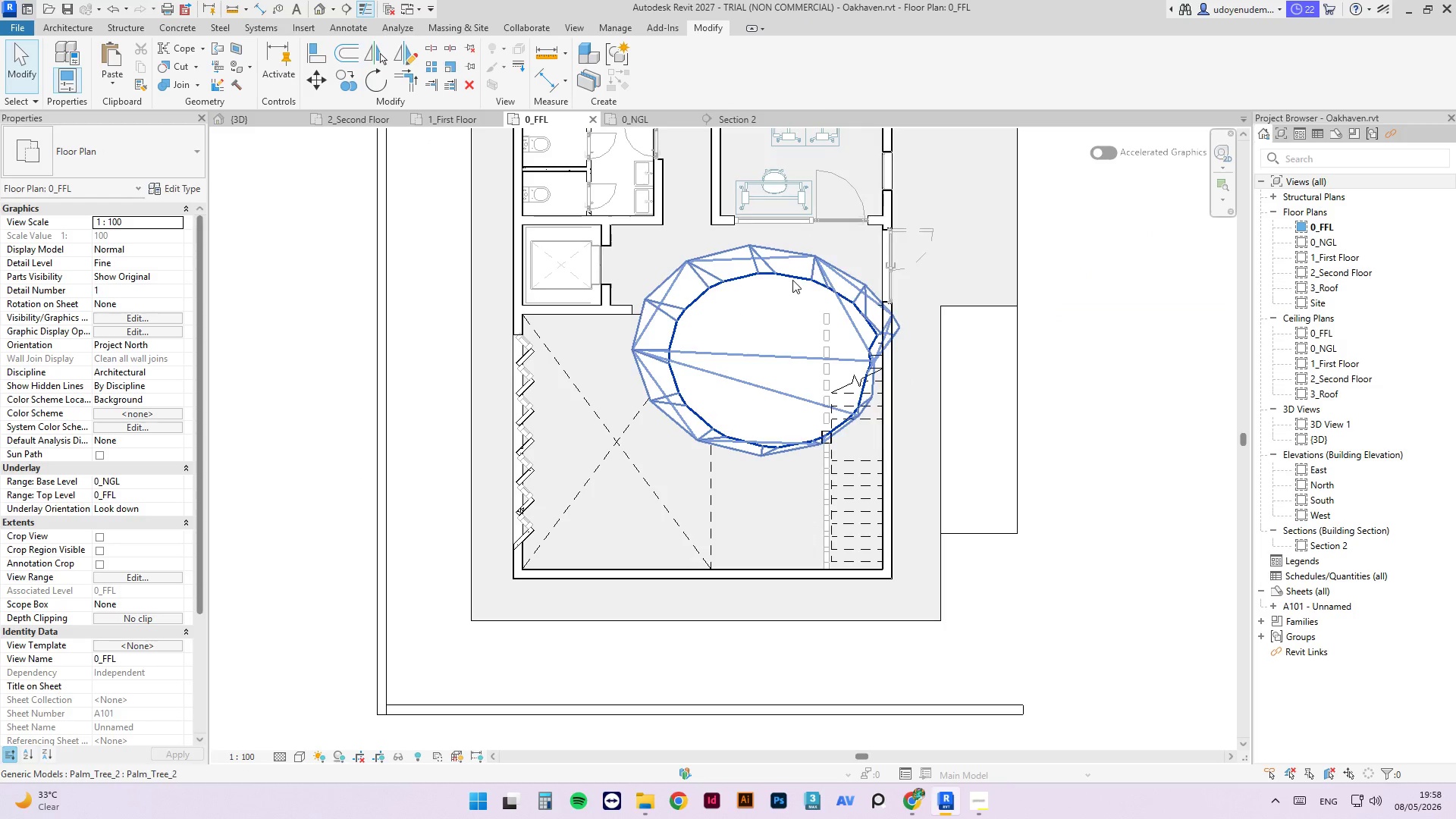 
double_click([790, 282])
 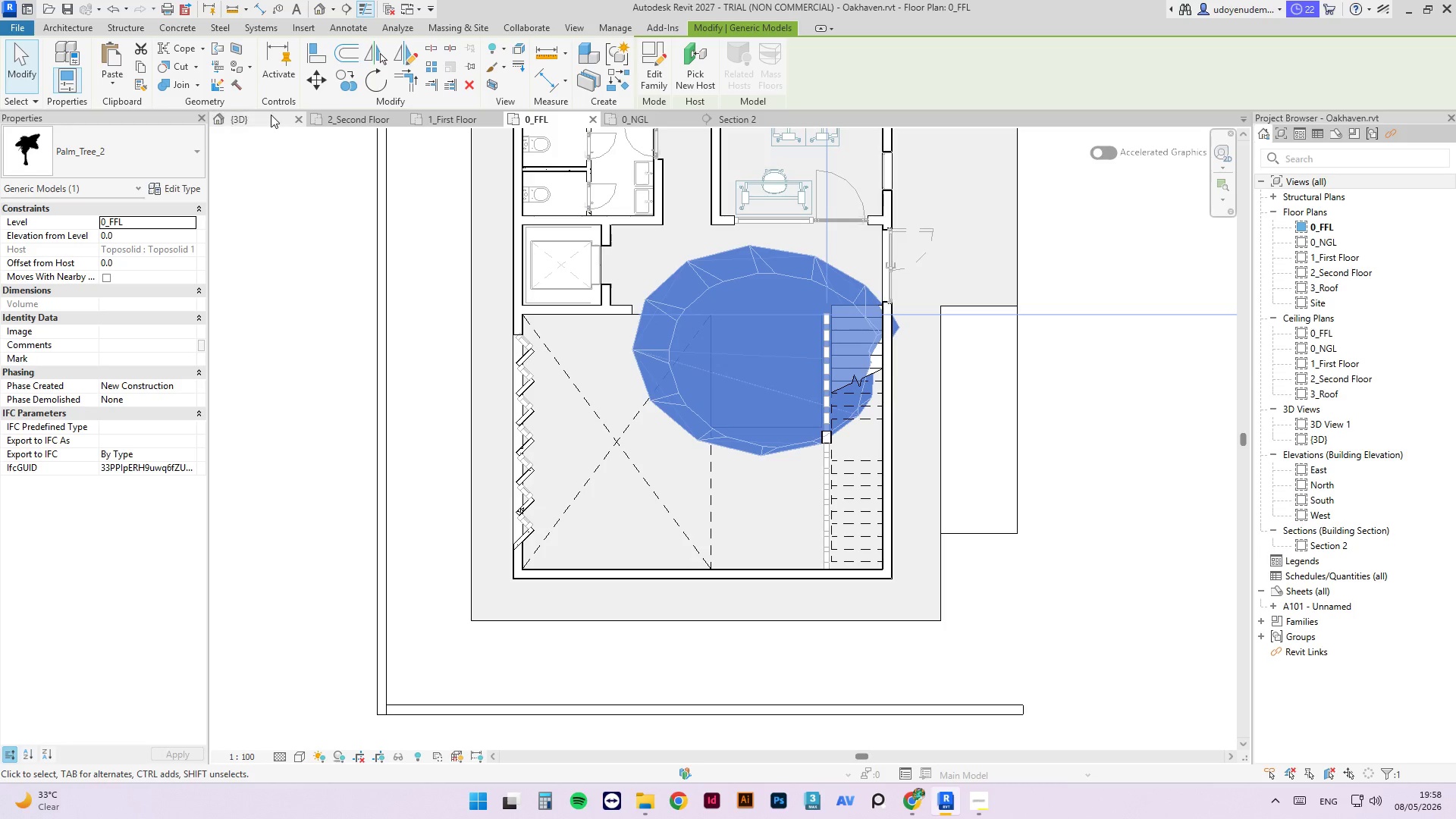 
left_click([244, 124])
 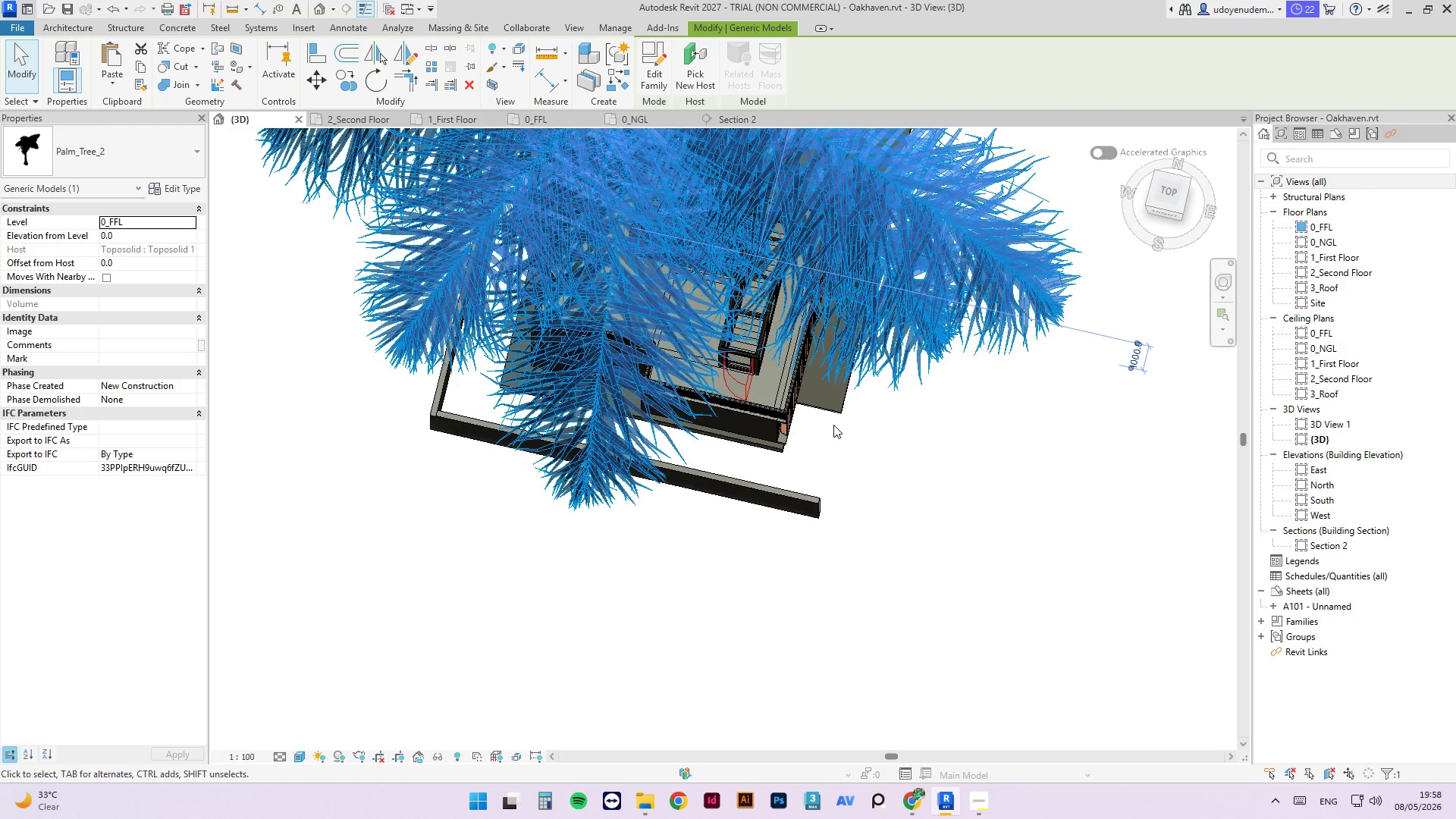 
scroll: coordinate [654, 571], scroll_direction: down, amount: 5.0
 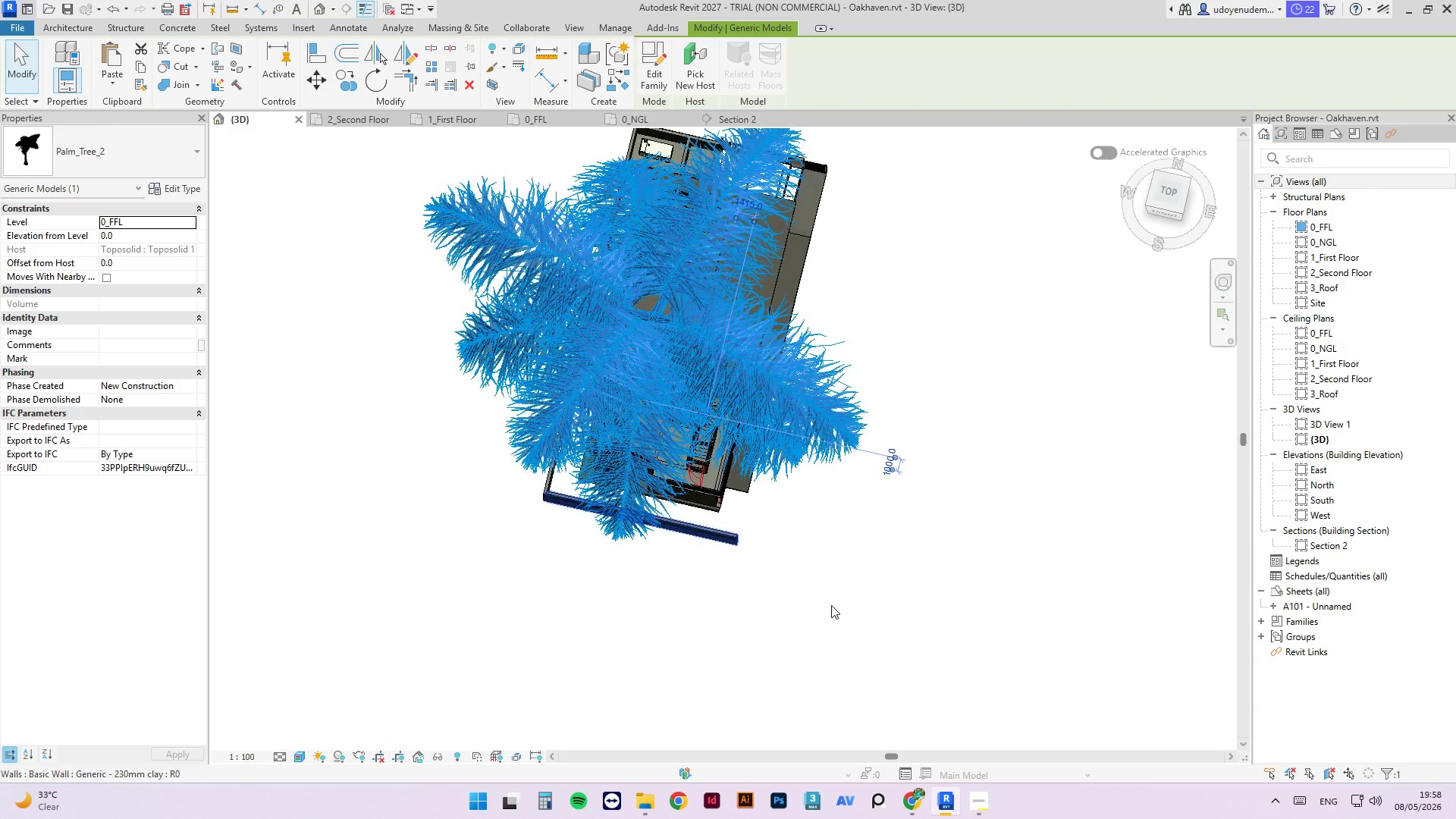 
hold_key(key=ShiftLeft, duration=4.73)
 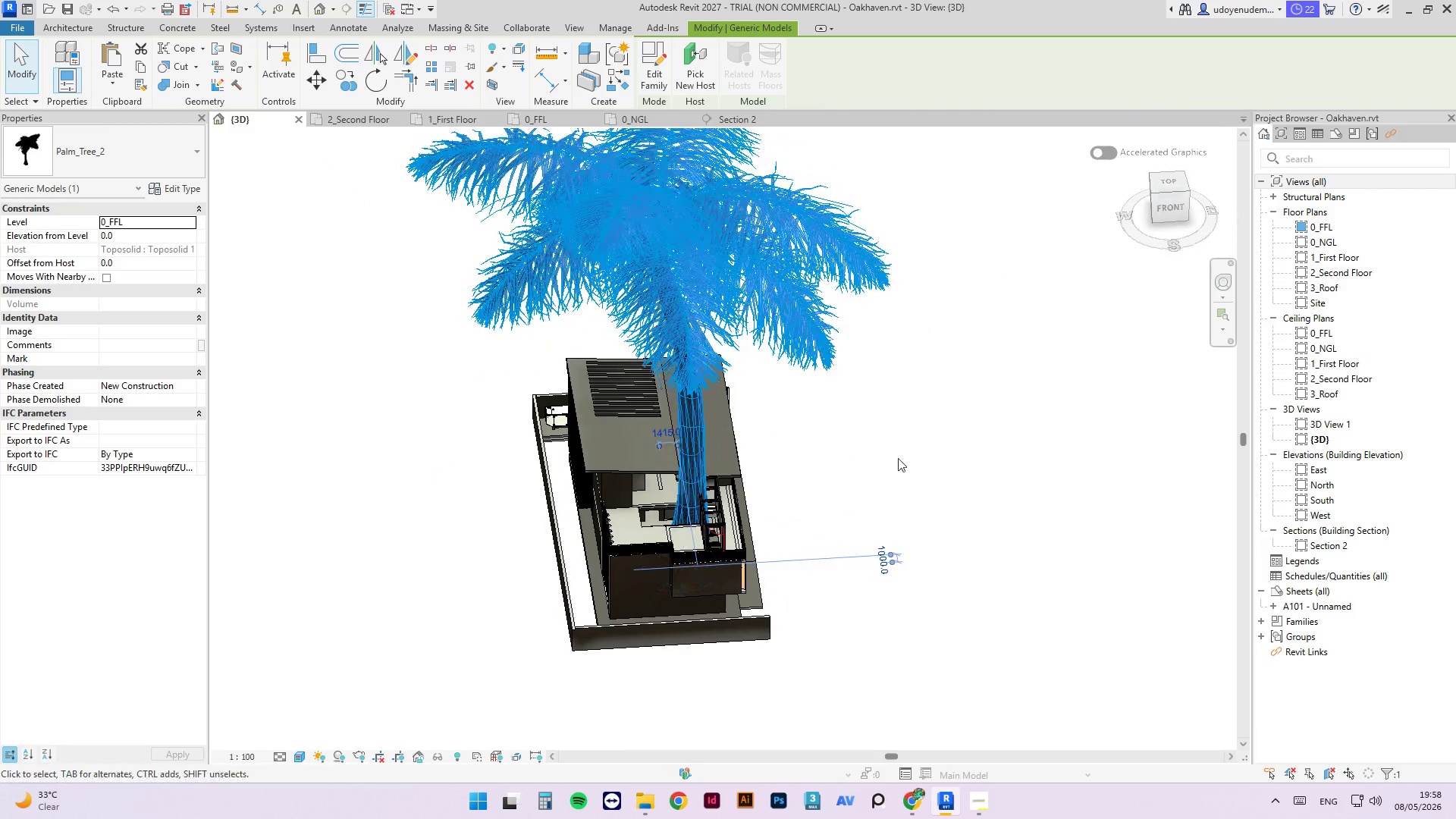 
hold_key(key=ShiftLeft, duration=5.25)
 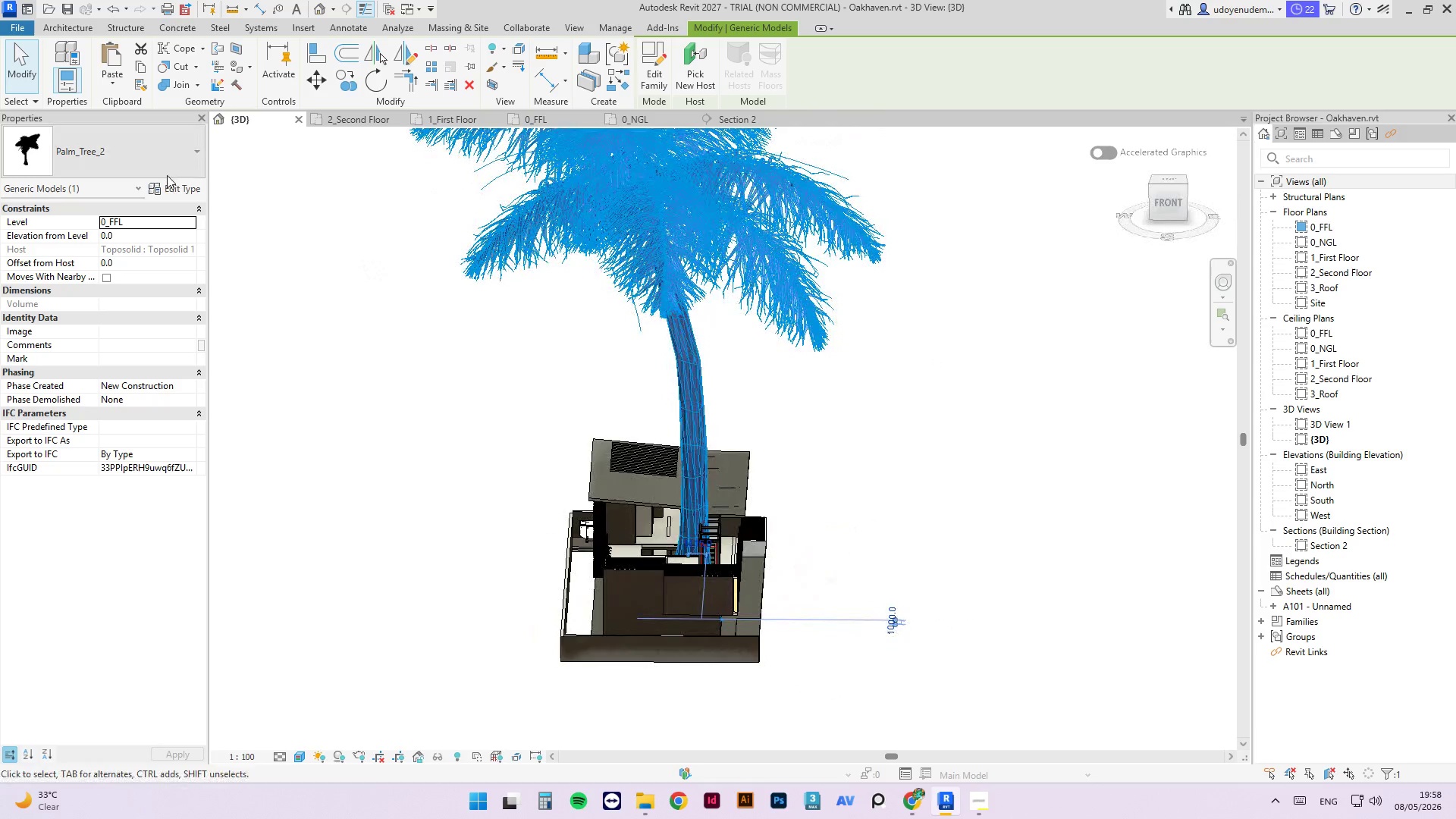 
left_click([167, 167])
 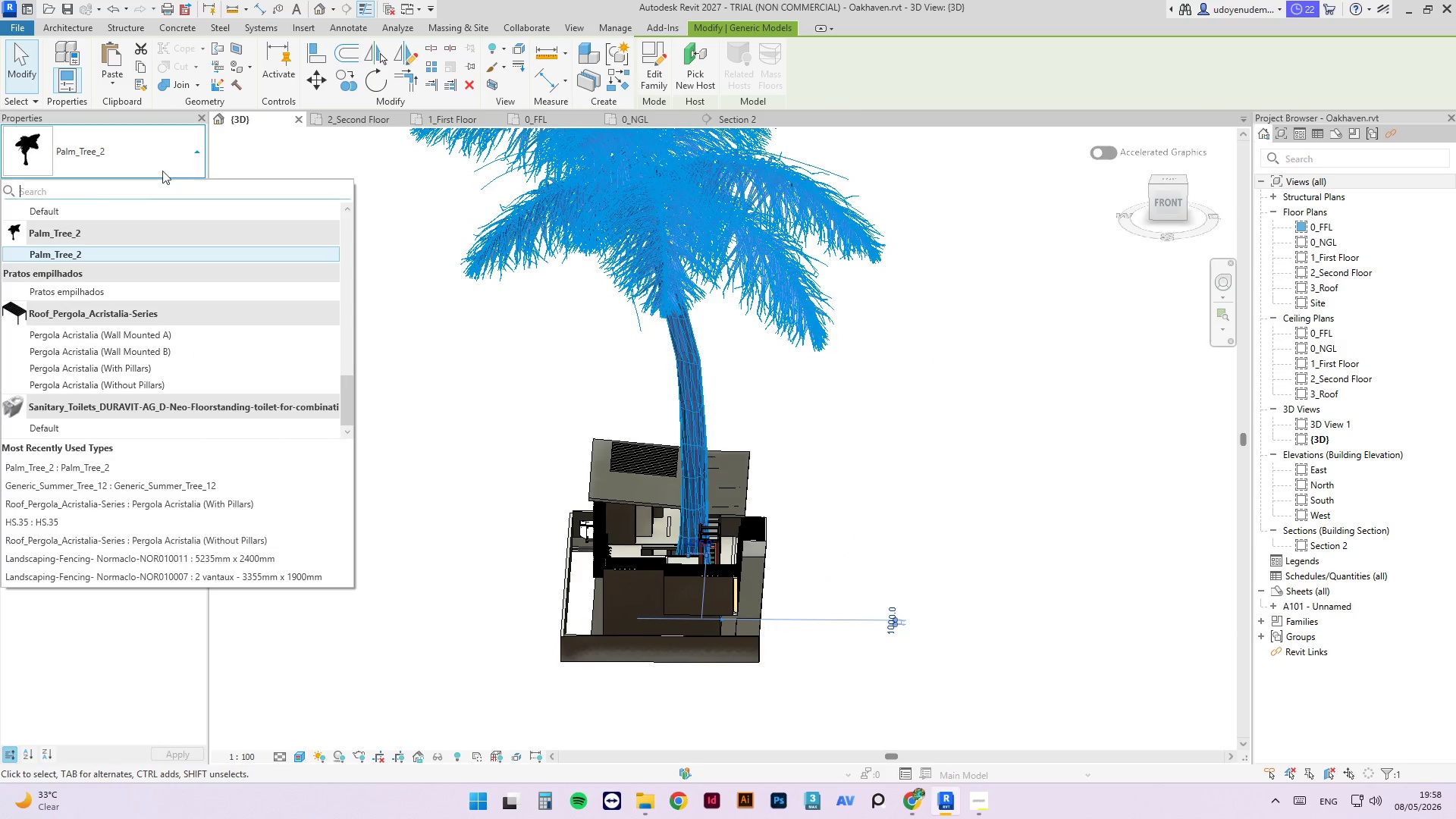 
left_click([156, 158])
 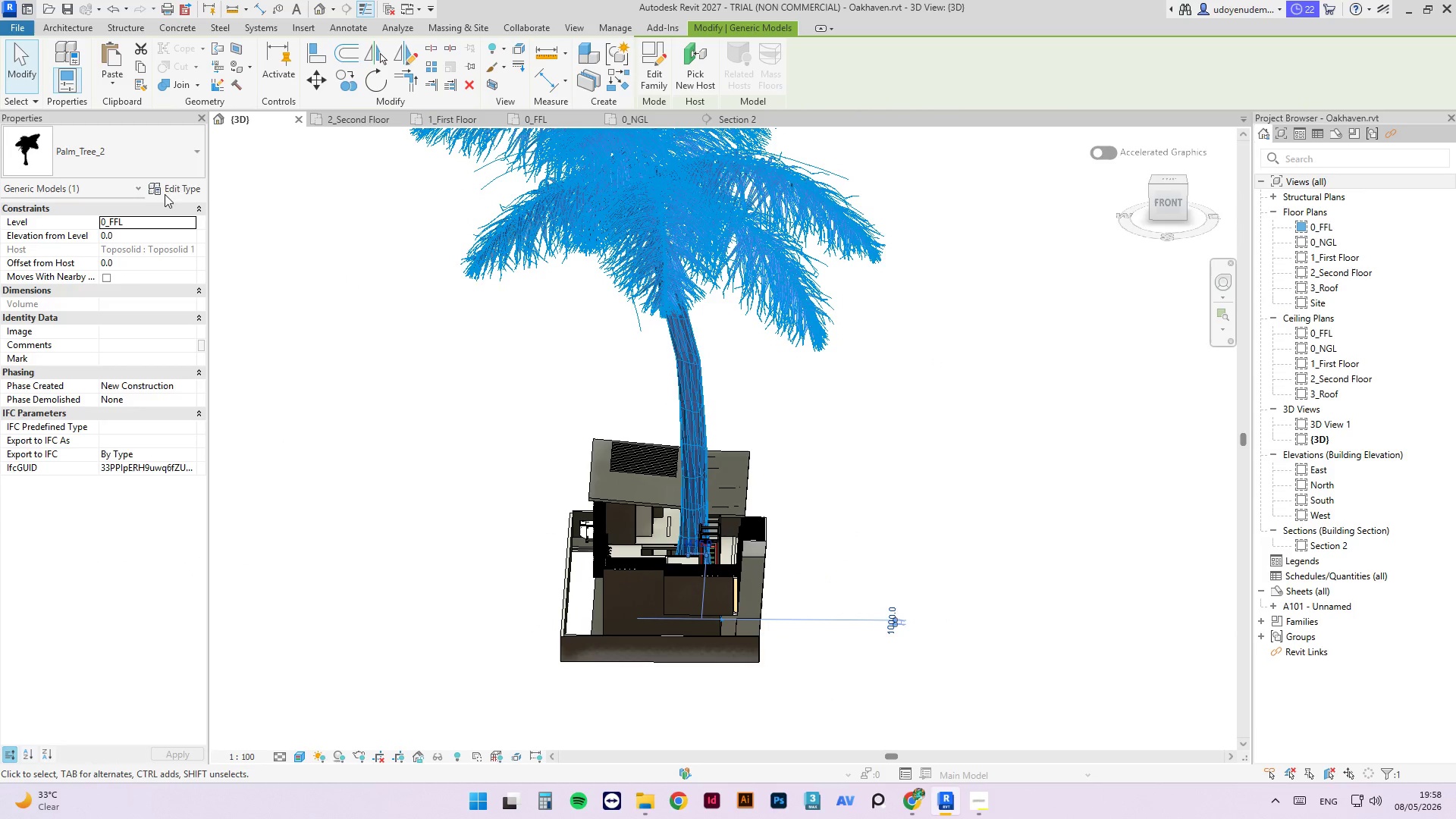 
left_click([165, 194])
 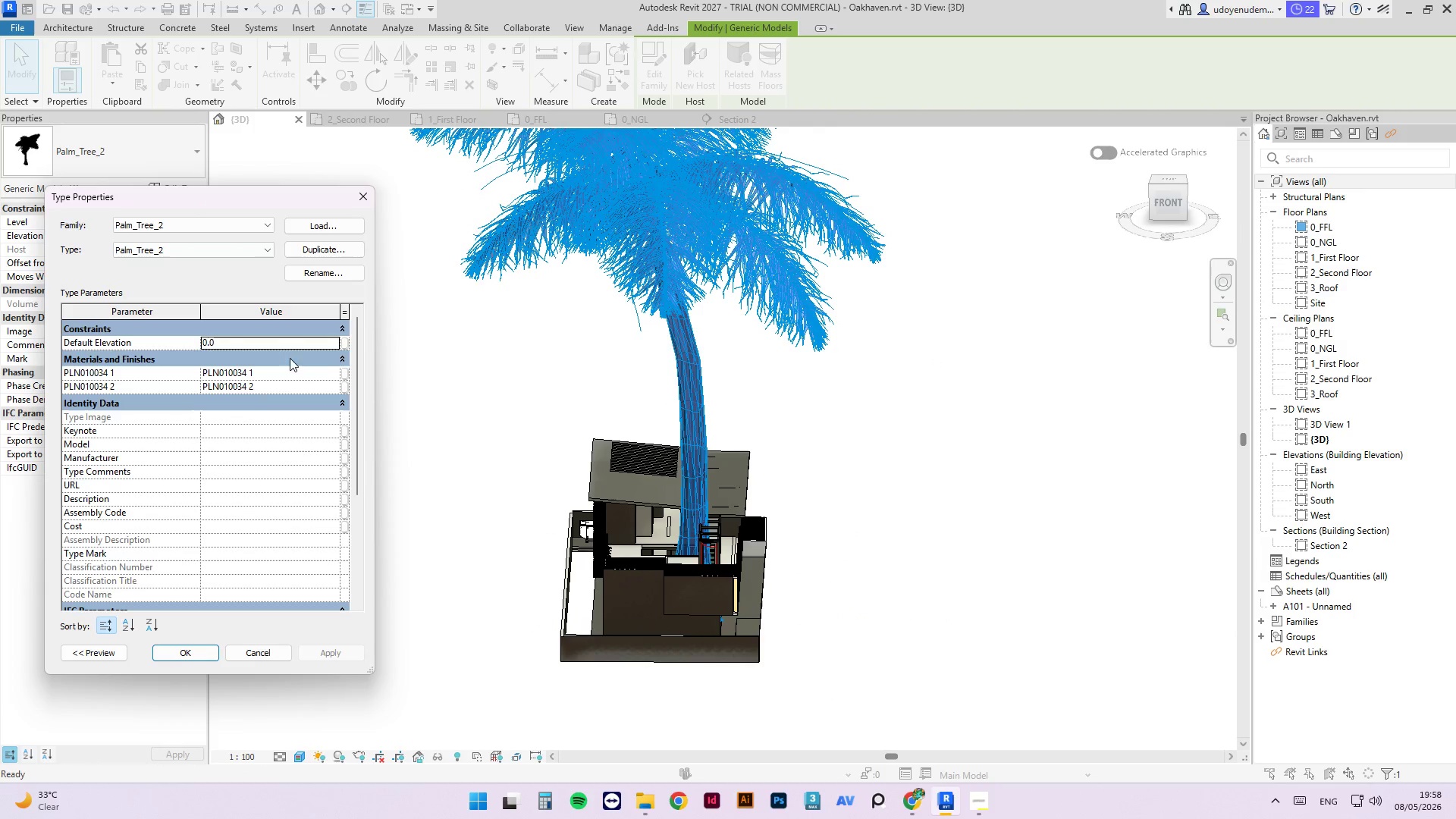 
left_click_drag(start_coordinate=[354, 389], to_coordinate=[371, 567])
 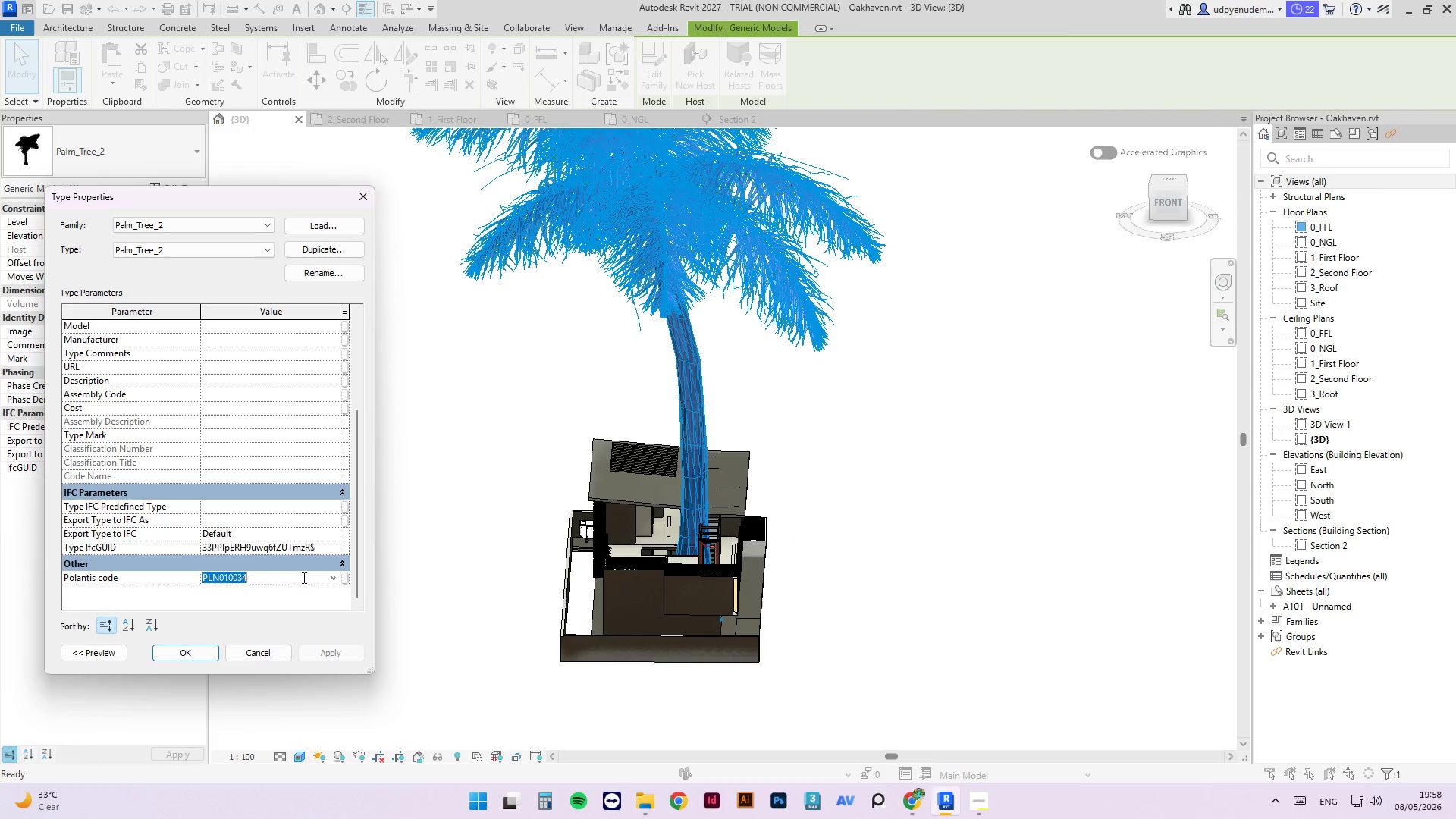 
left_click([444, 379])
 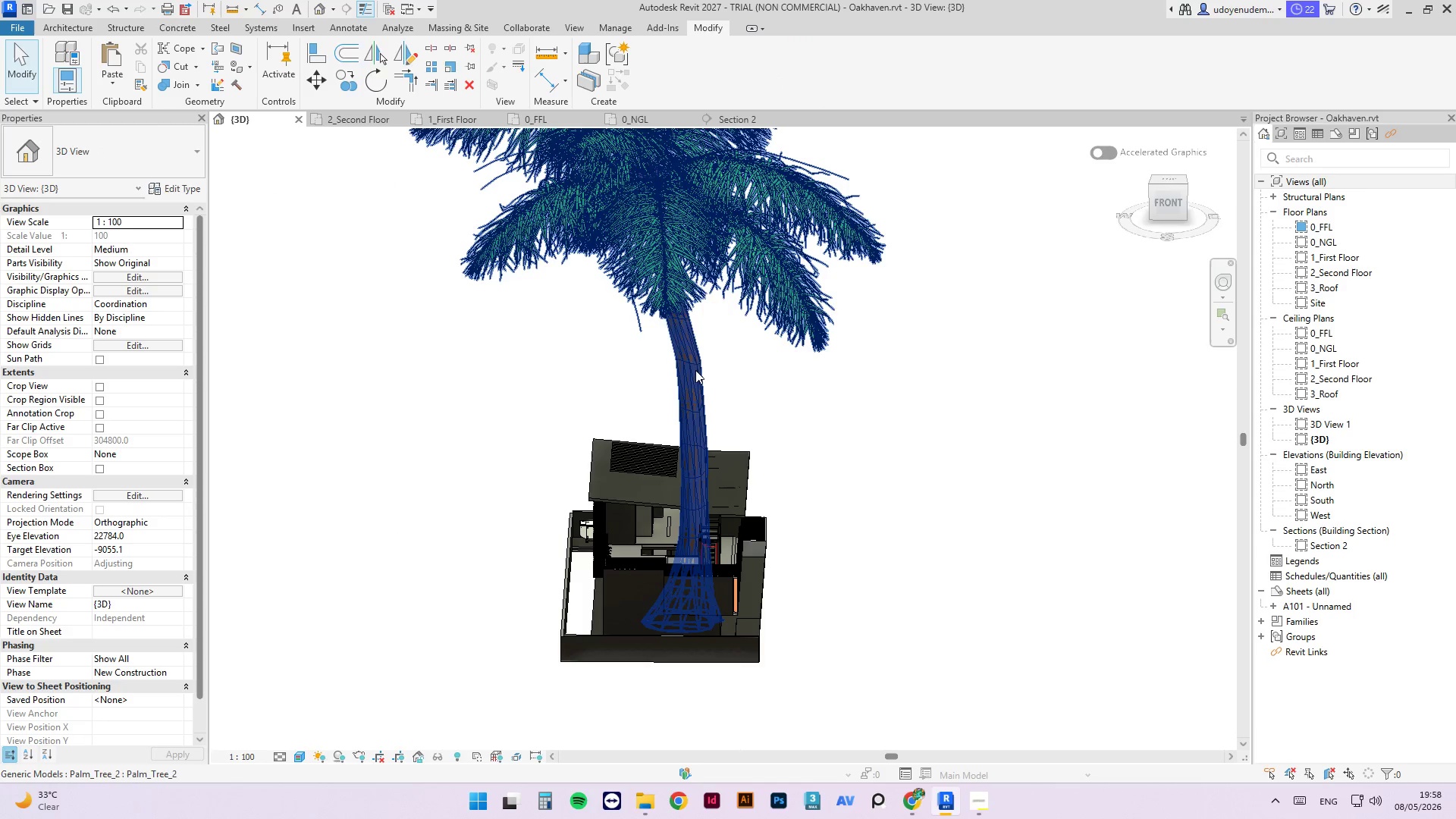 
hold_key(key=ShiftLeft, duration=0.69)
 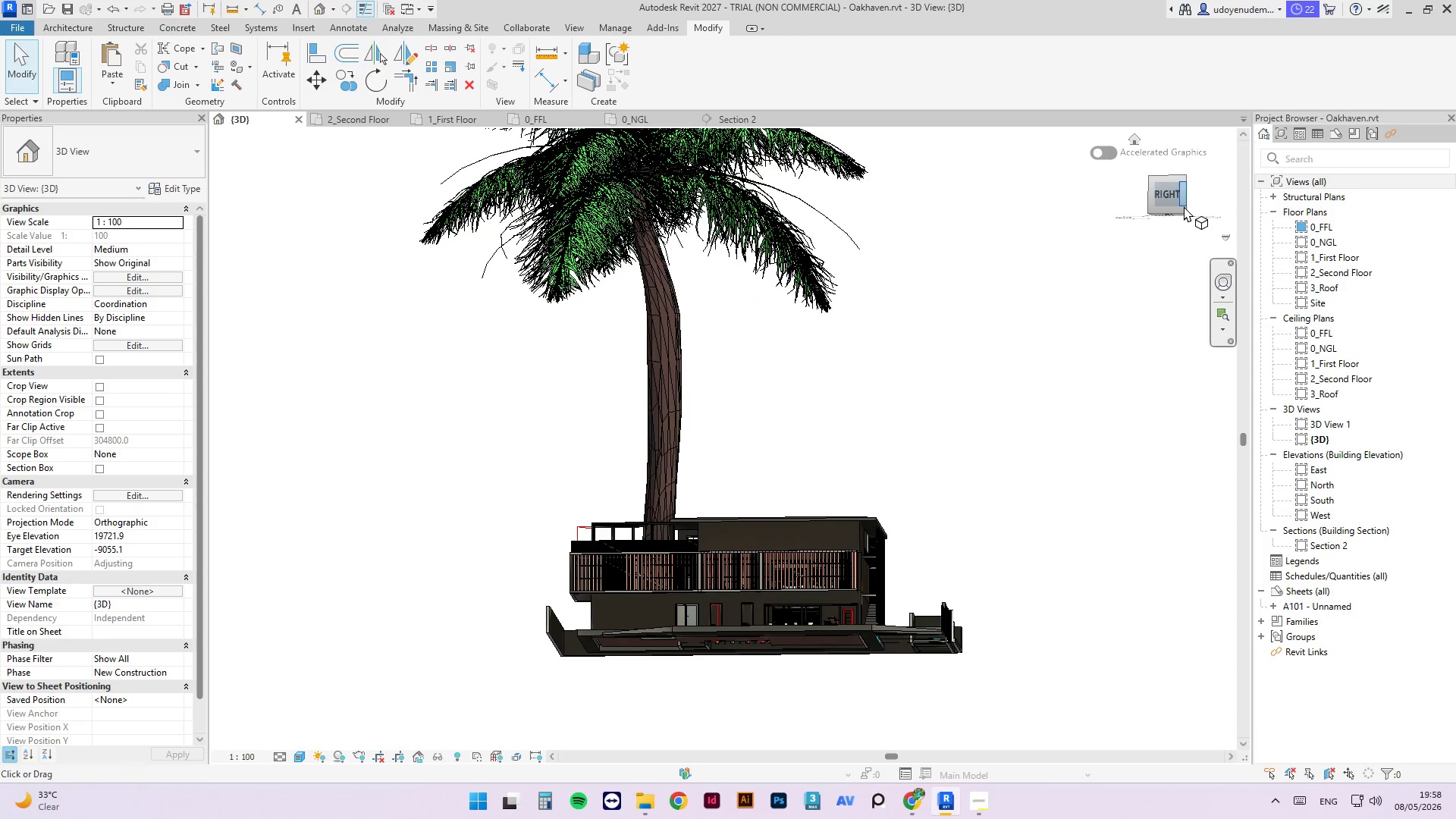 
left_click([1173, 200])
 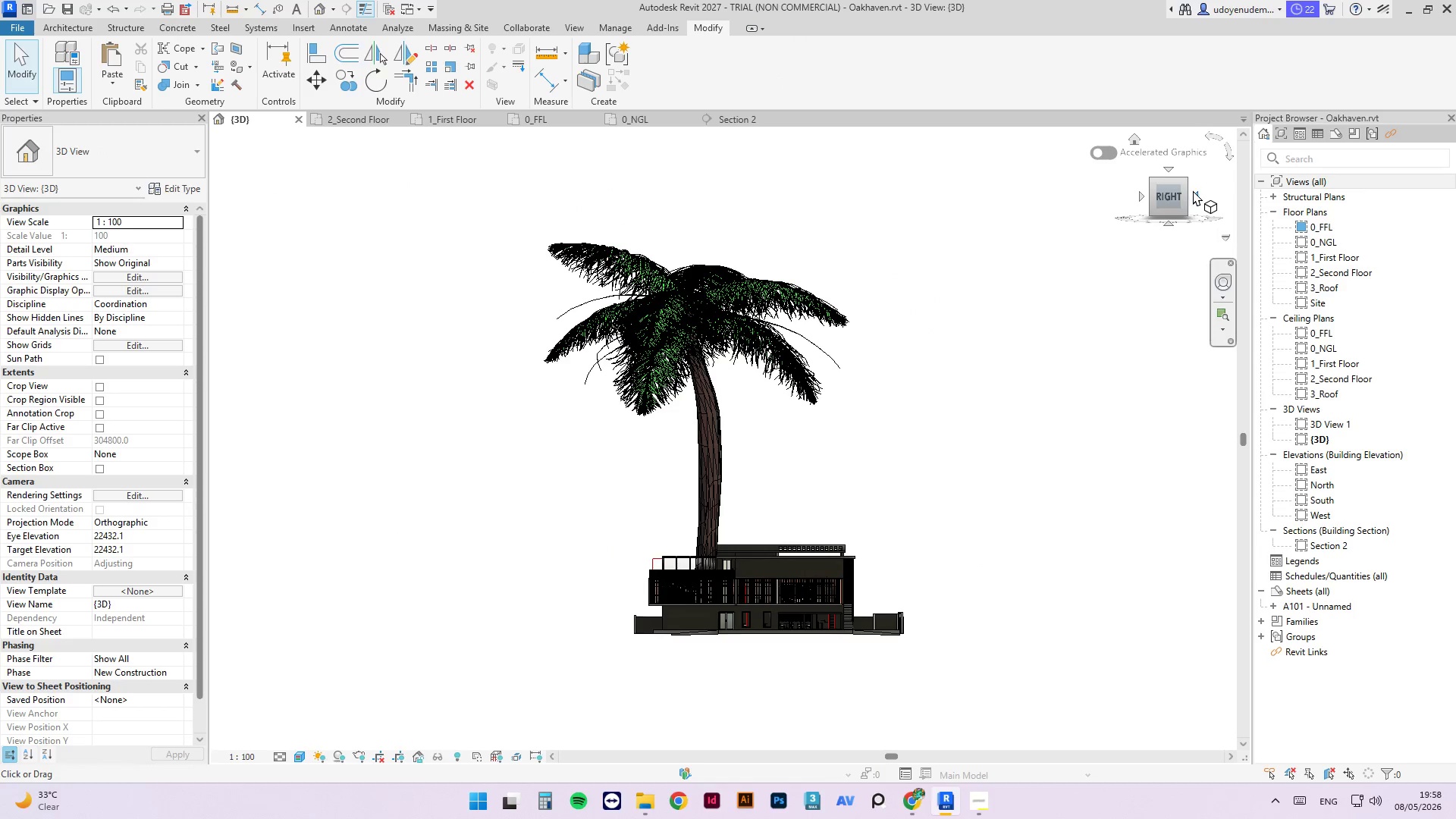 
left_click([1186, 195])
 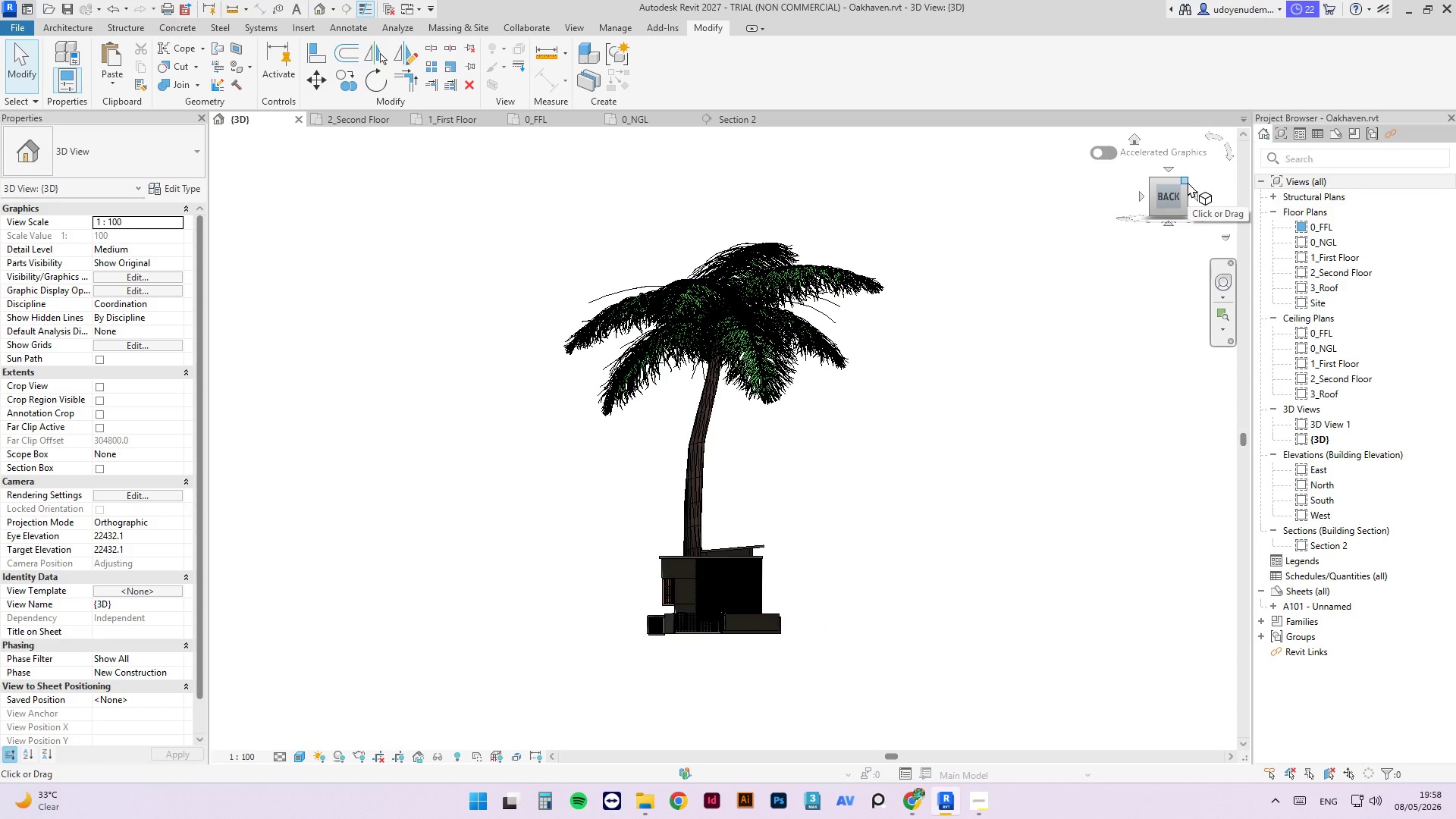 
key(Escape)
 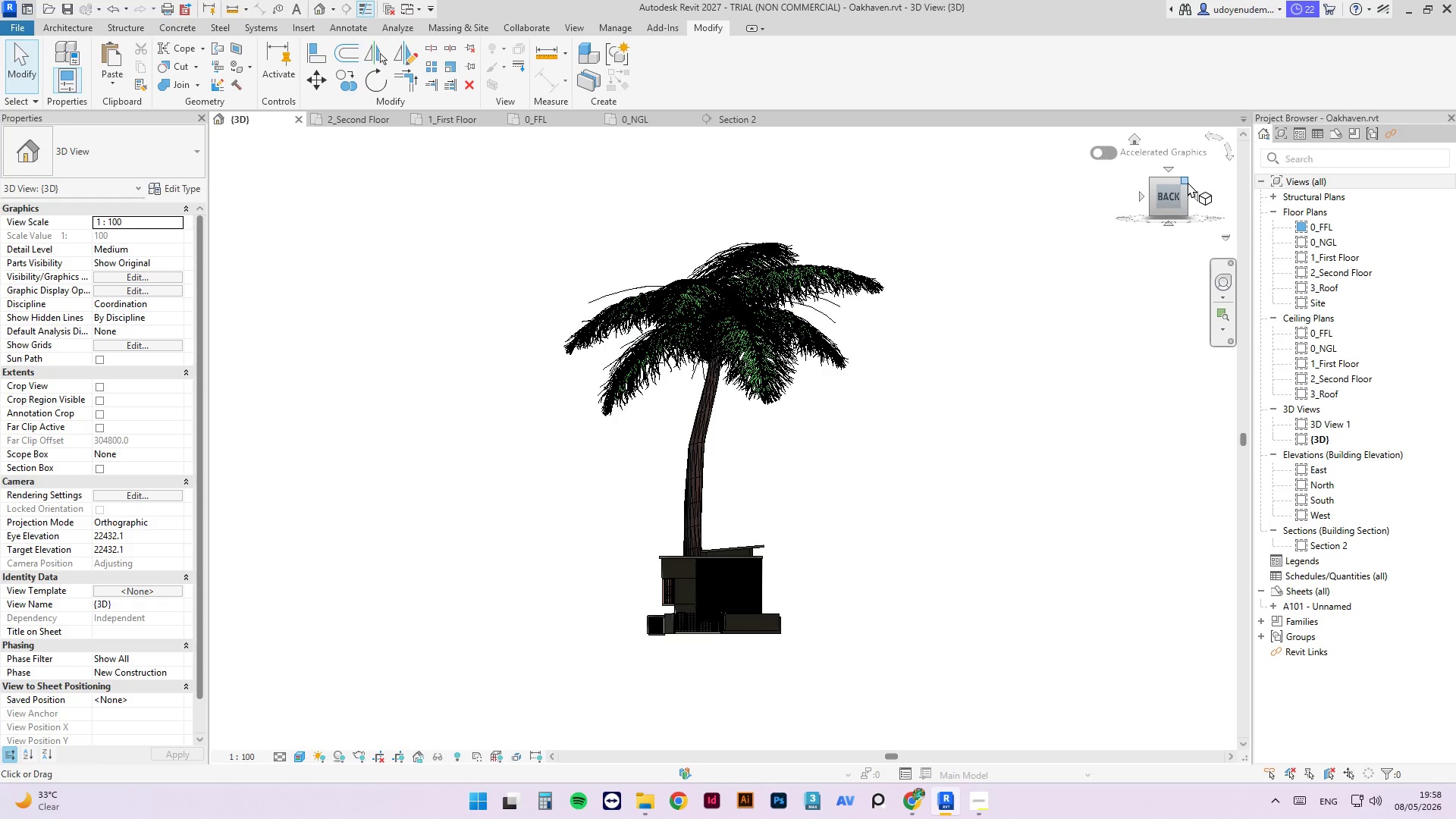 
key(Escape)
 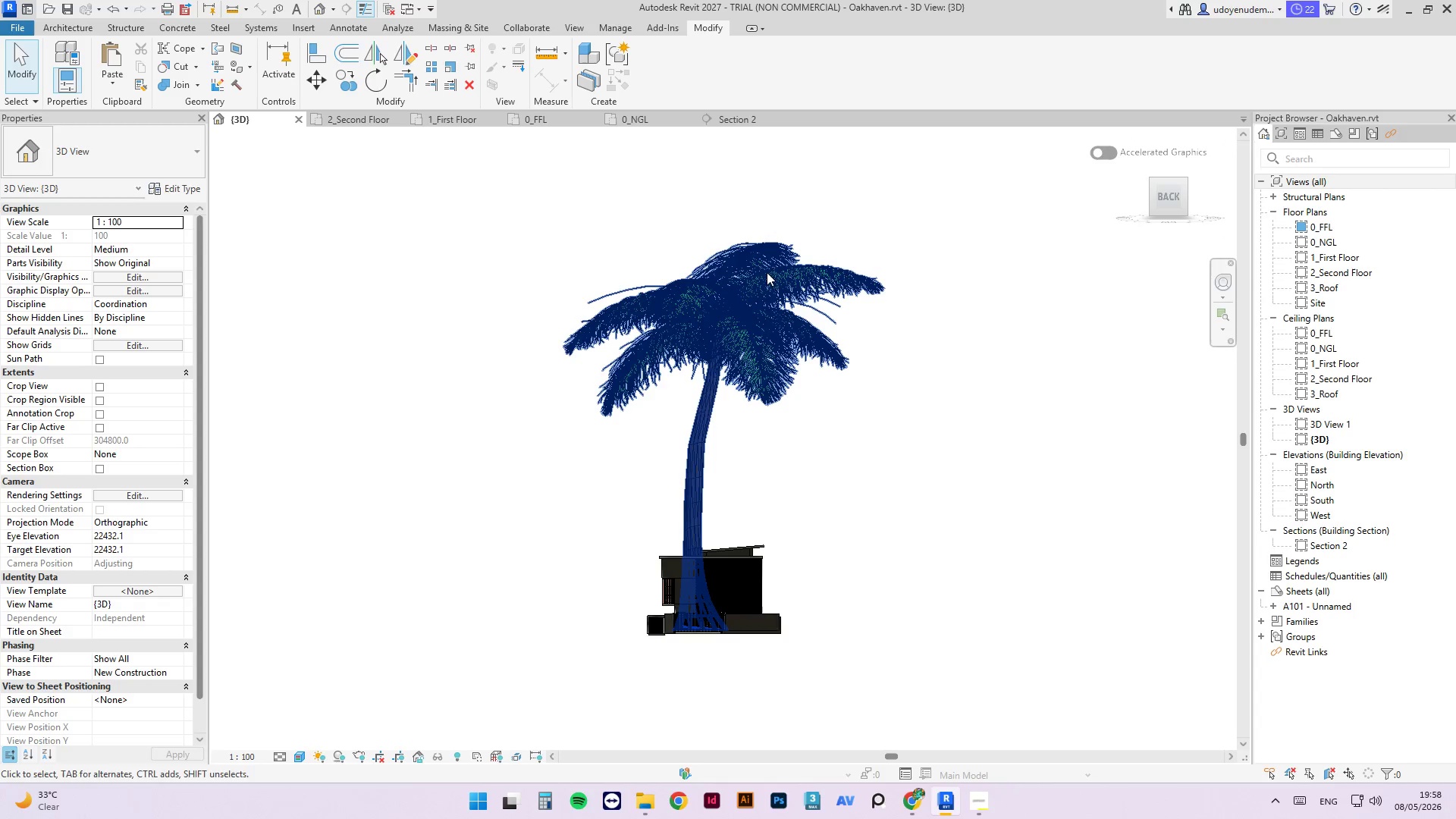 
left_click([753, 287])
 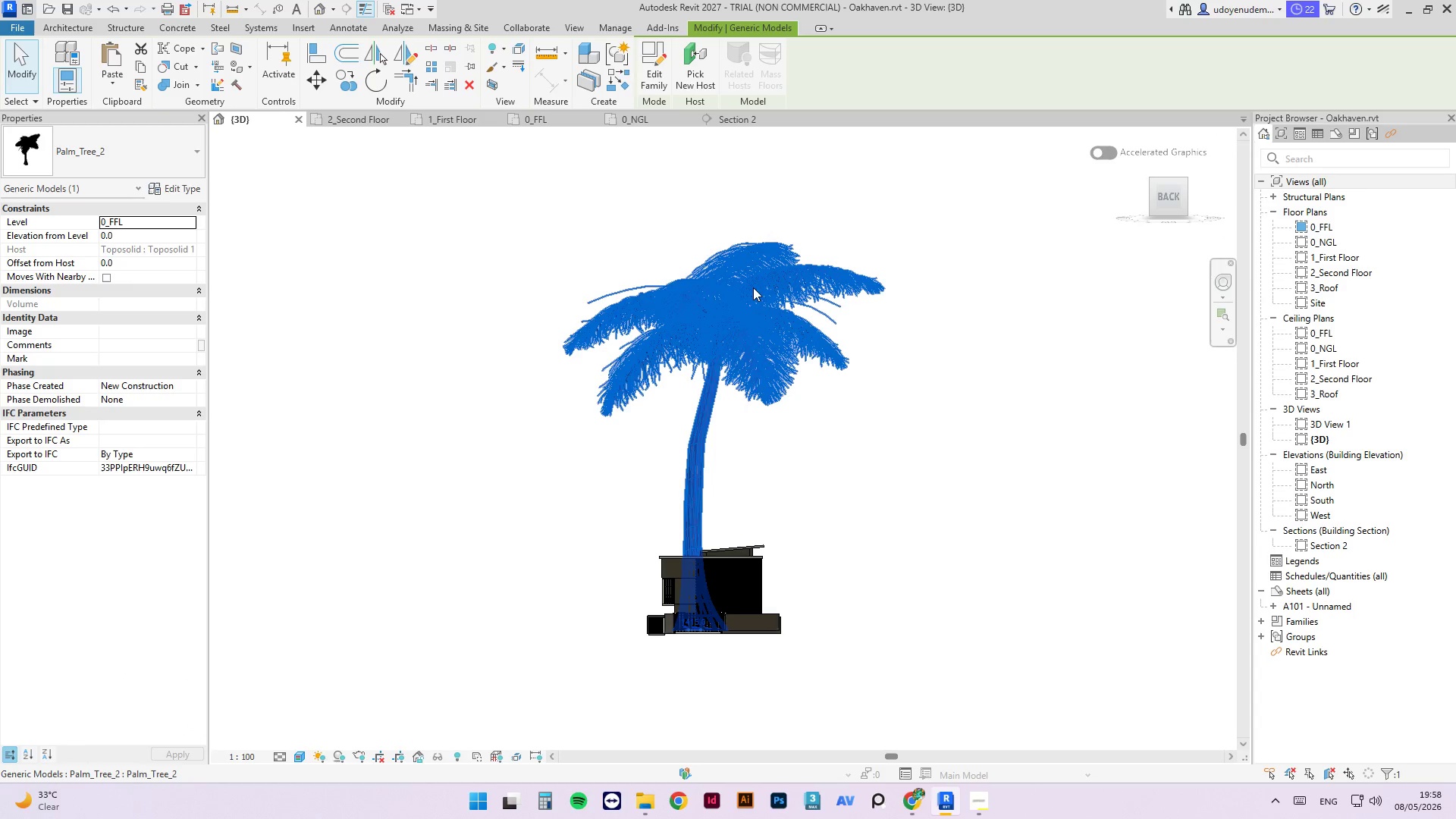 
key(Delete)
 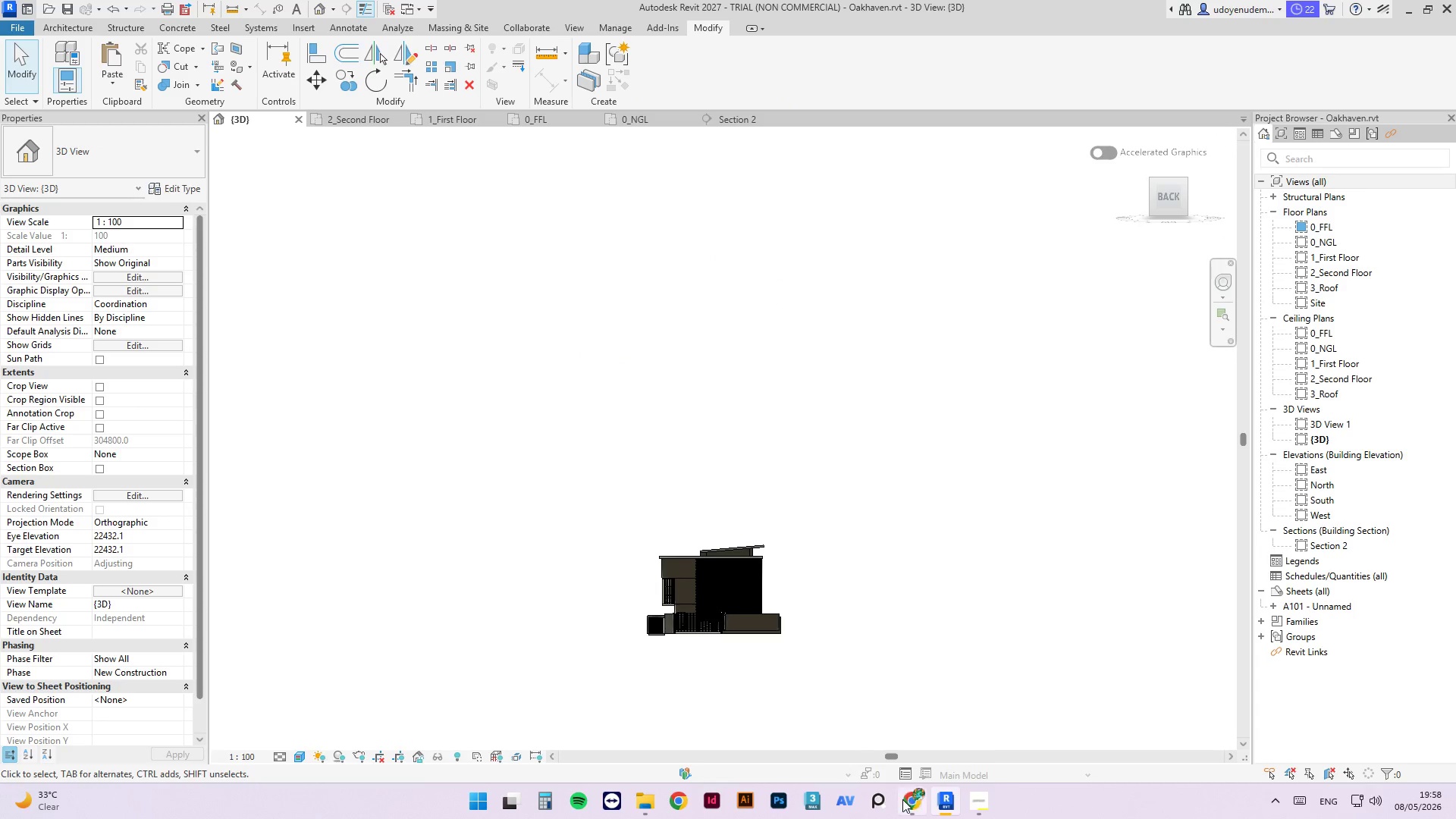 
left_click([917, 799])
 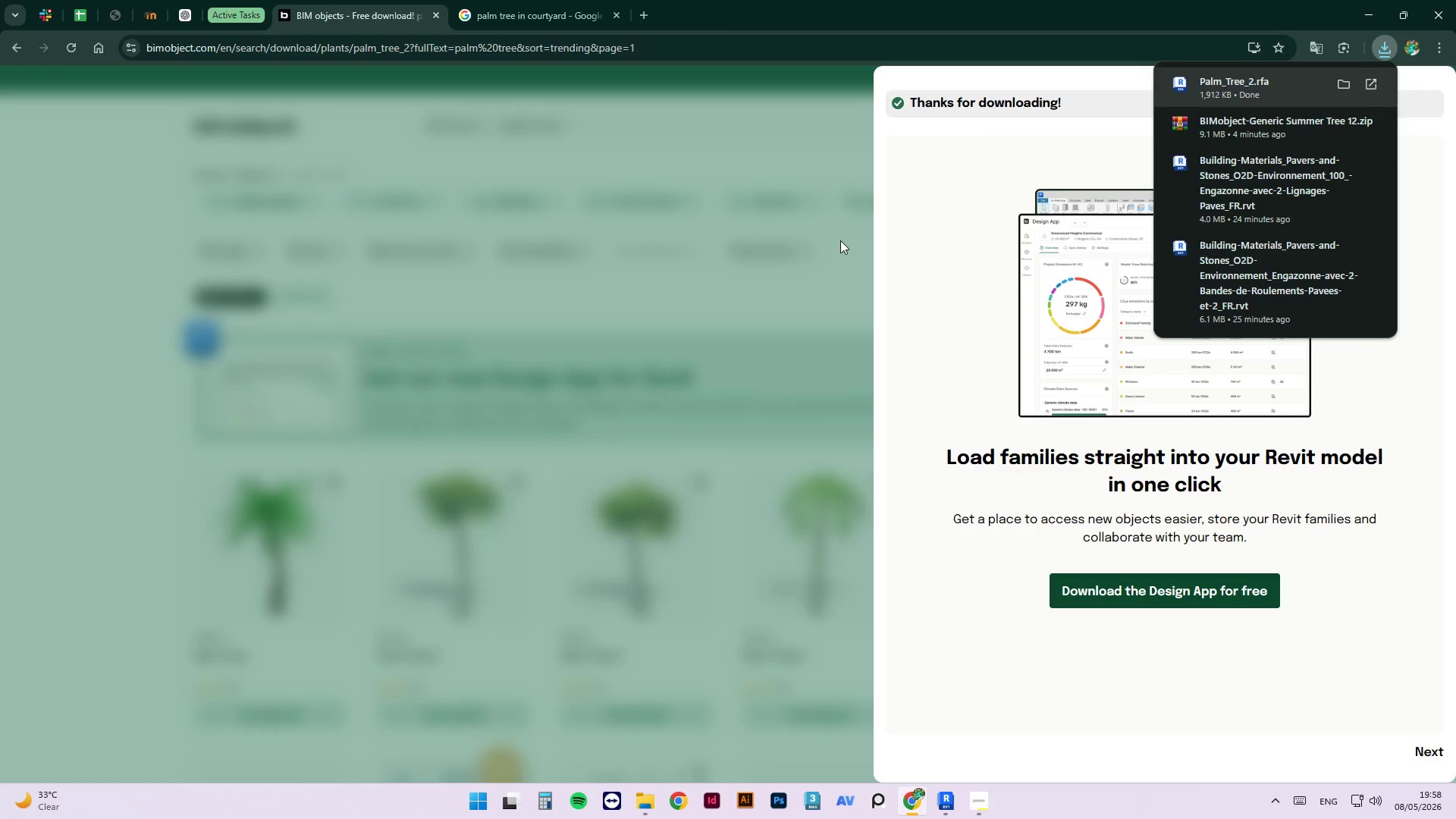 
left_click([822, 262])
 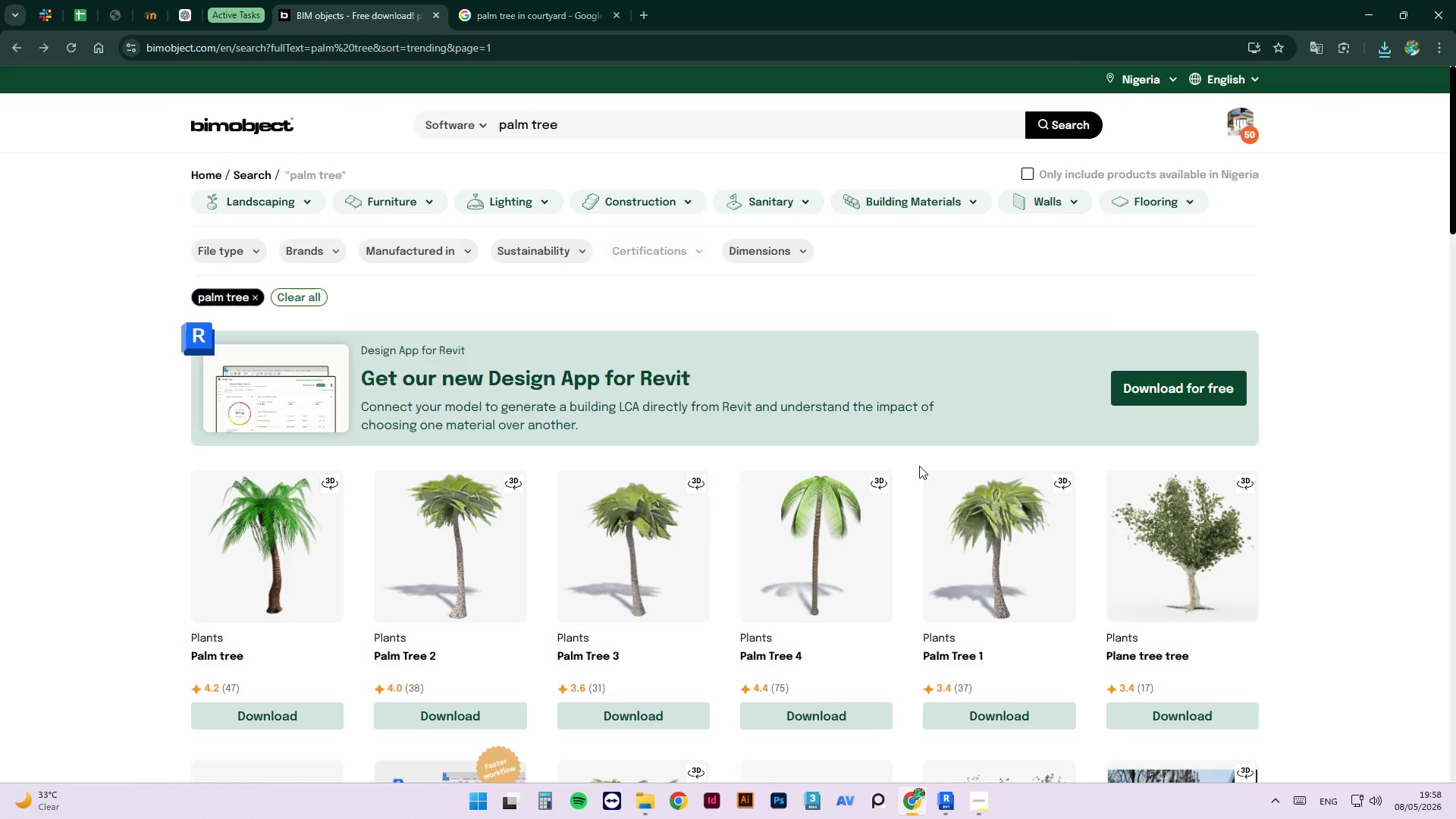 
scroll: coordinate [681, 541], scroll_direction: down, amount: 25.0
 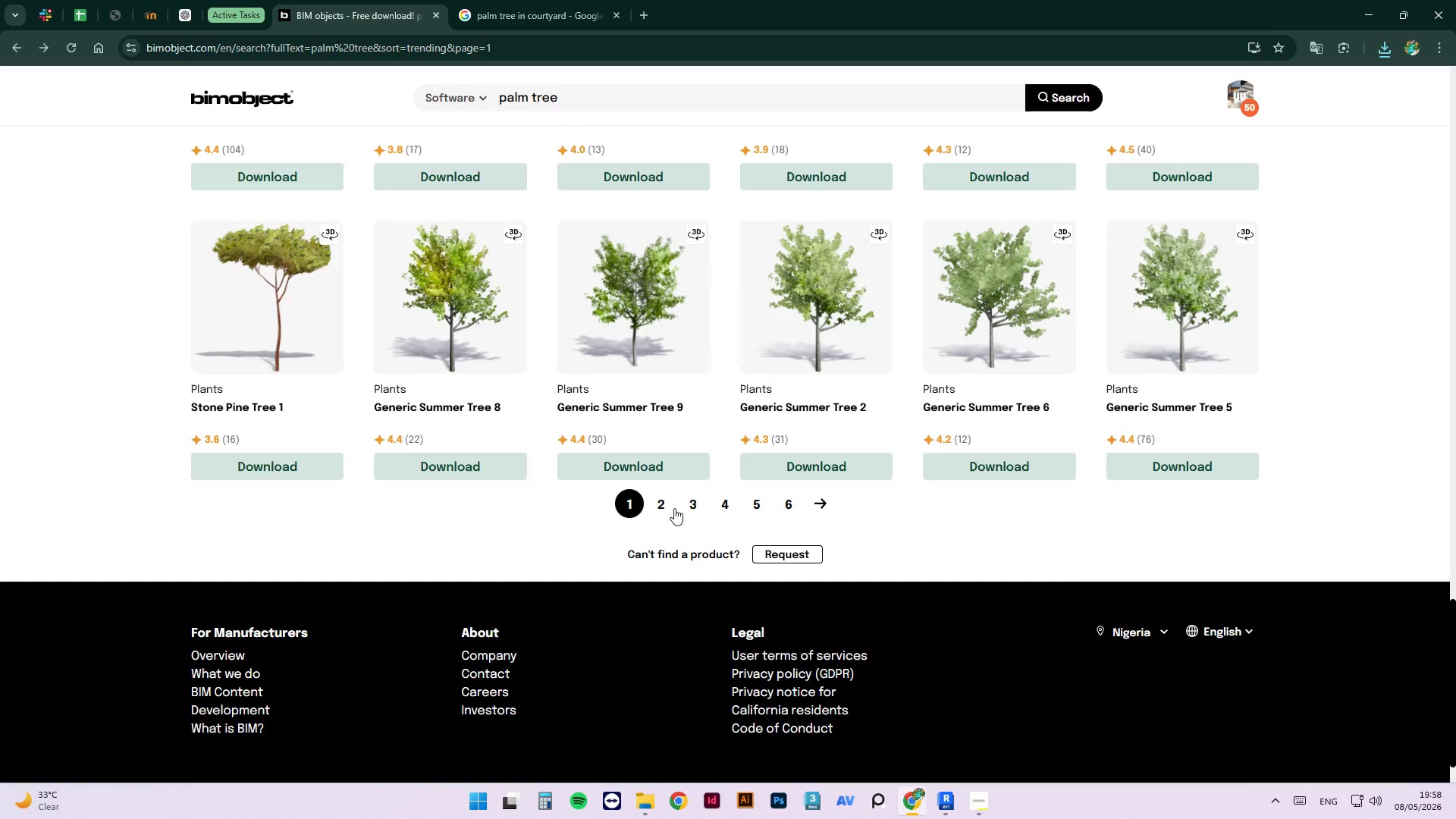 
left_click([687, 507])
 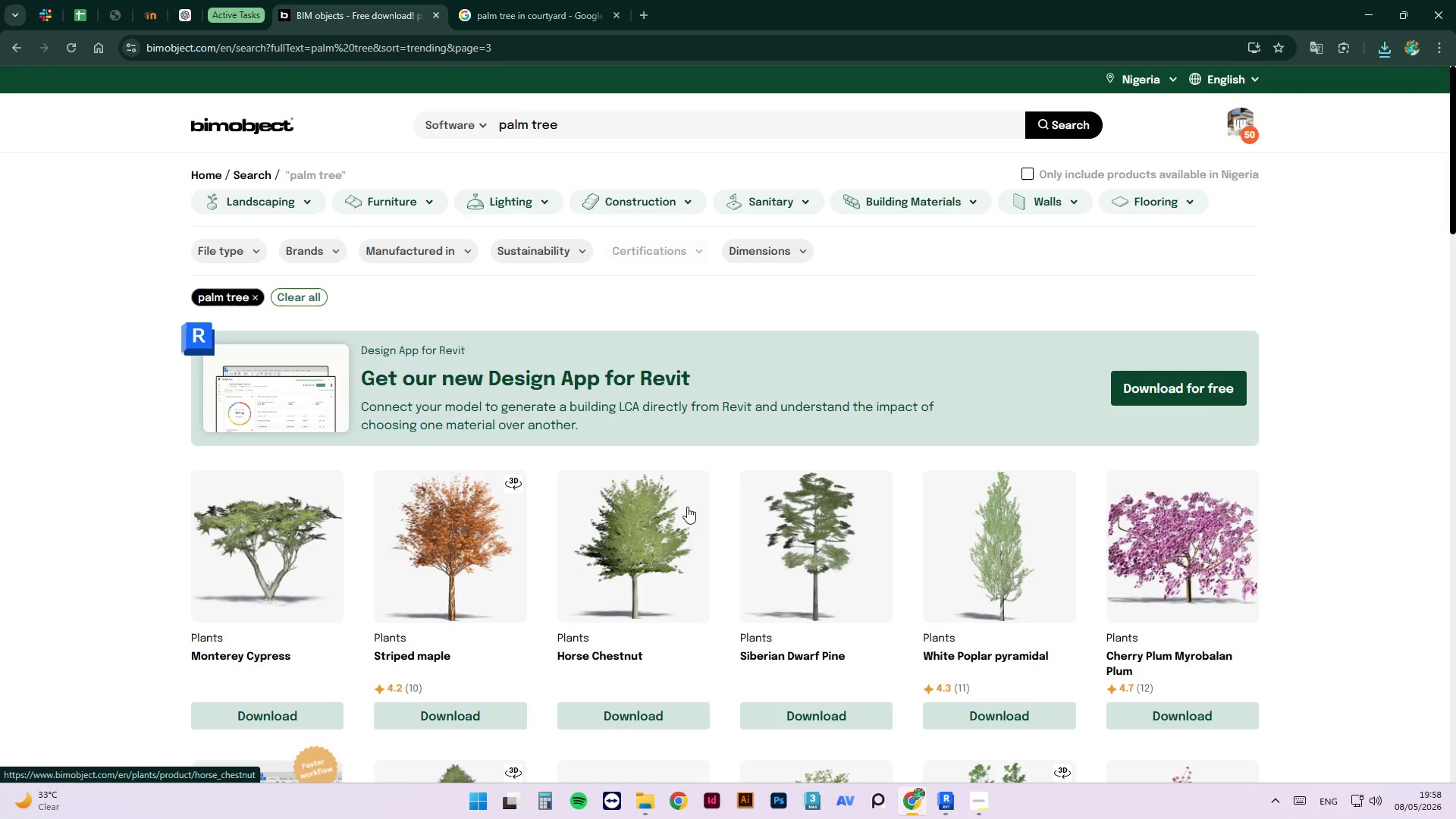 
scroll: coordinate [830, 587], scroll_direction: down, amount: 20.0
 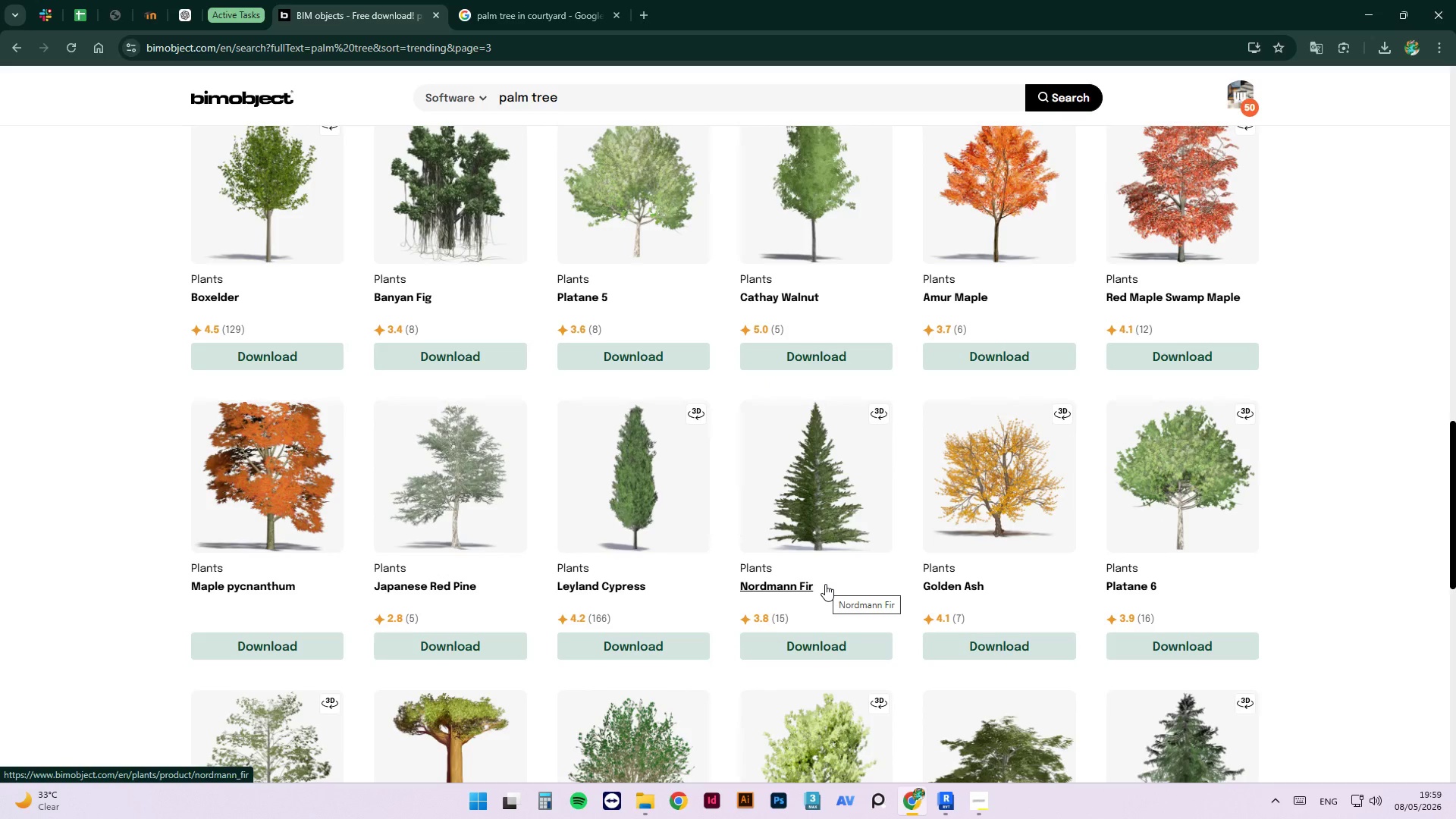 
scroll: coordinate [825, 584], scroll_direction: down, amount: 7.0
 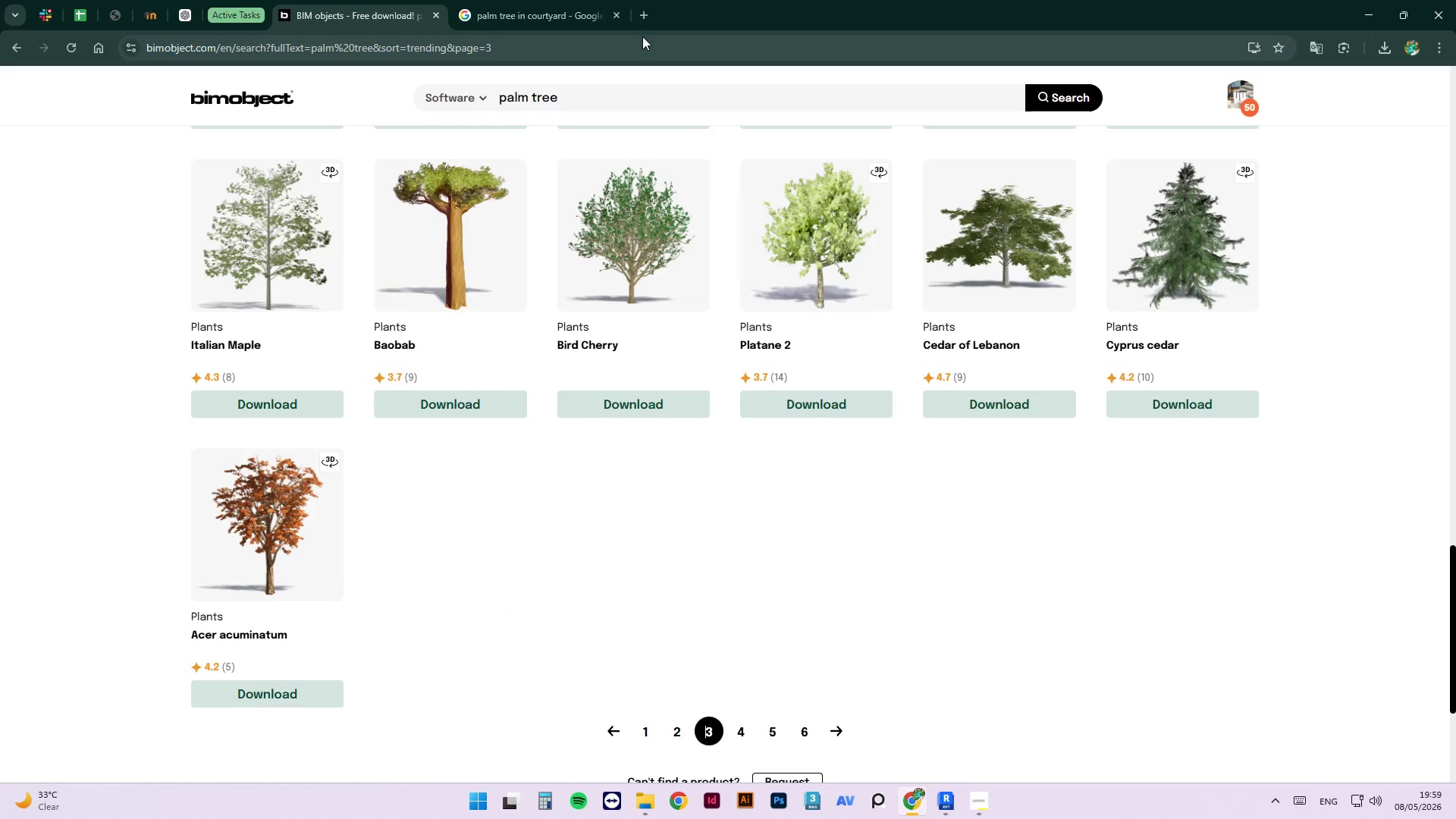 
wait(8.85)
 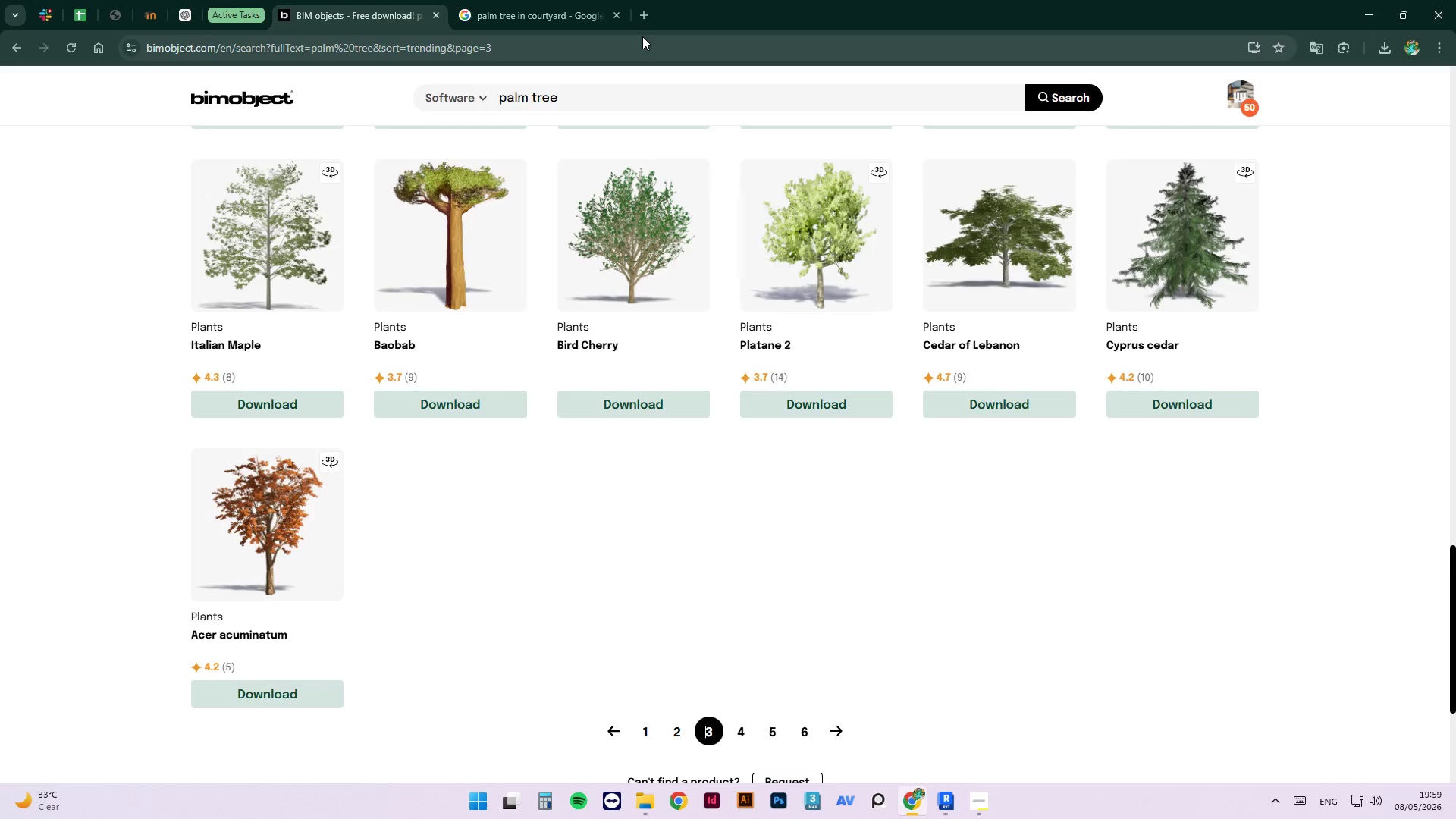 
scroll: coordinate [1116, 421], scroll_direction: down, amount: 9.0
 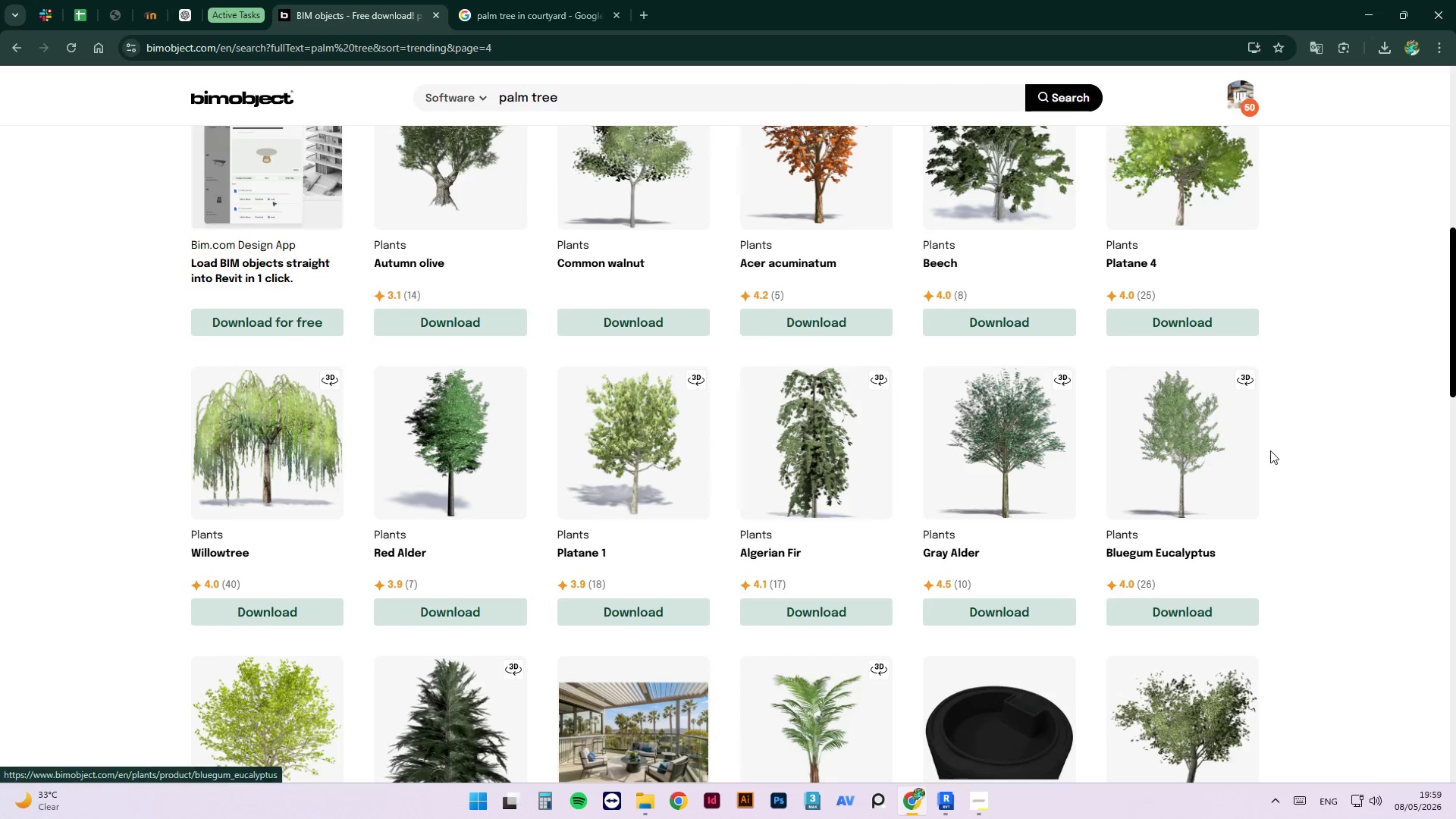 
left_click([1203, 447])
 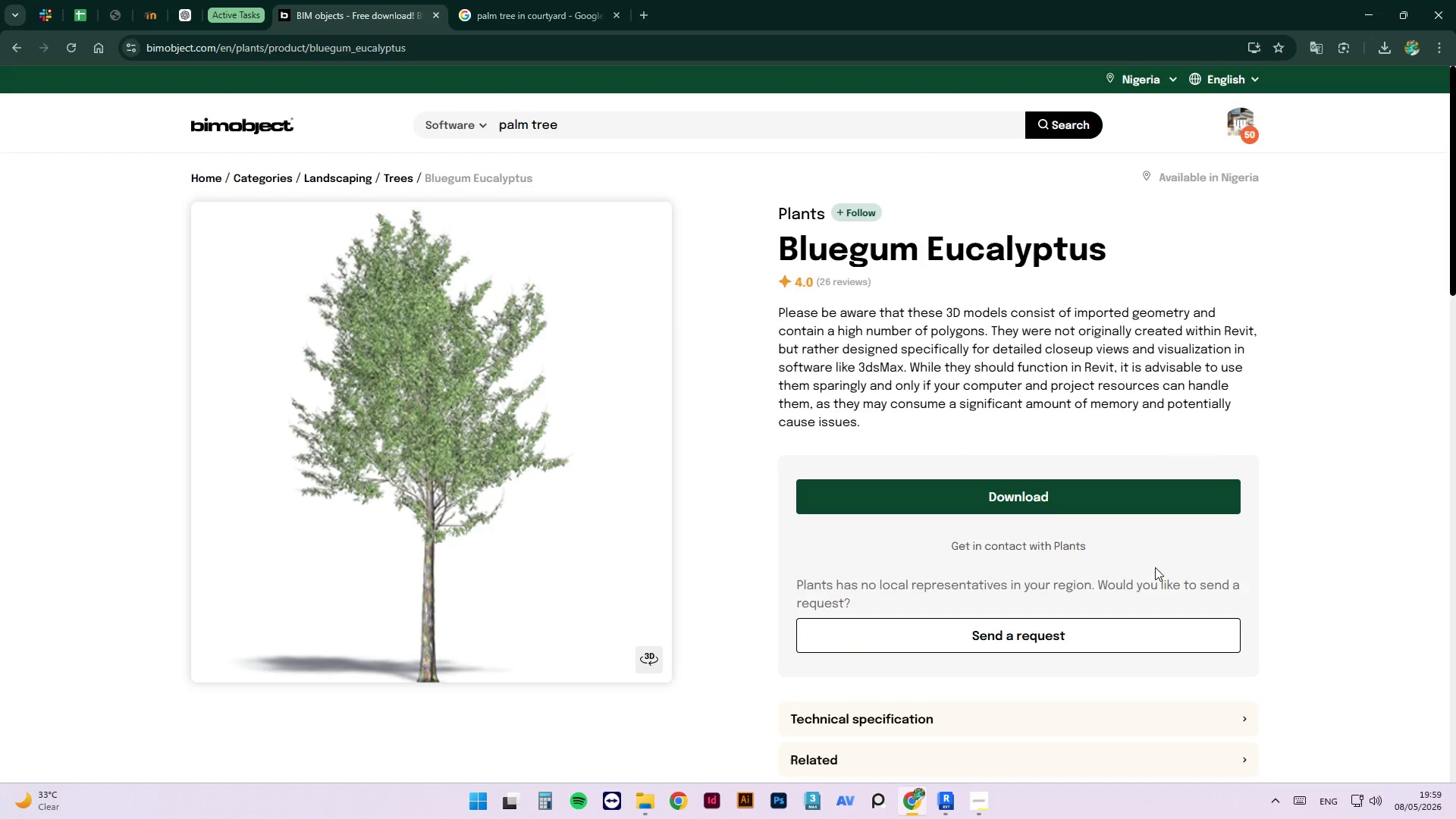 
left_click([1038, 488])
 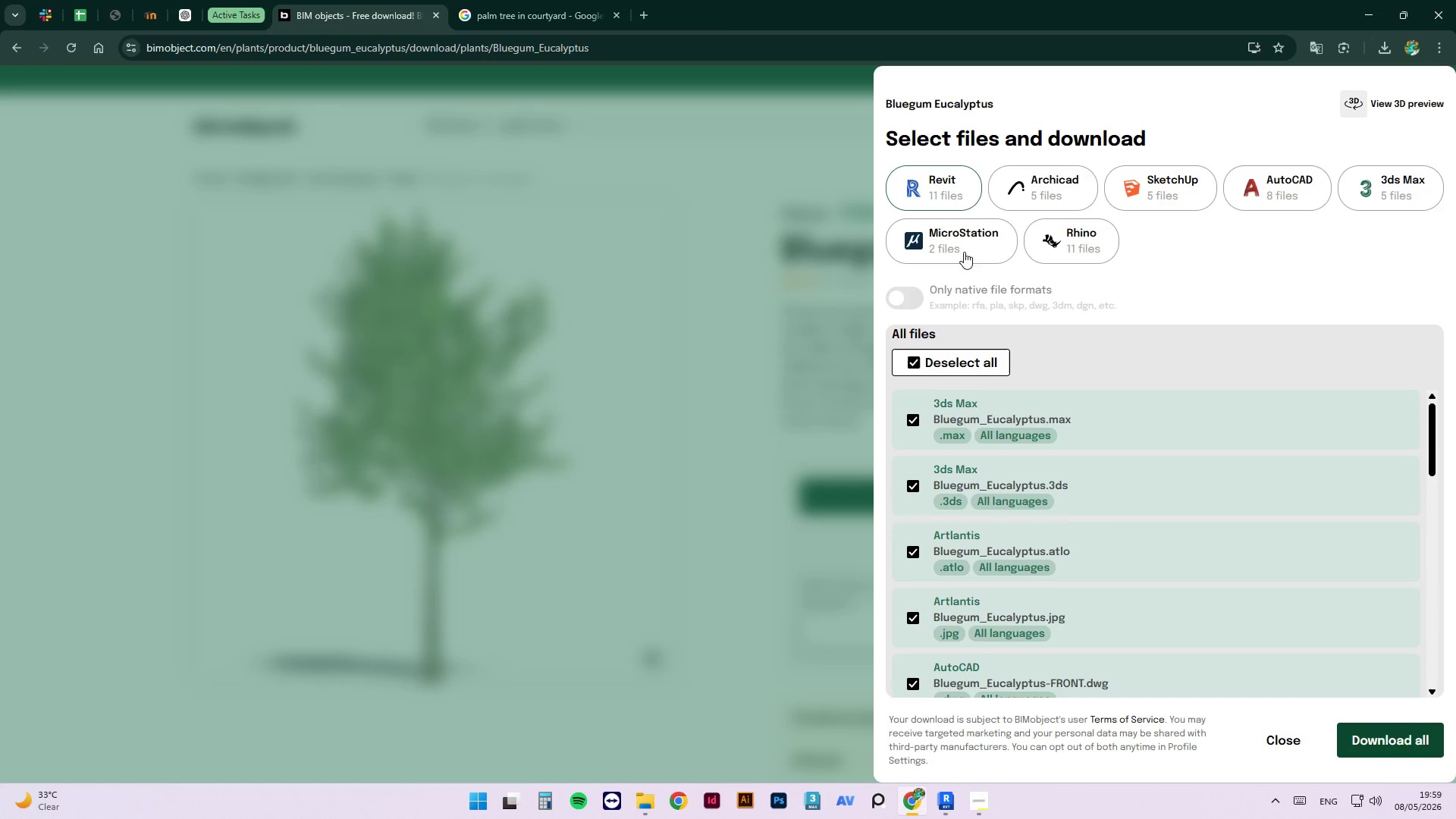 
left_click([943, 191])
 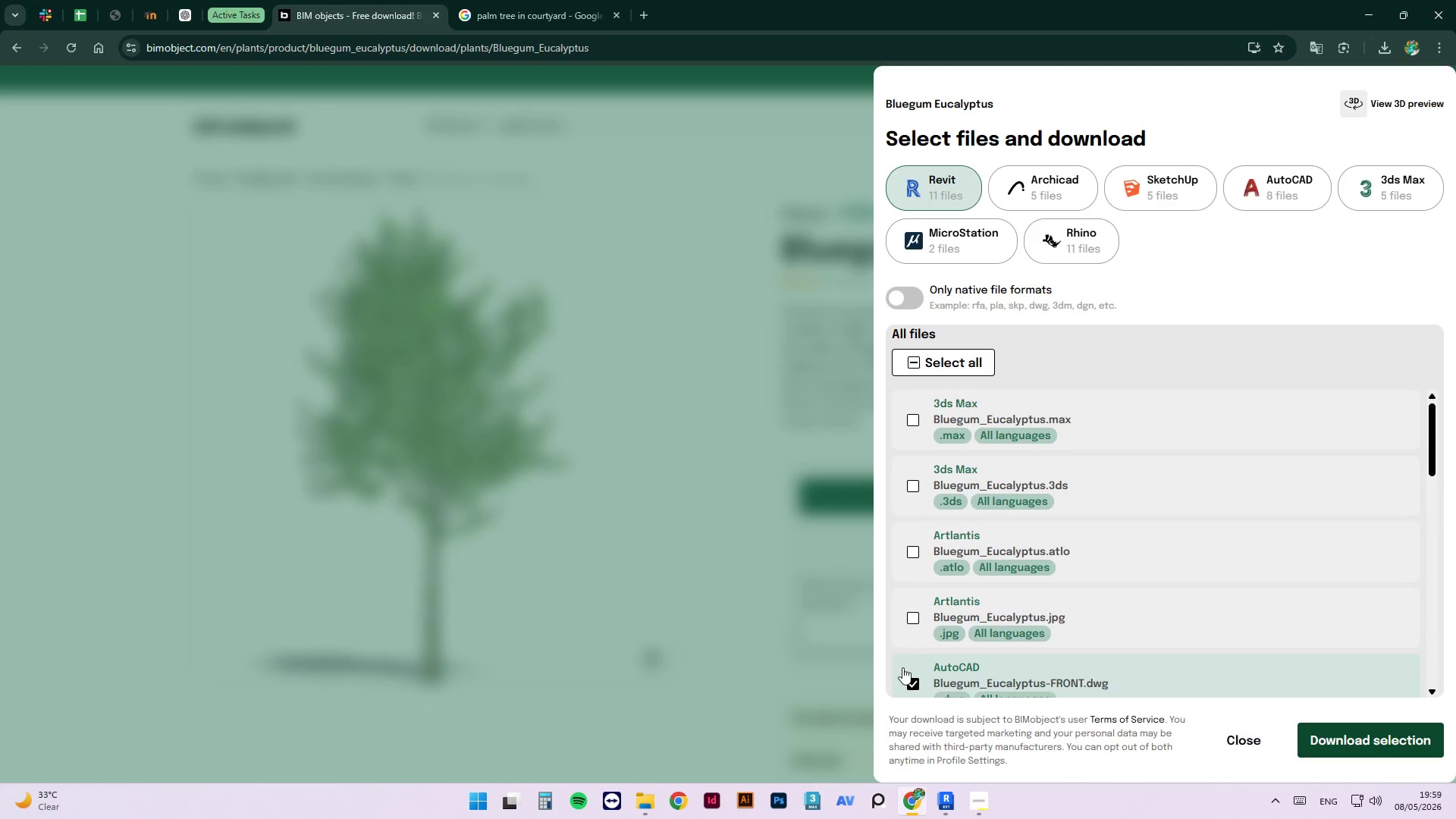 
left_click([909, 683])
 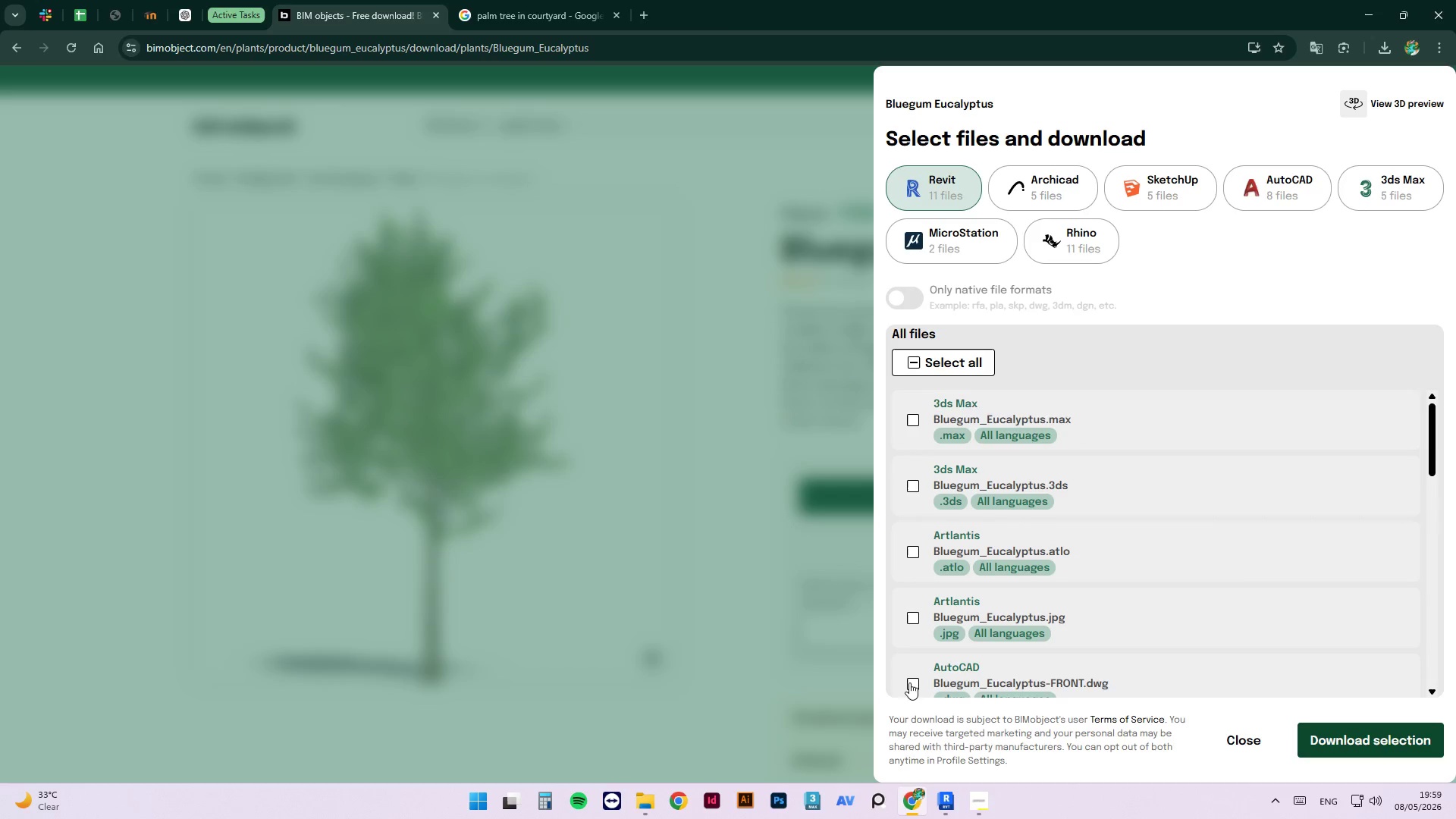 
scroll: coordinate [924, 584], scroll_direction: down, amount: 4.0
 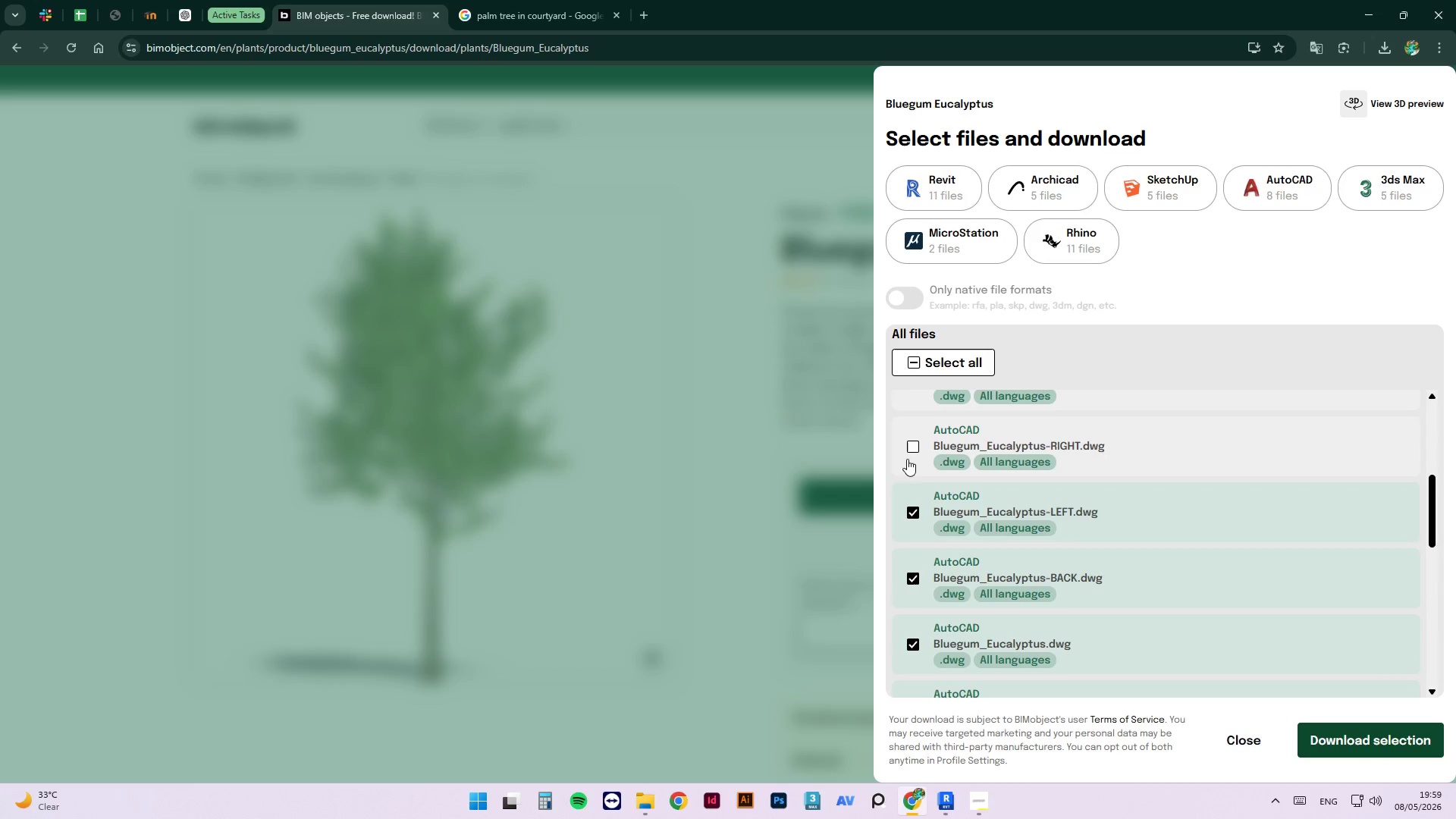 
left_click([911, 504])
 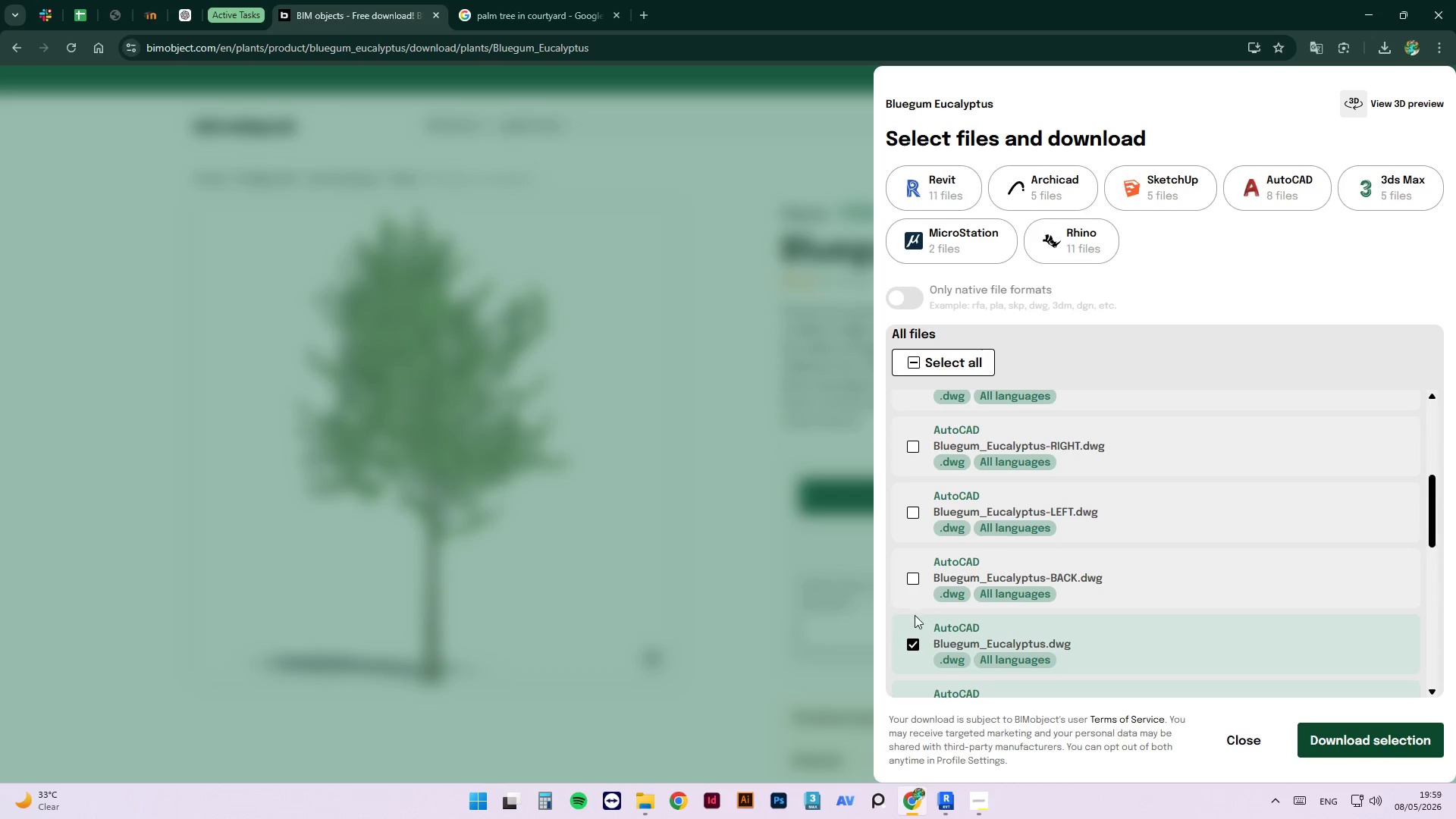 
left_click([912, 641])
 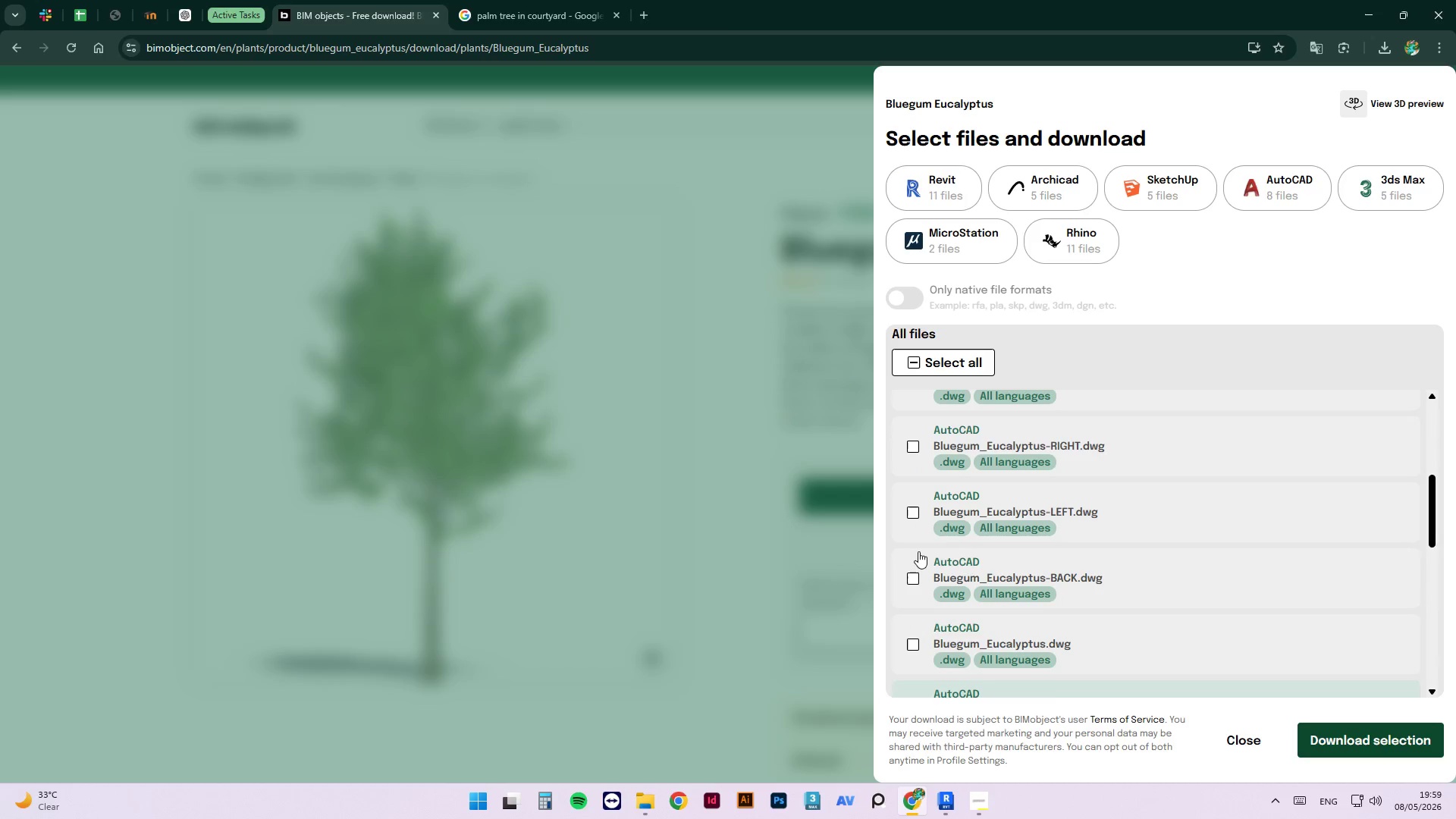 
scroll: coordinate [920, 537], scroll_direction: down, amount: 3.0
 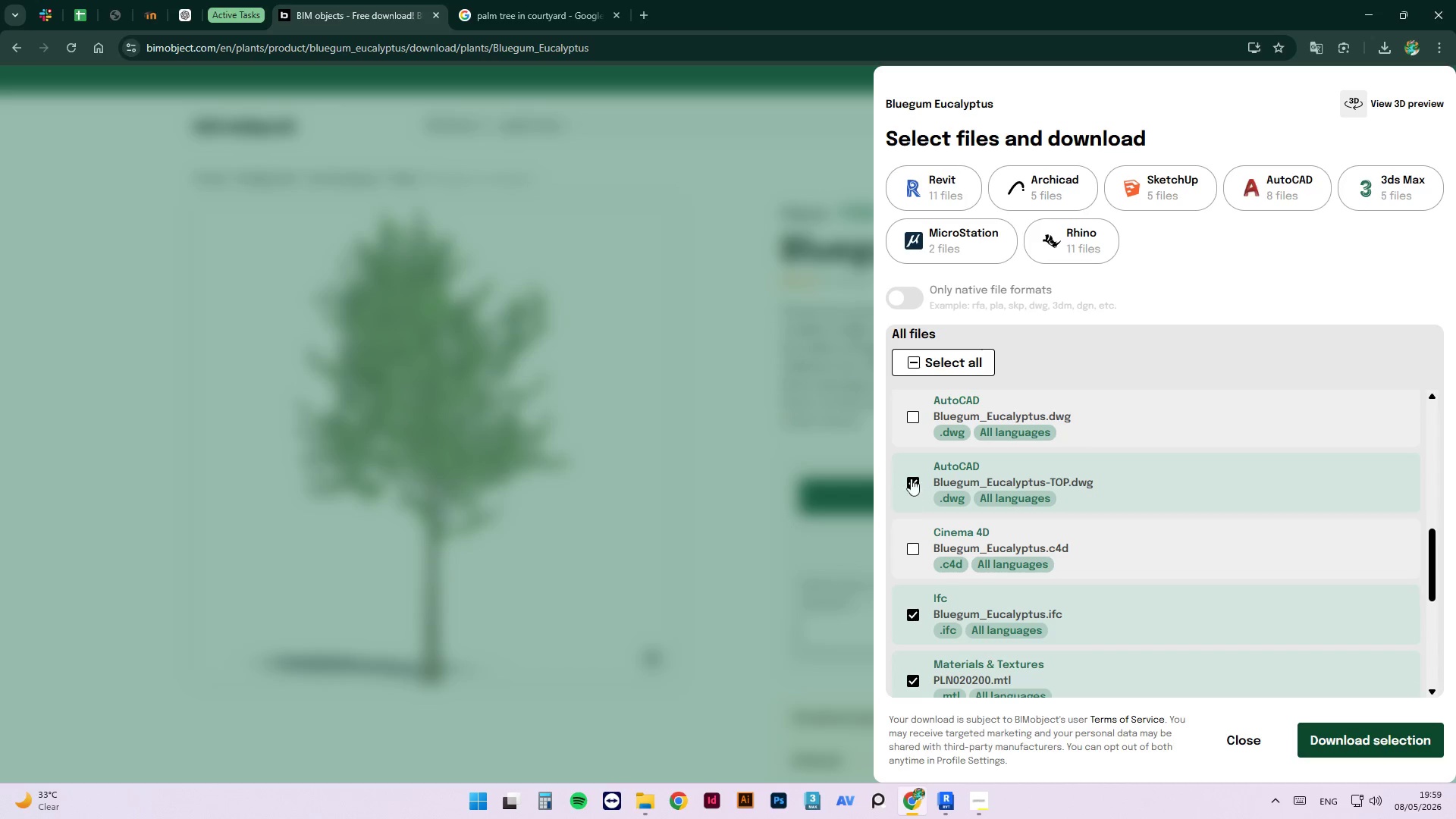 
left_click([907, 475])
 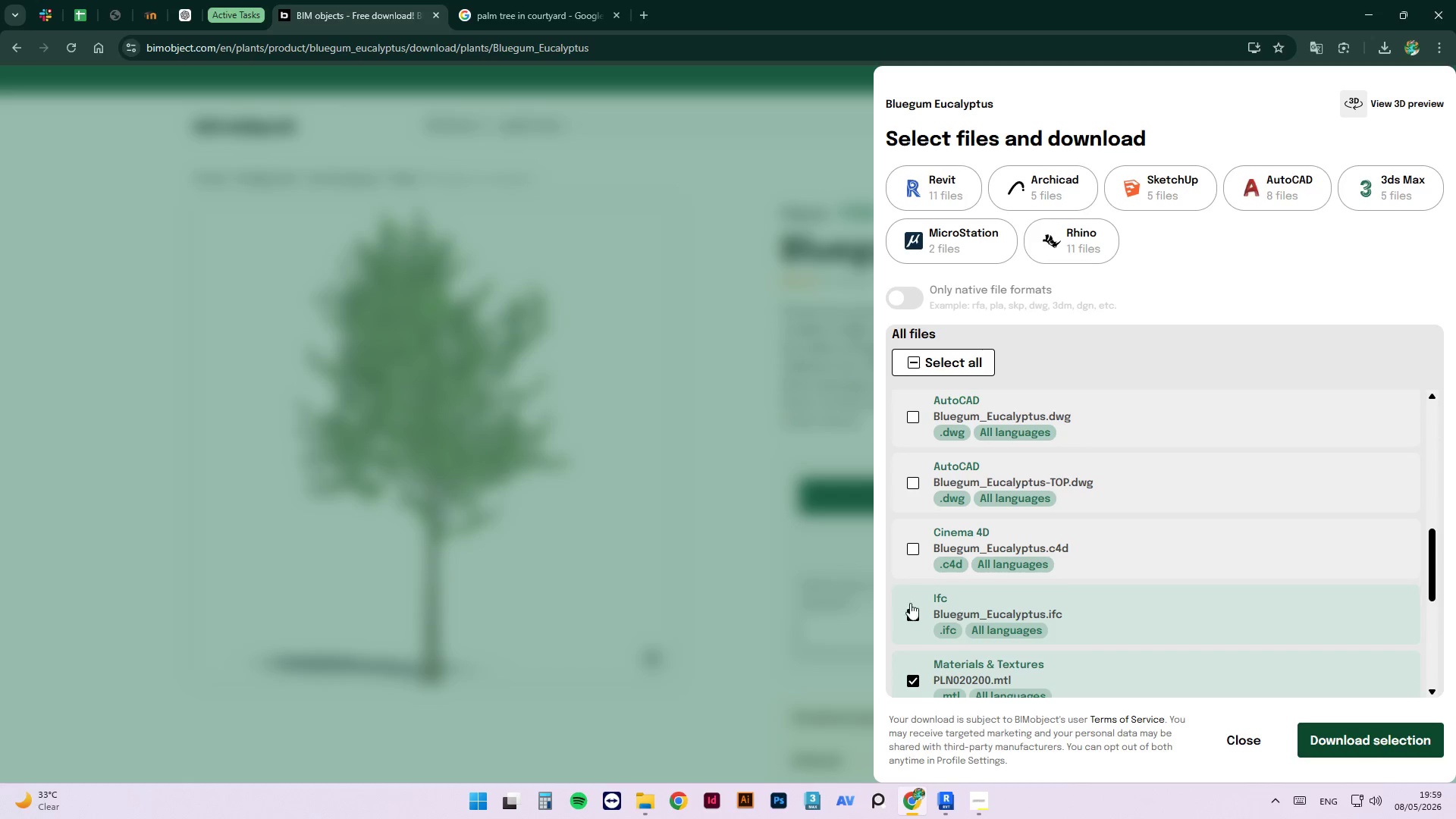 
left_click([913, 610])
 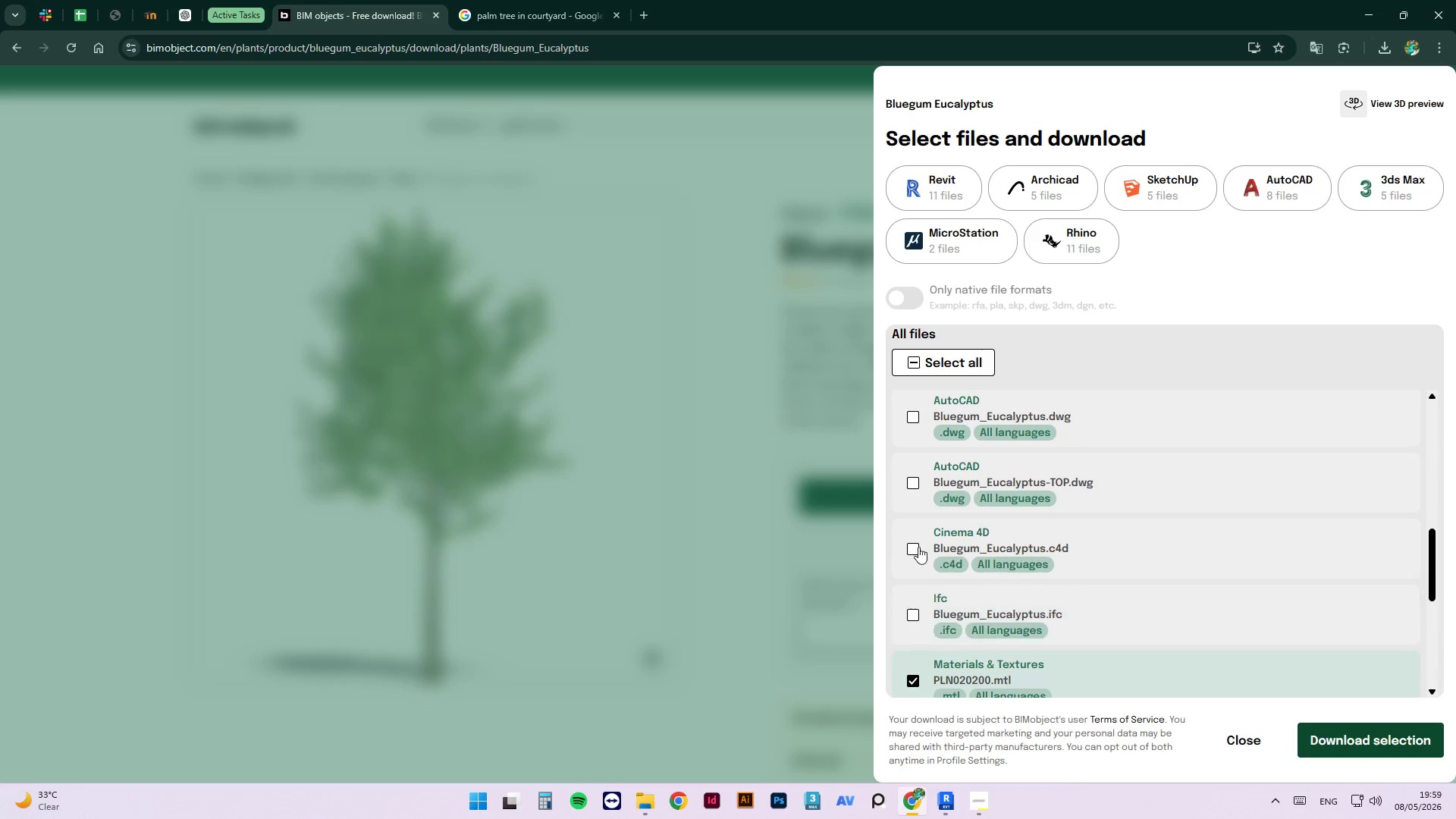 
scroll: coordinate [921, 539], scroll_direction: down, amount: 2.0
 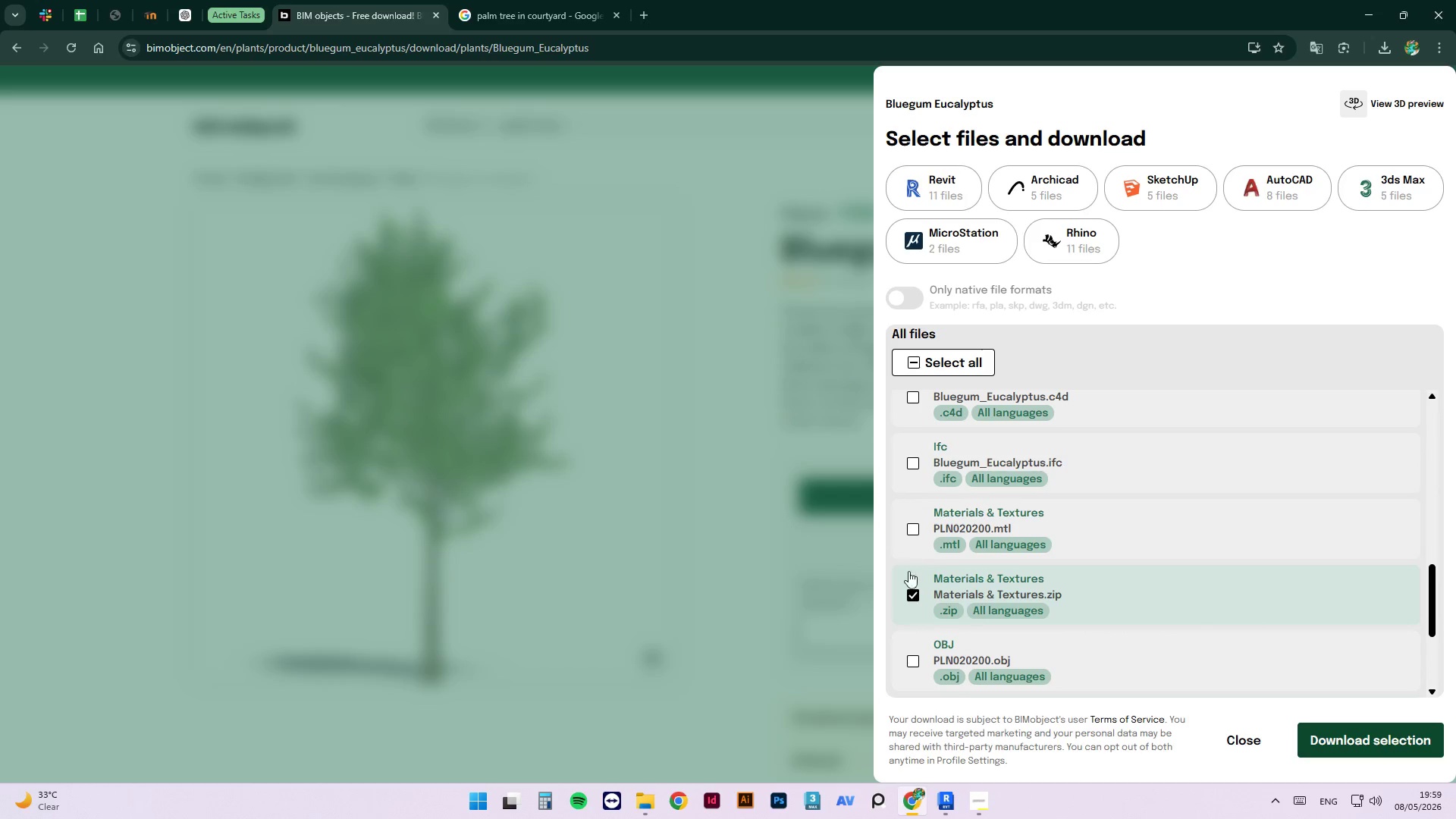 
double_click([907, 590])
 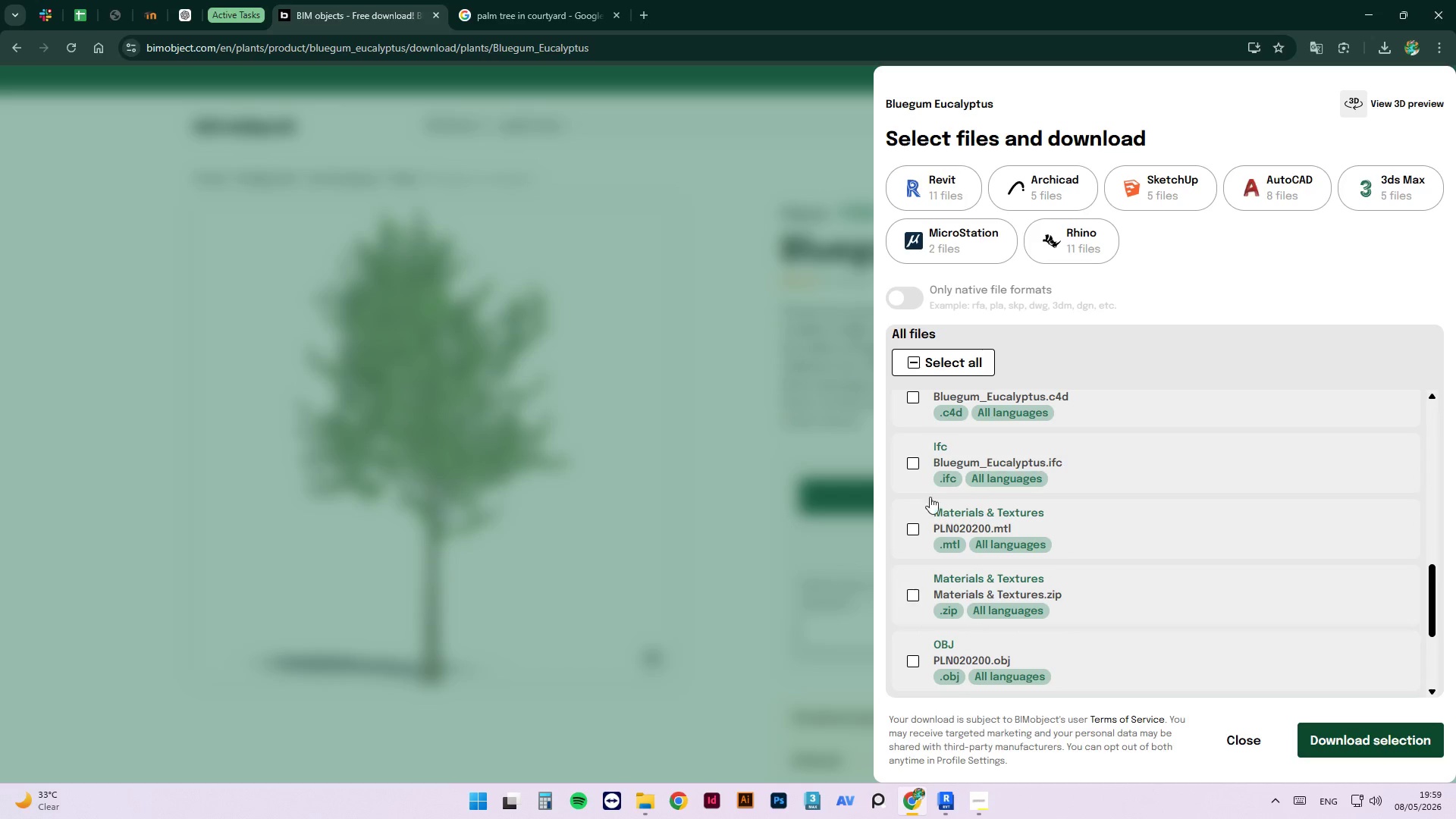 
scroll: coordinate [902, 560], scroll_direction: down, amount: 6.0
 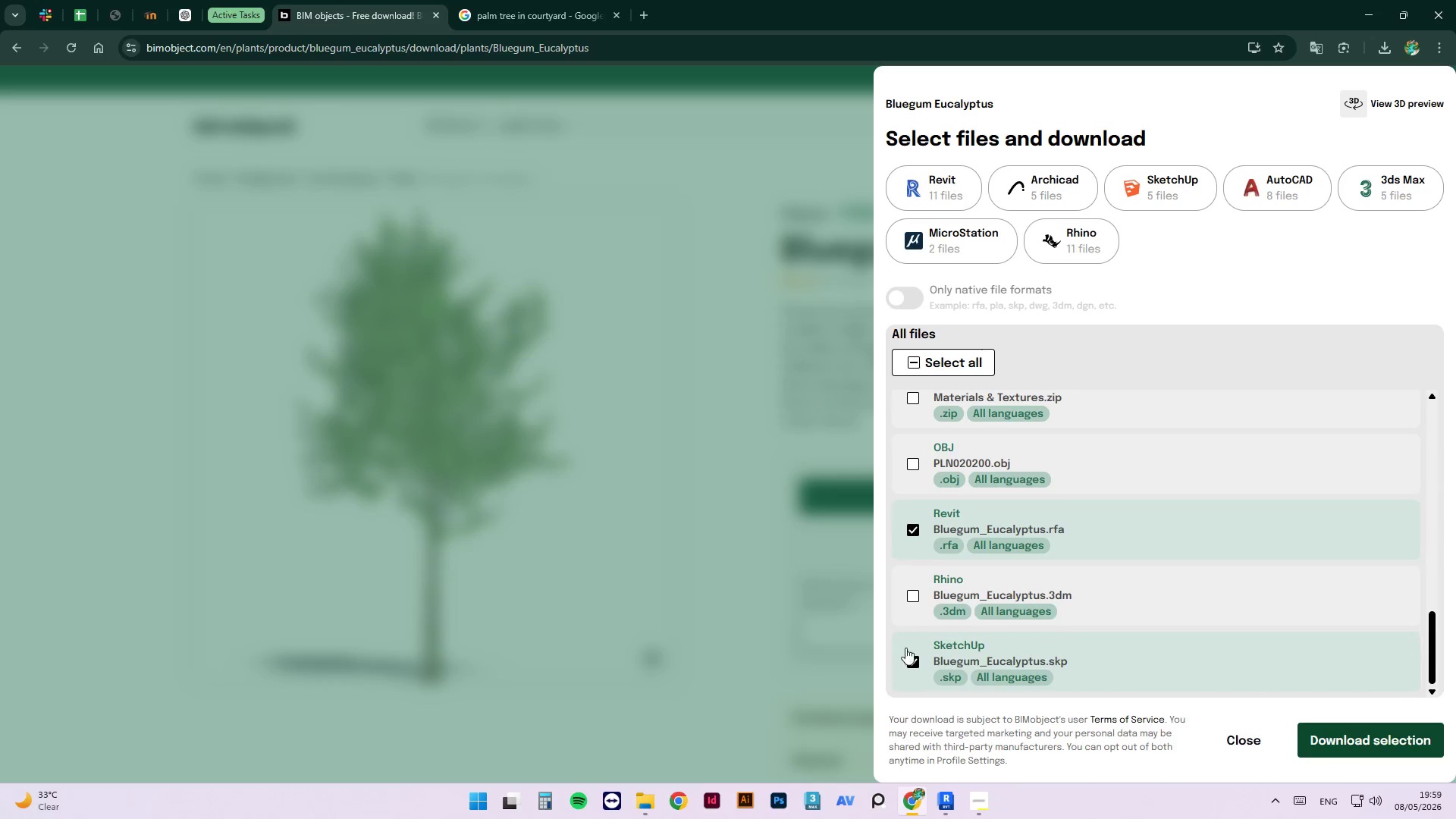 
left_click_drag(start_coordinate=[911, 663], to_coordinate=[912, 667])
 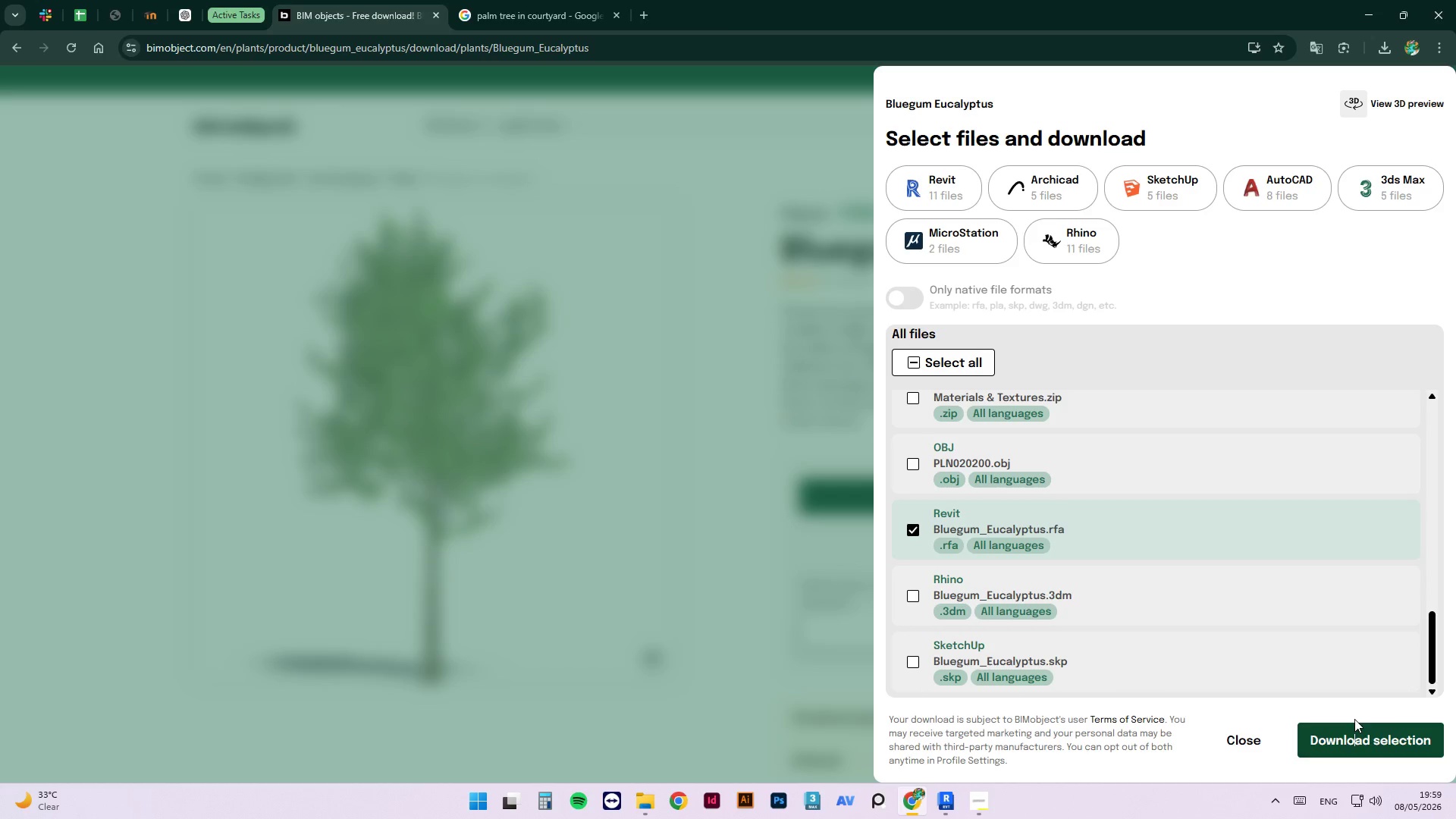 
double_click([1356, 724])
 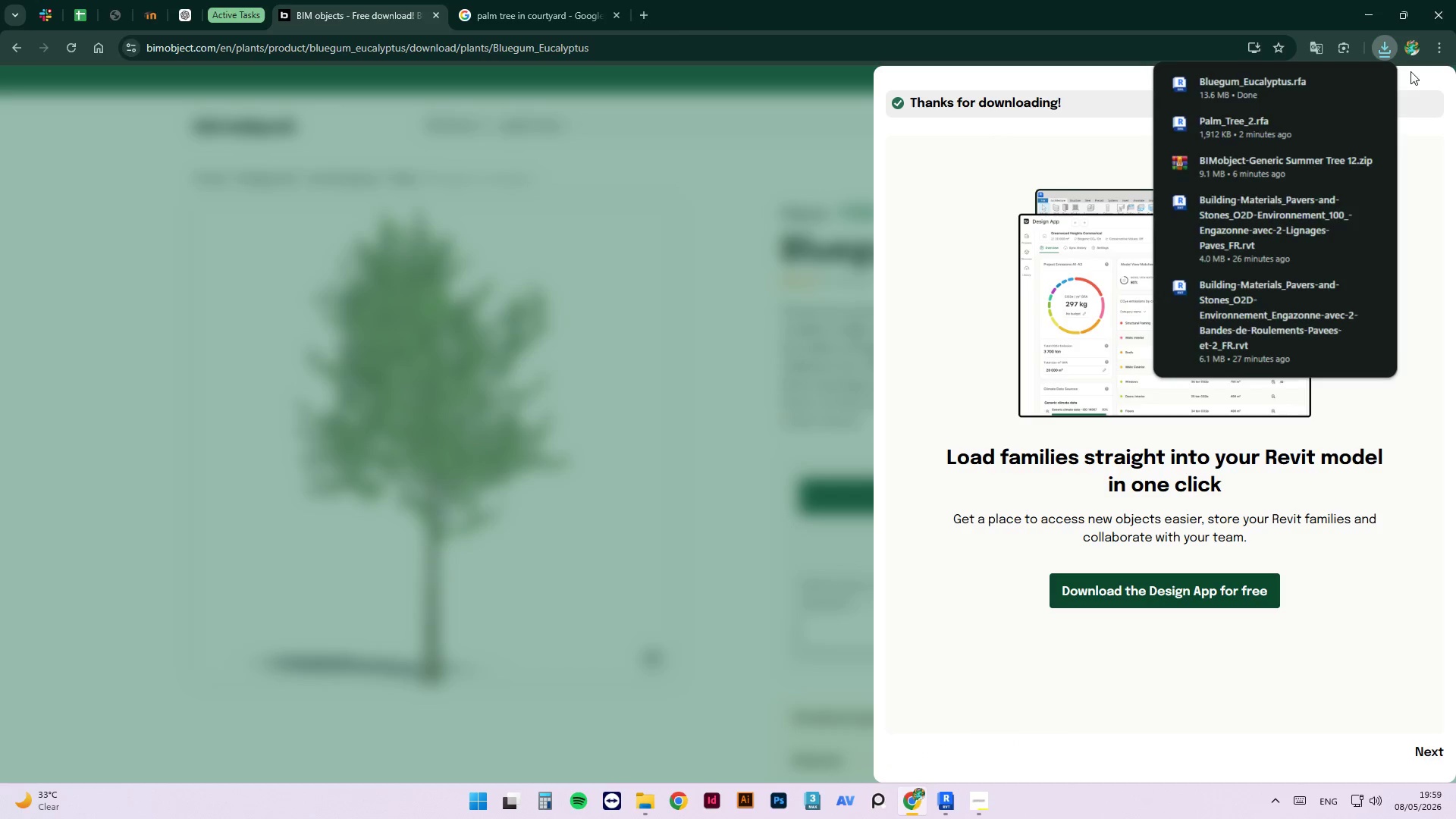 
left_click_drag(start_coordinate=[1201, 96], to_coordinate=[597, 695])
 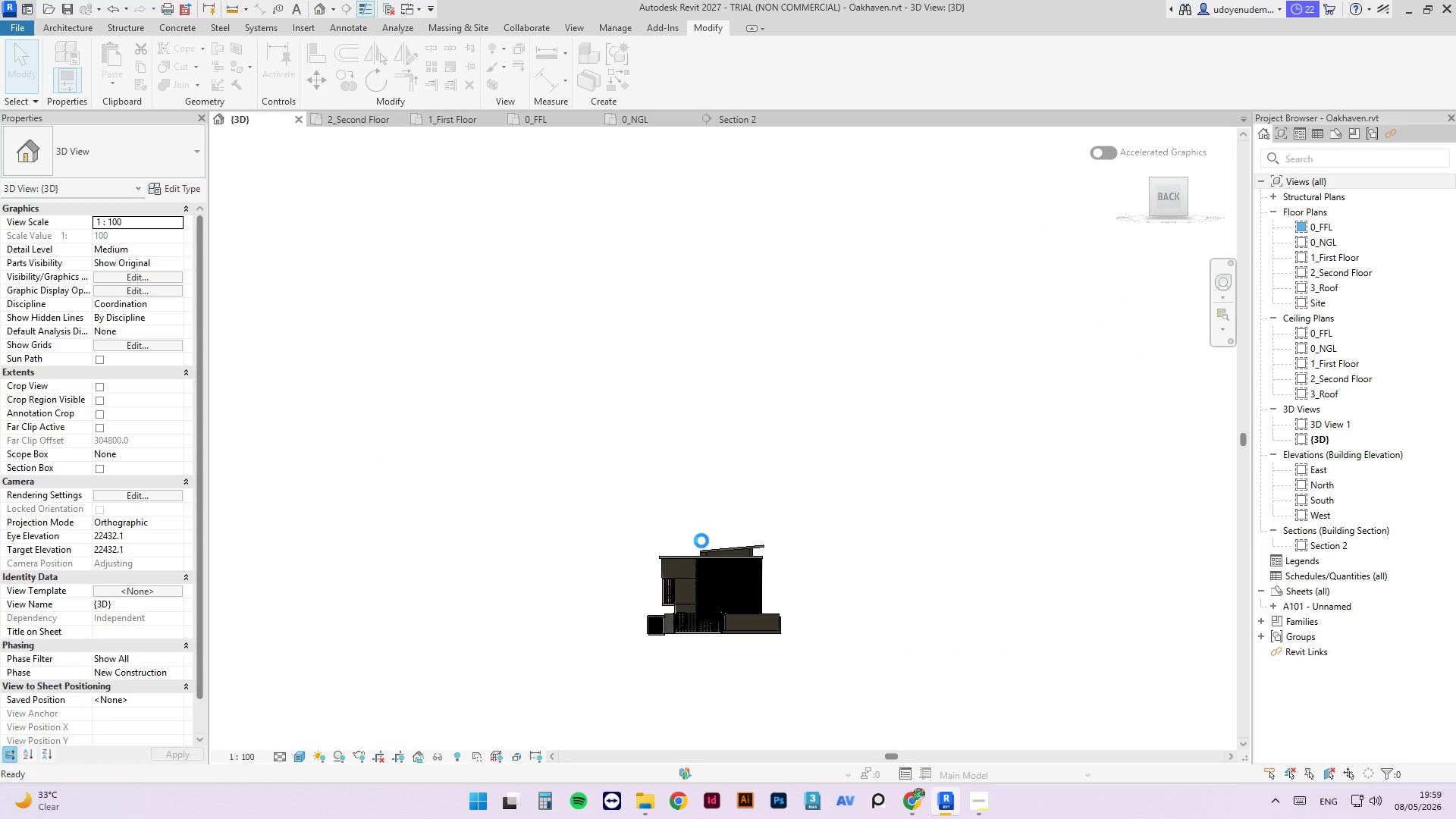 
wait(8.14)
 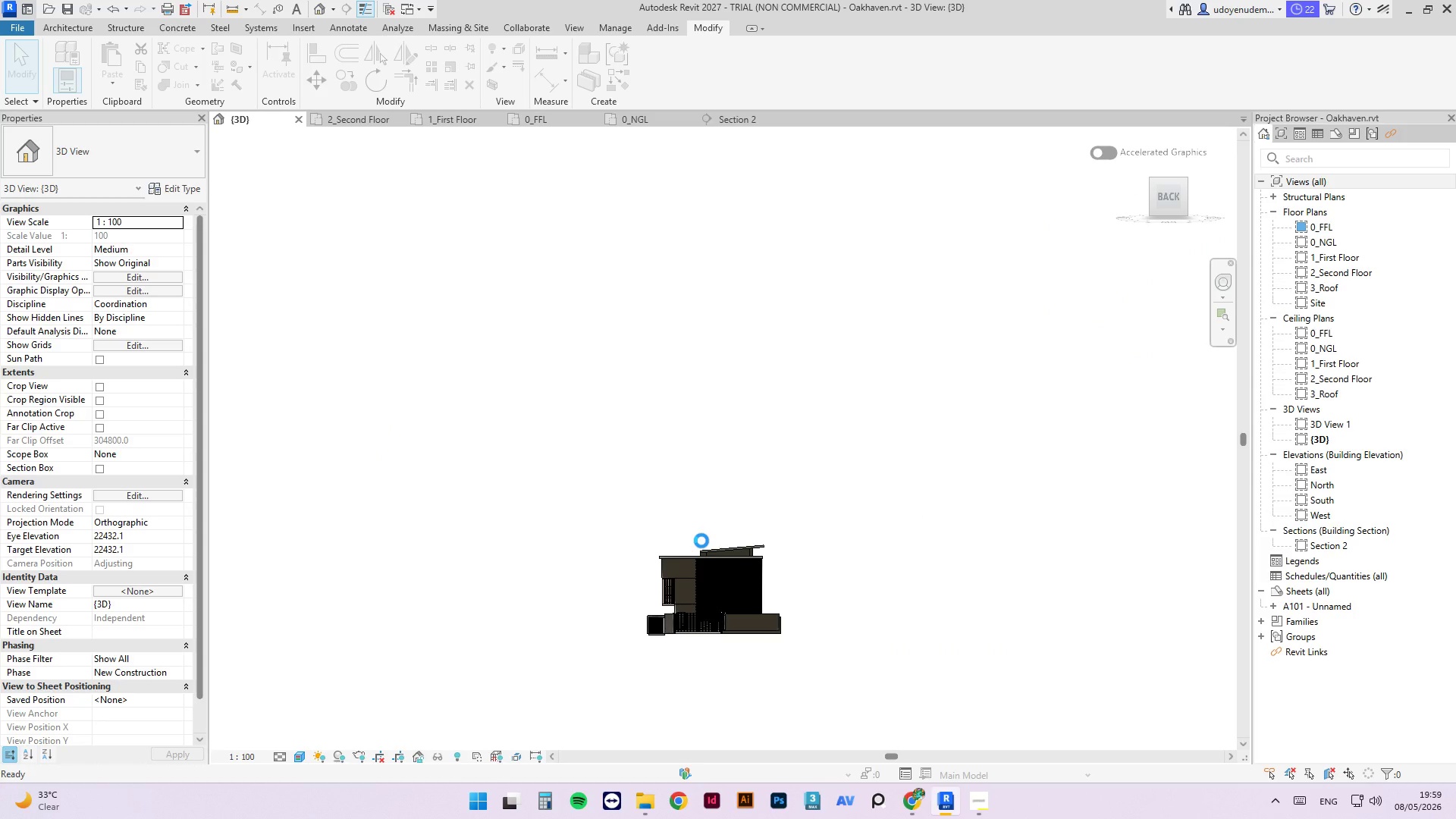 
left_click([817, 597])
 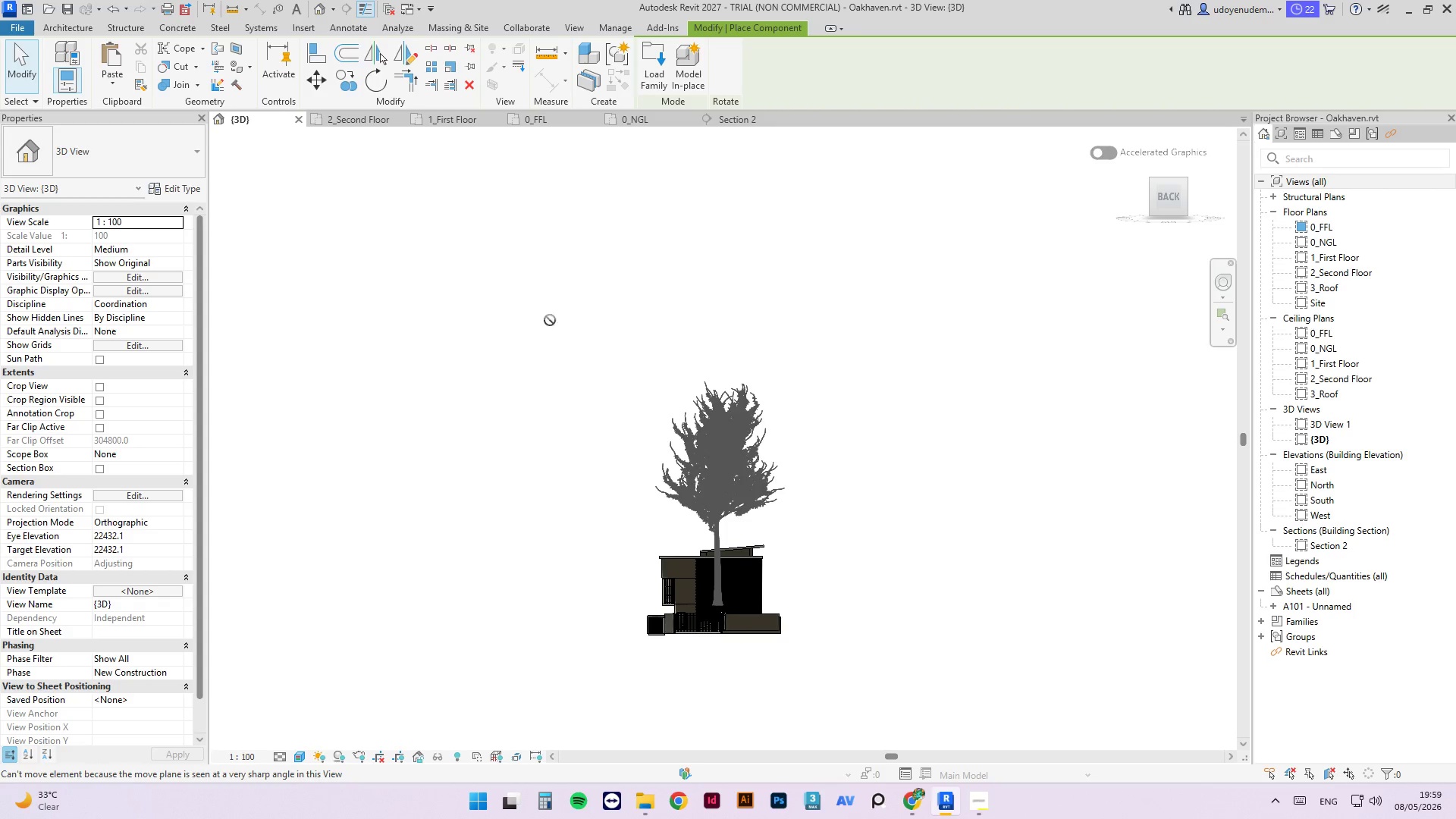 
key(Escape)
 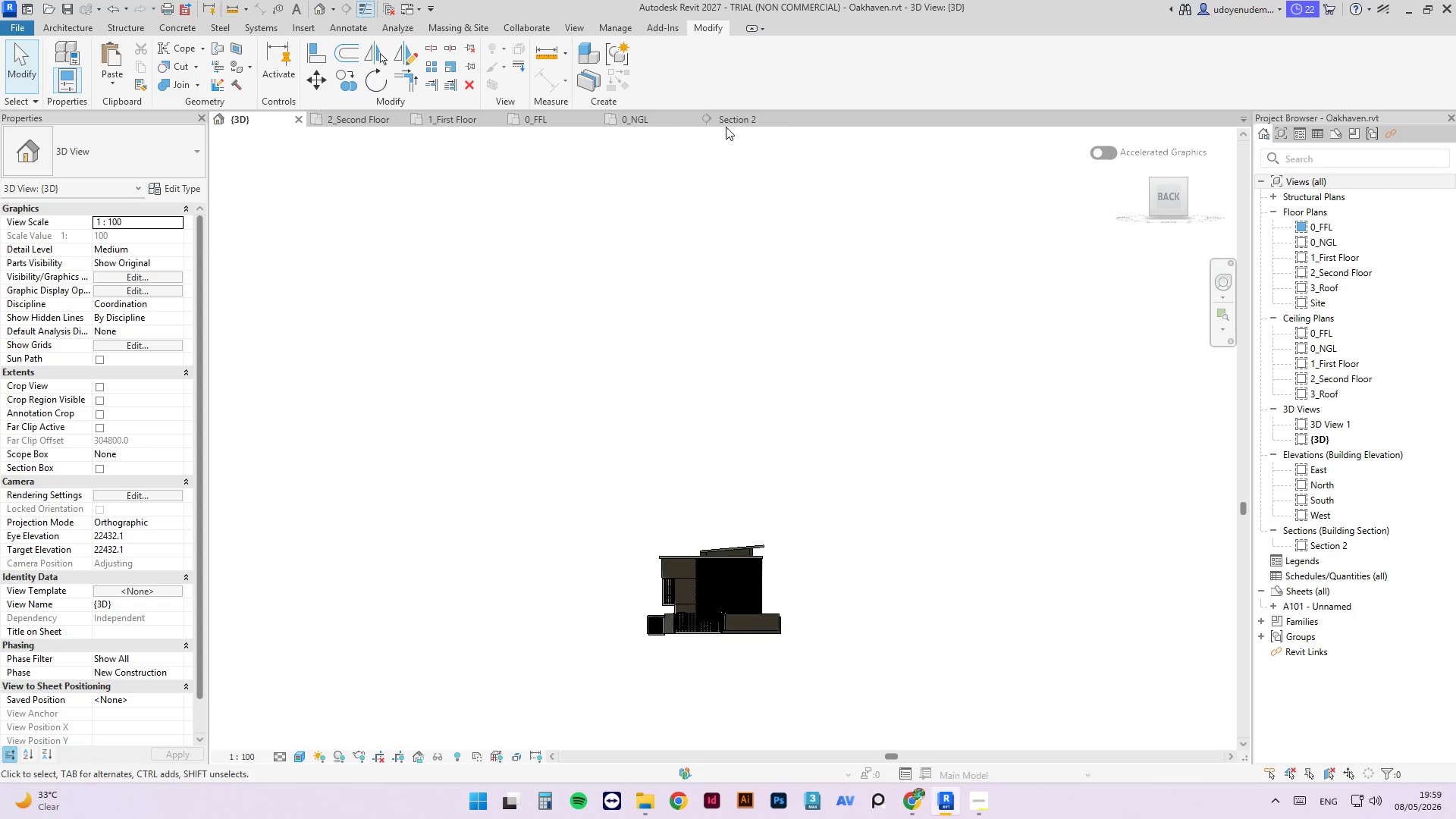 
left_click([617, 116])
 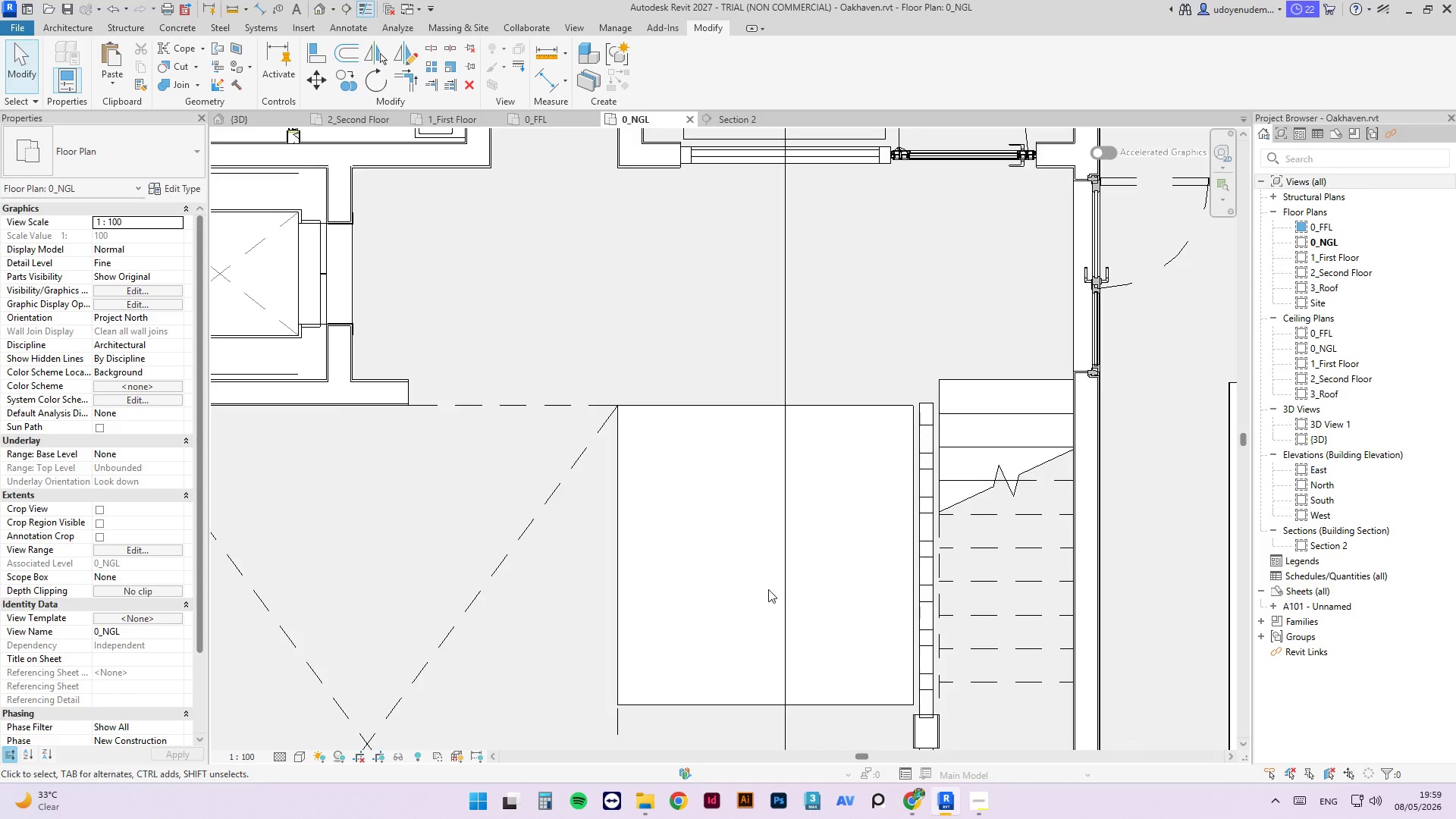 
key(C)
 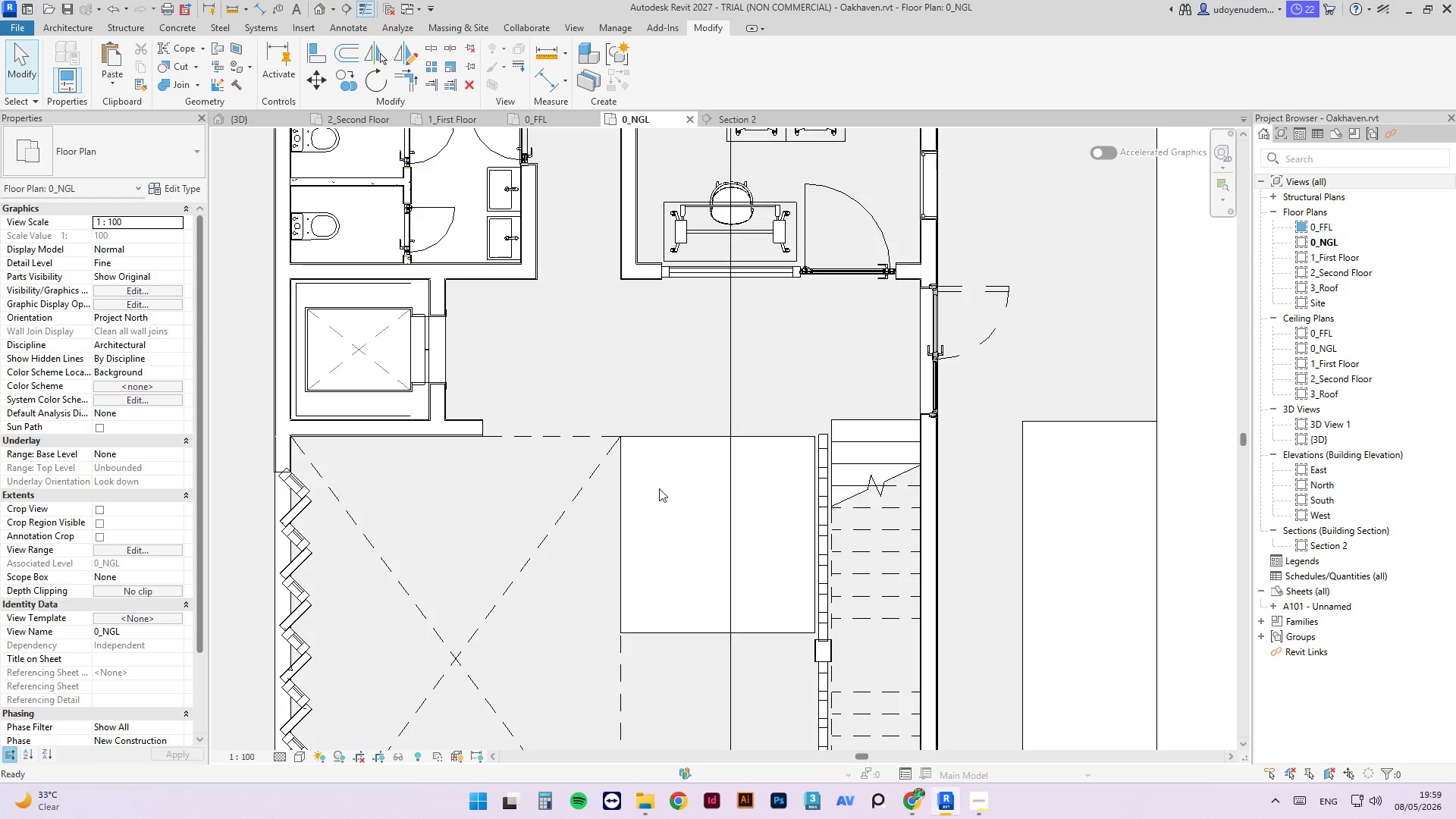 
scroll: coordinate [633, 492], scroll_direction: down, amount: 3.0
 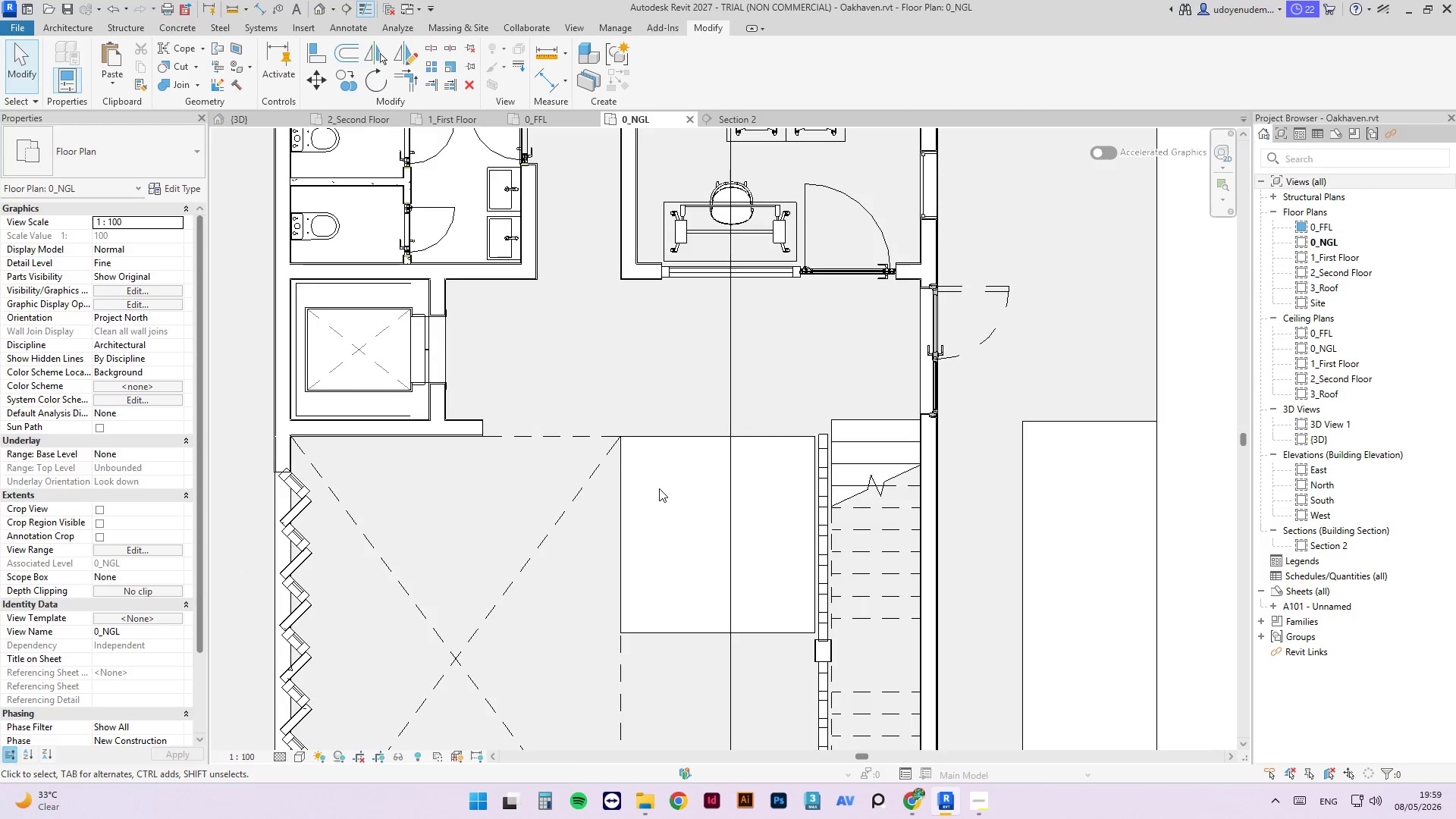 
key(M)
 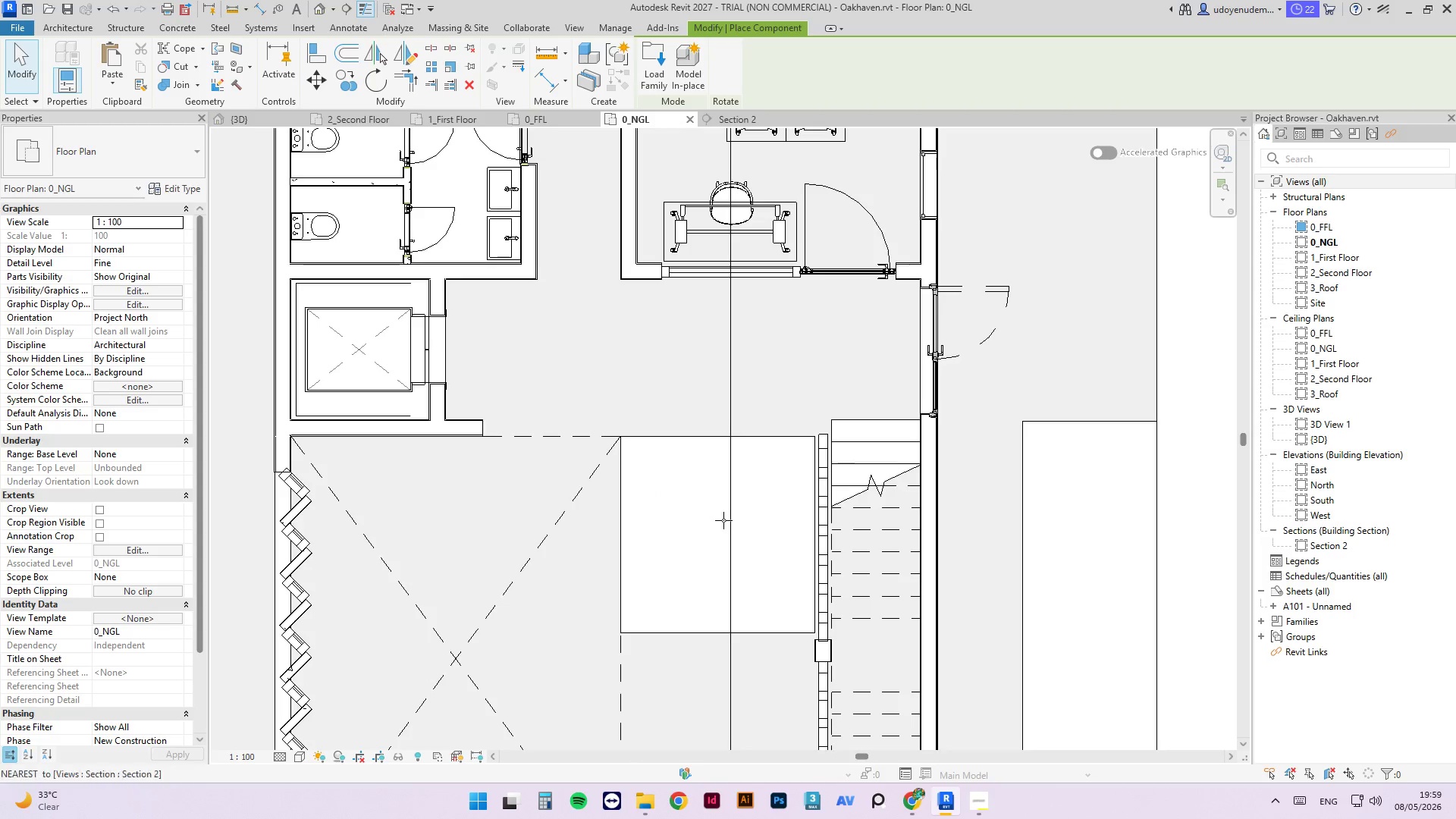 
scroll: coordinate [715, 527], scroll_direction: up, amount: 3.0
 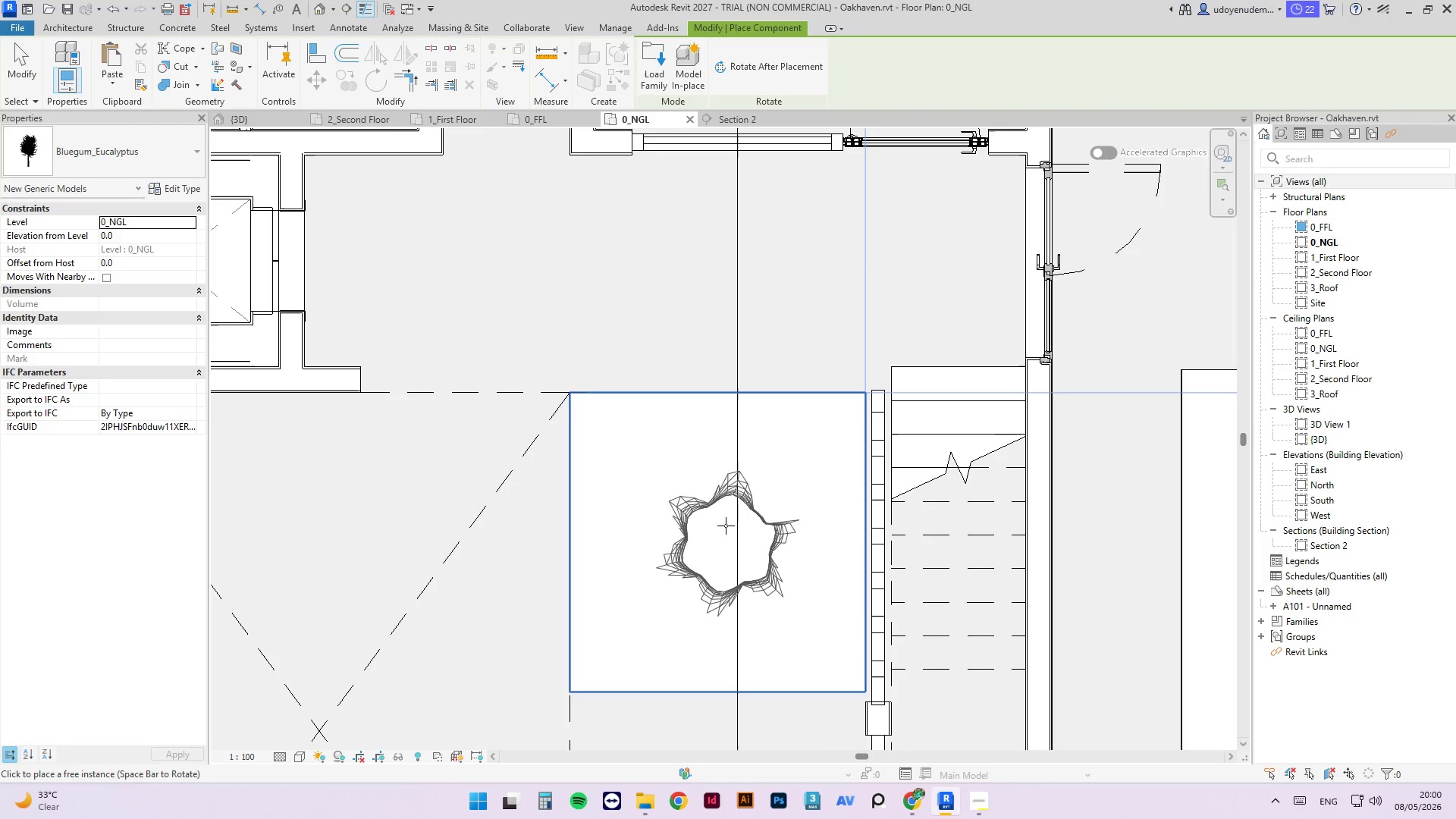 
left_click([722, 525])
 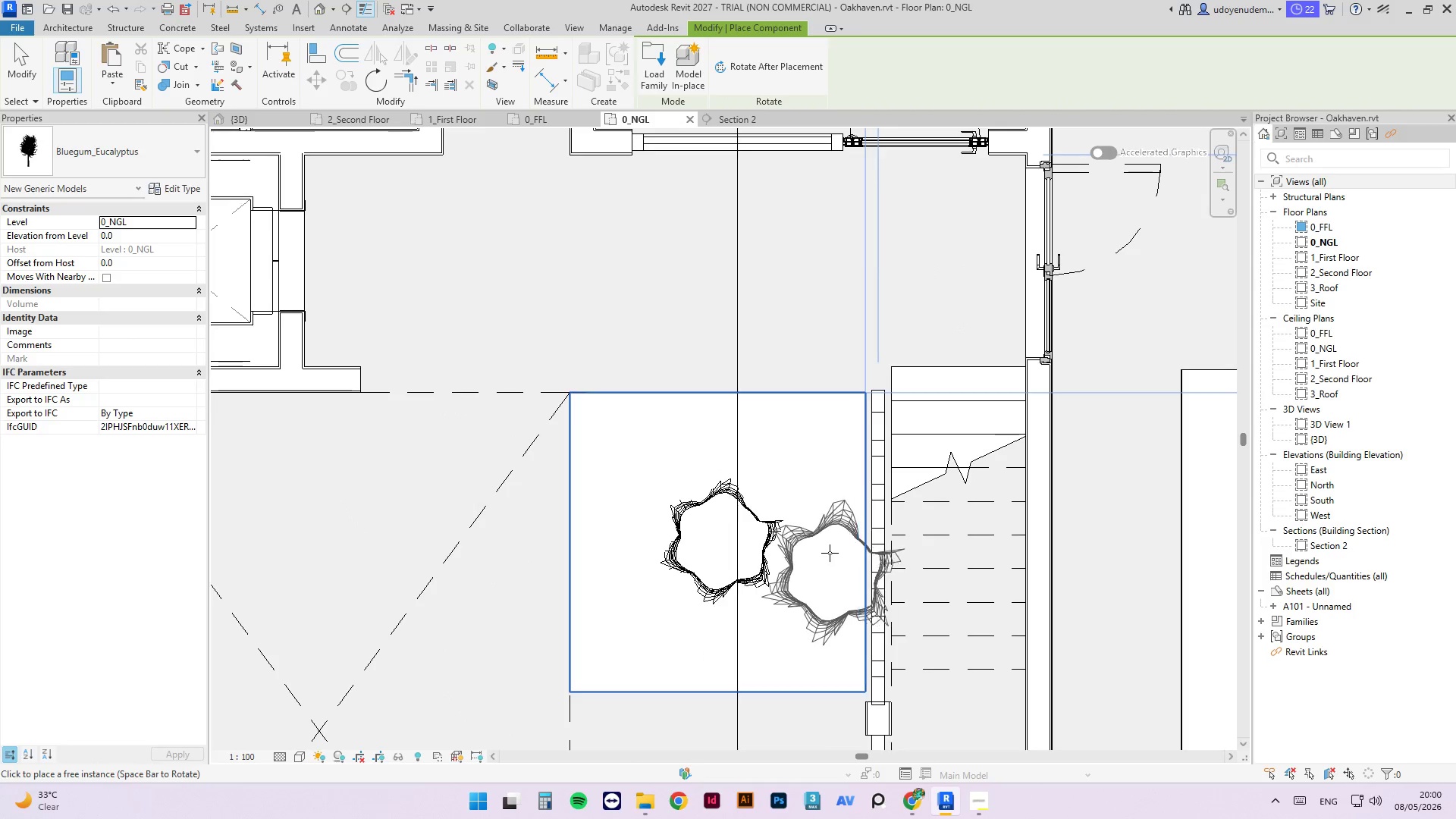 
key(Escape)
 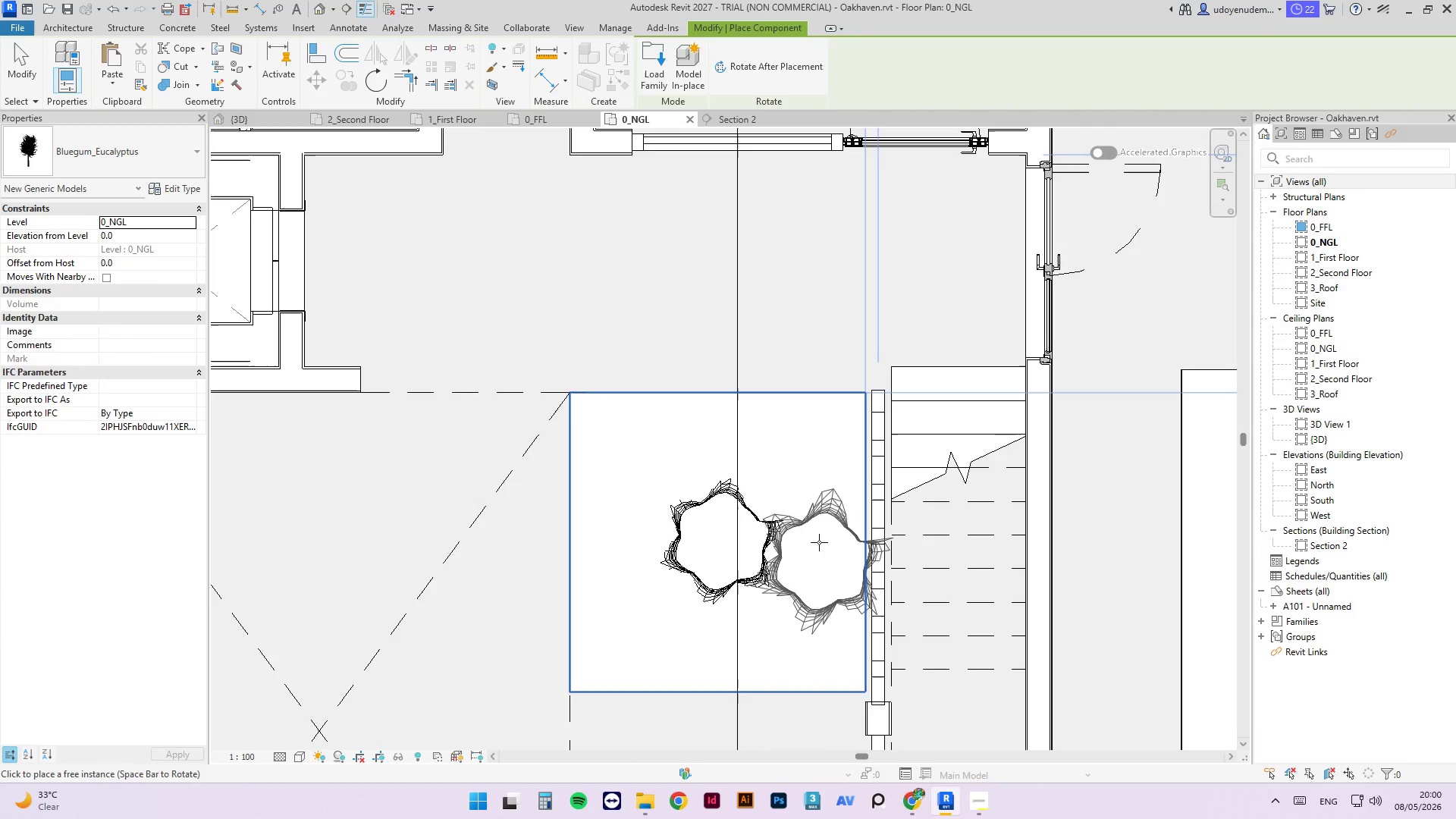 
key(Escape)
 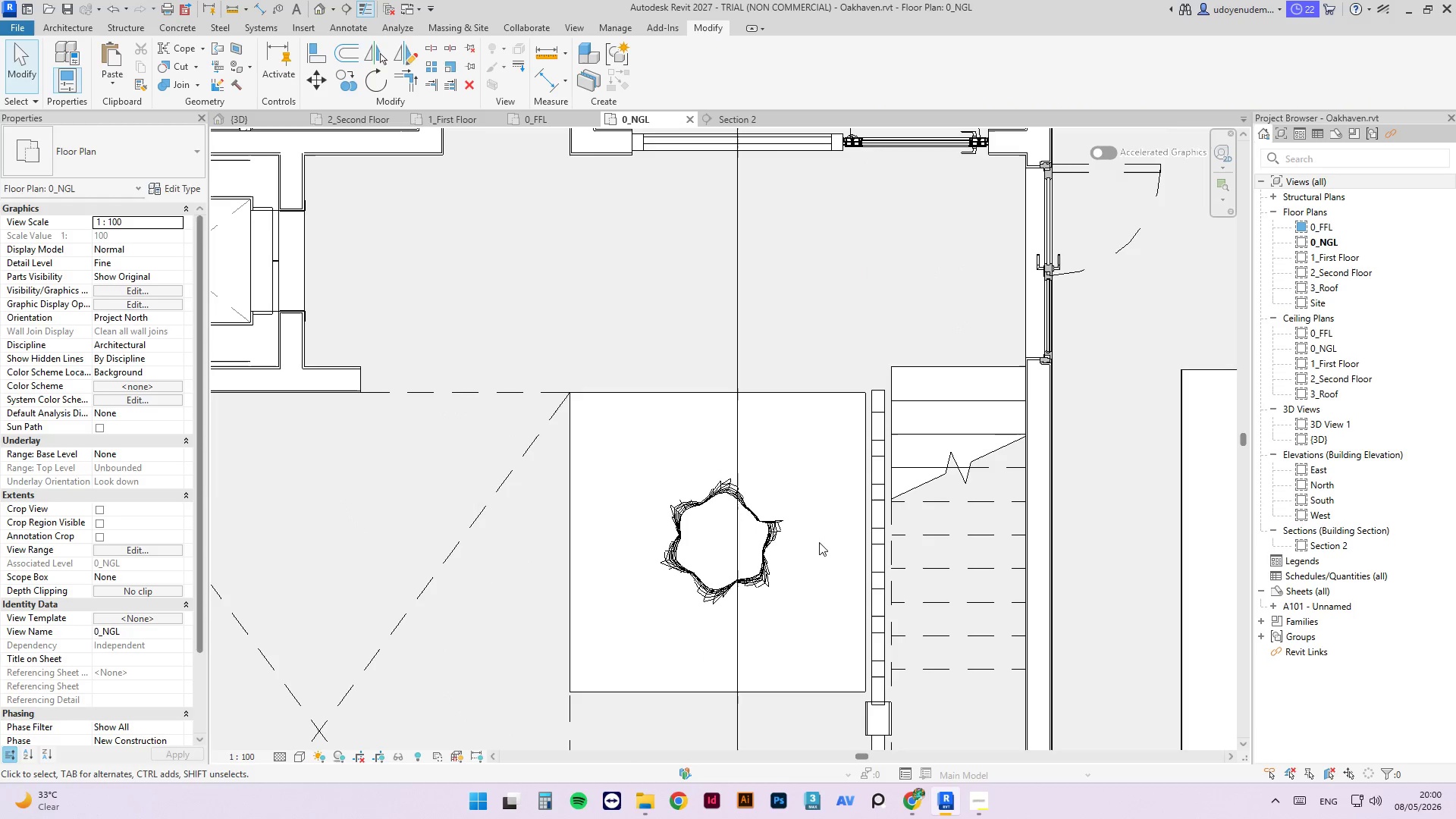 
key(Escape)
 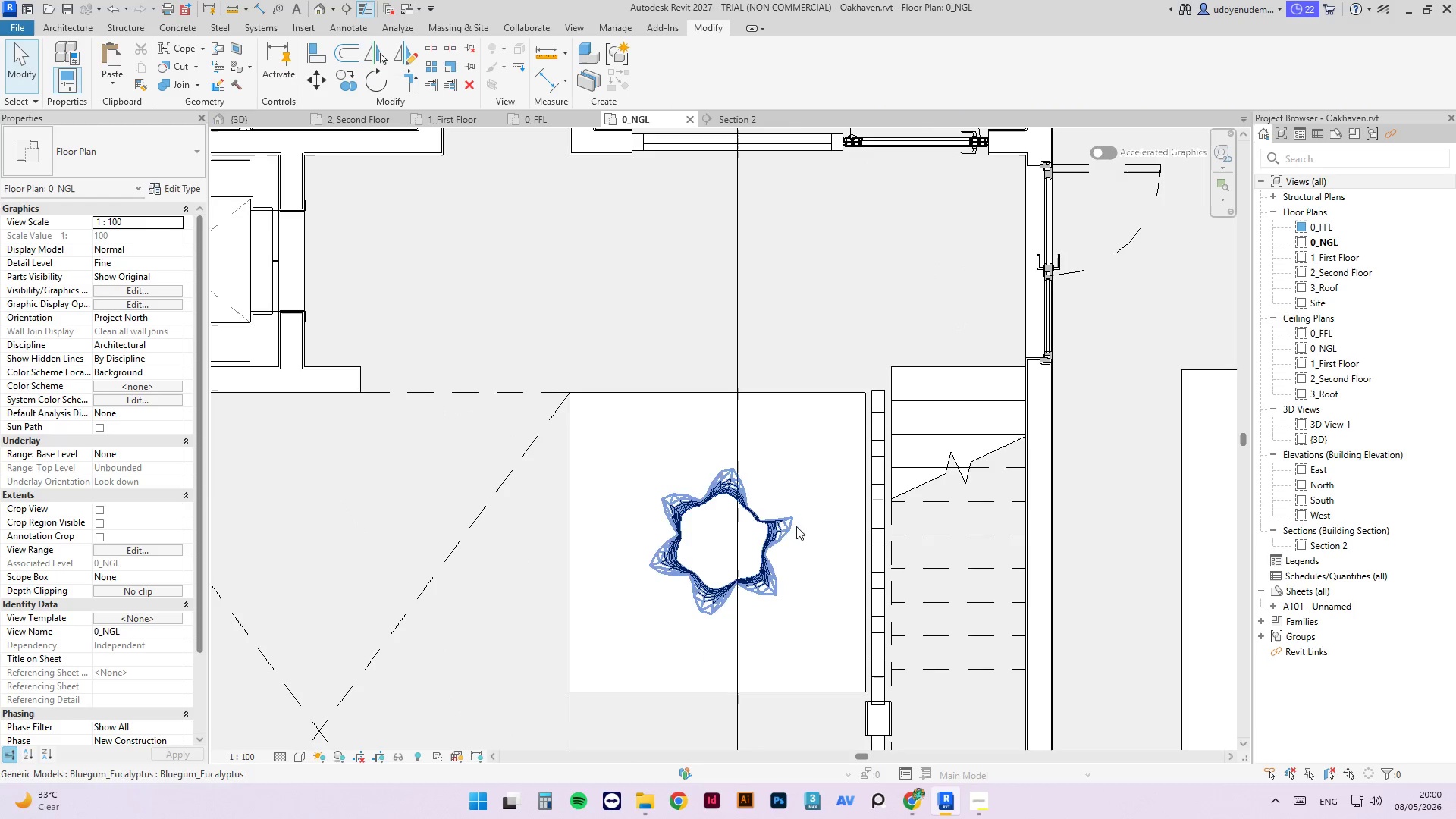 
scroll: coordinate [757, 519], scroll_direction: down, amount: 4.0
 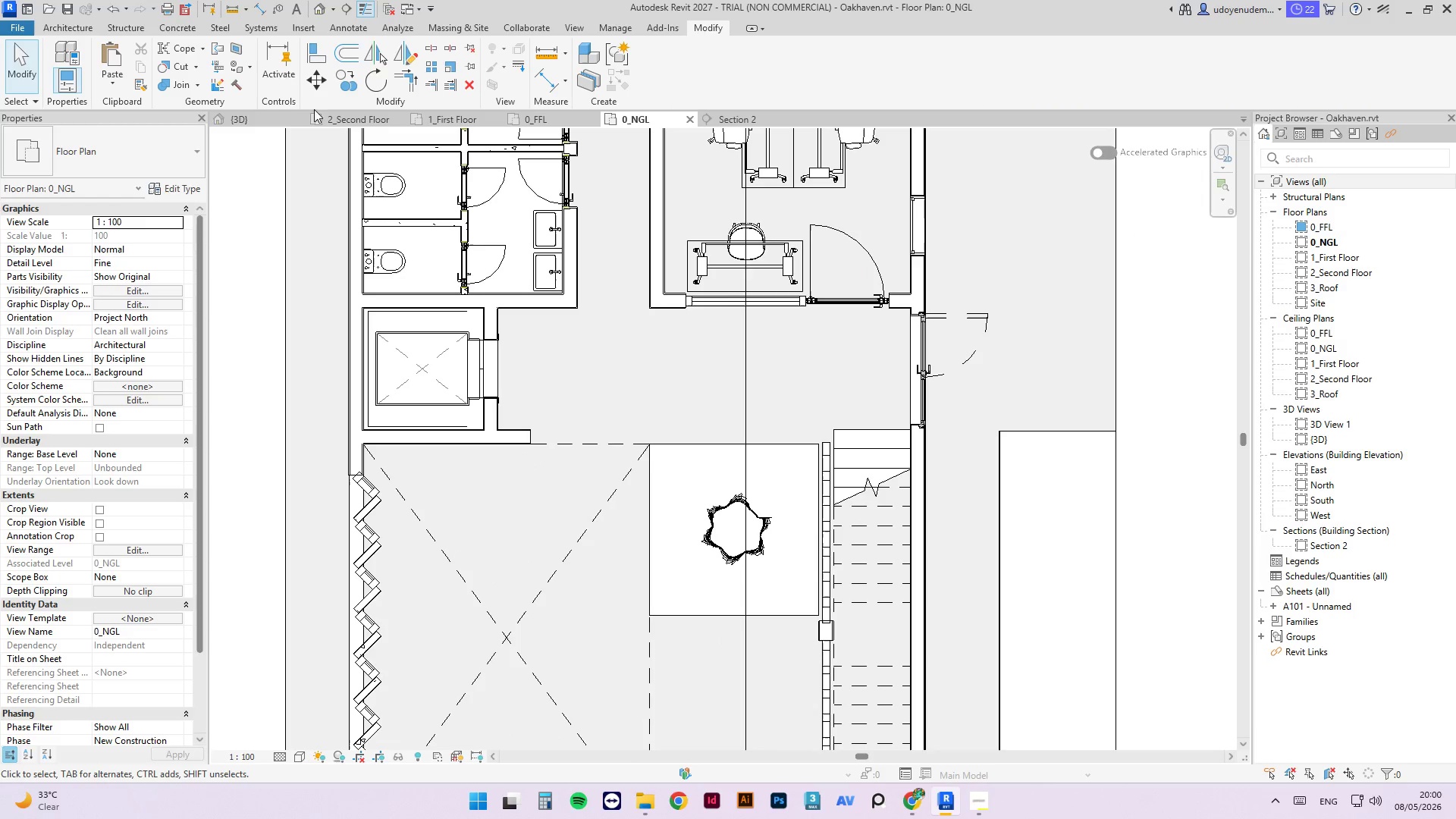 
left_click([259, 114])
 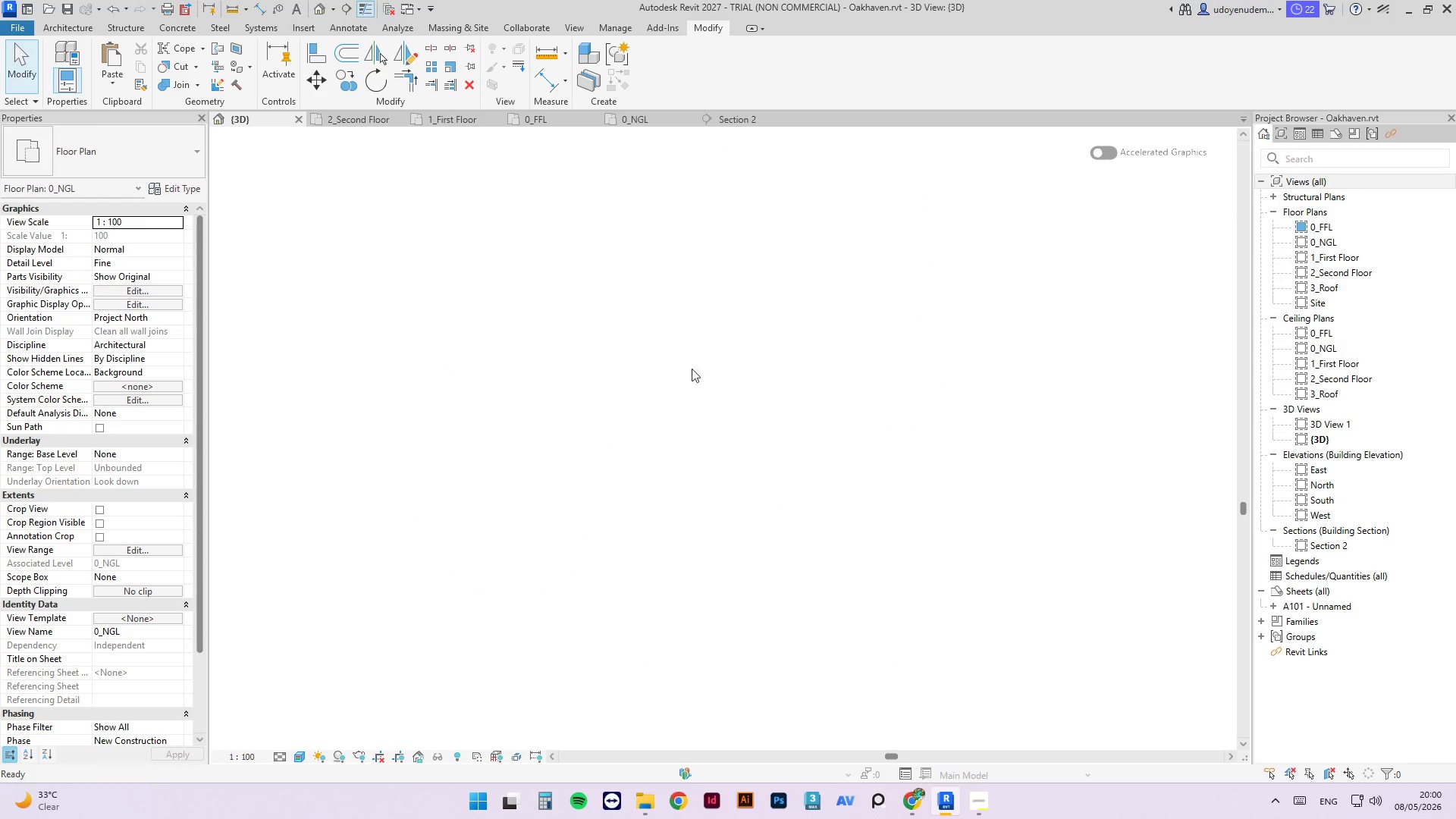 
scroll: coordinate [691, 374], scroll_direction: down, amount: 2.0
 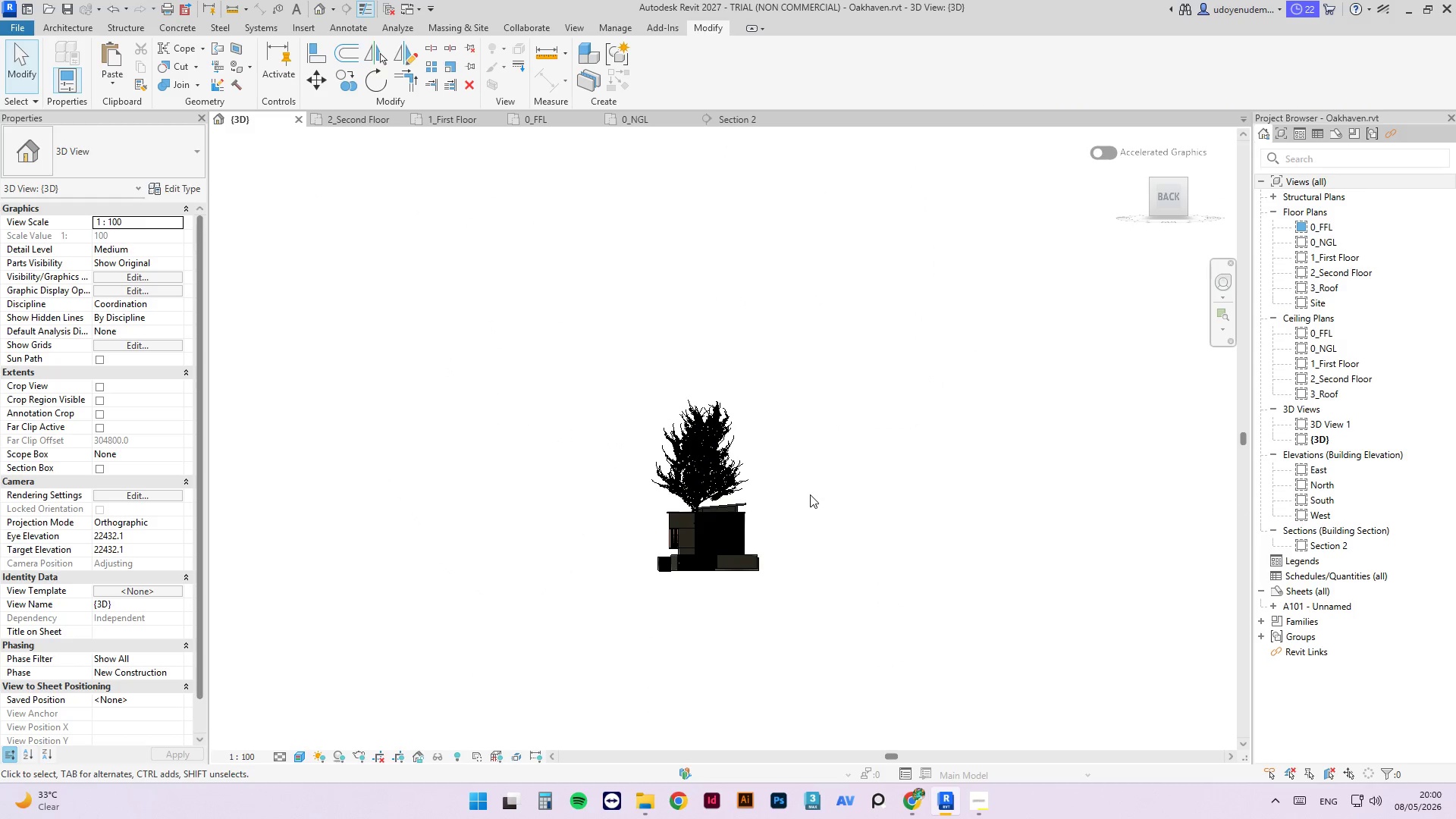 
hold_key(key=ShiftLeft, duration=2.41)
 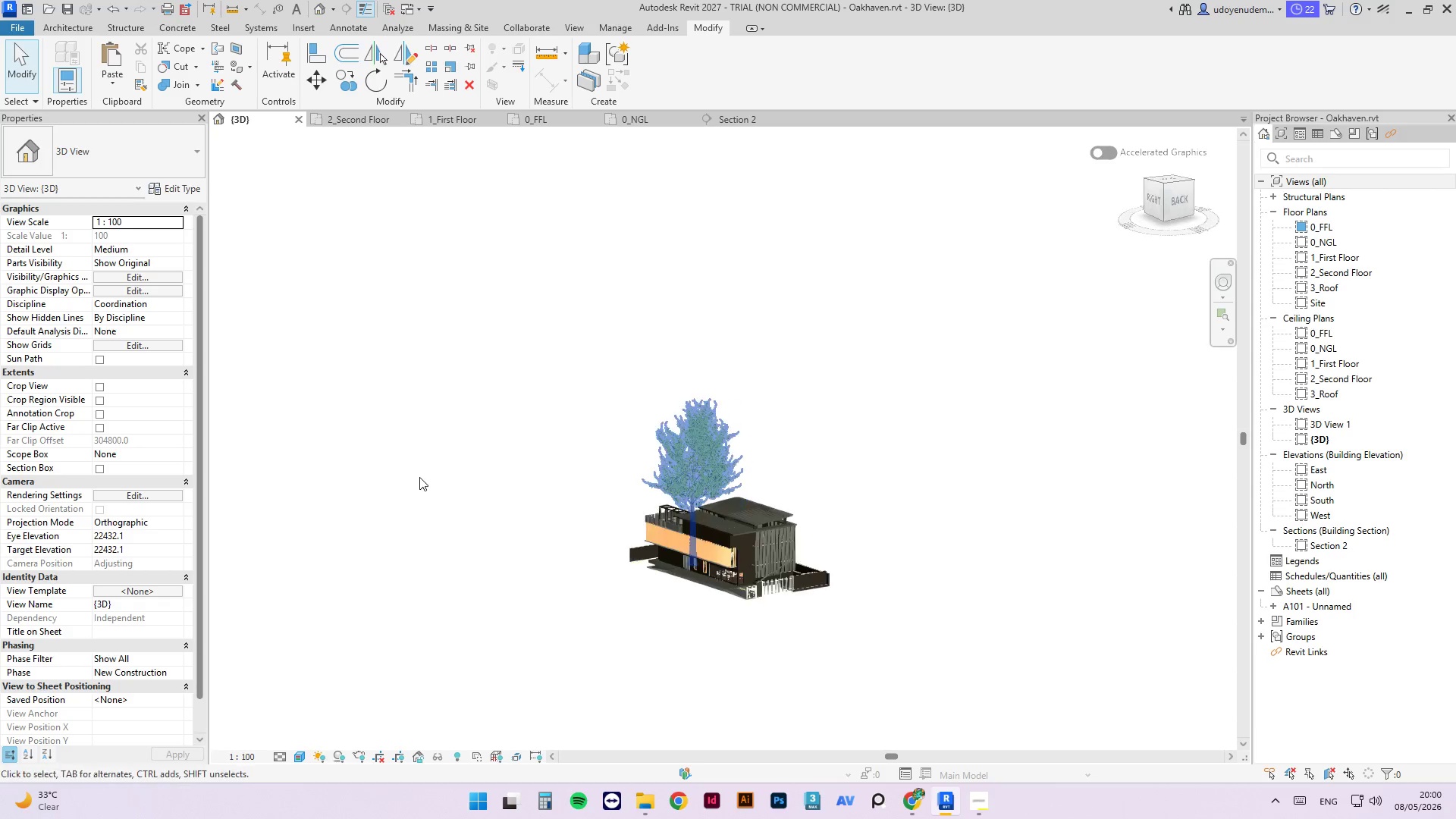 
hold_key(key=ShiftLeft, duration=0.84)
 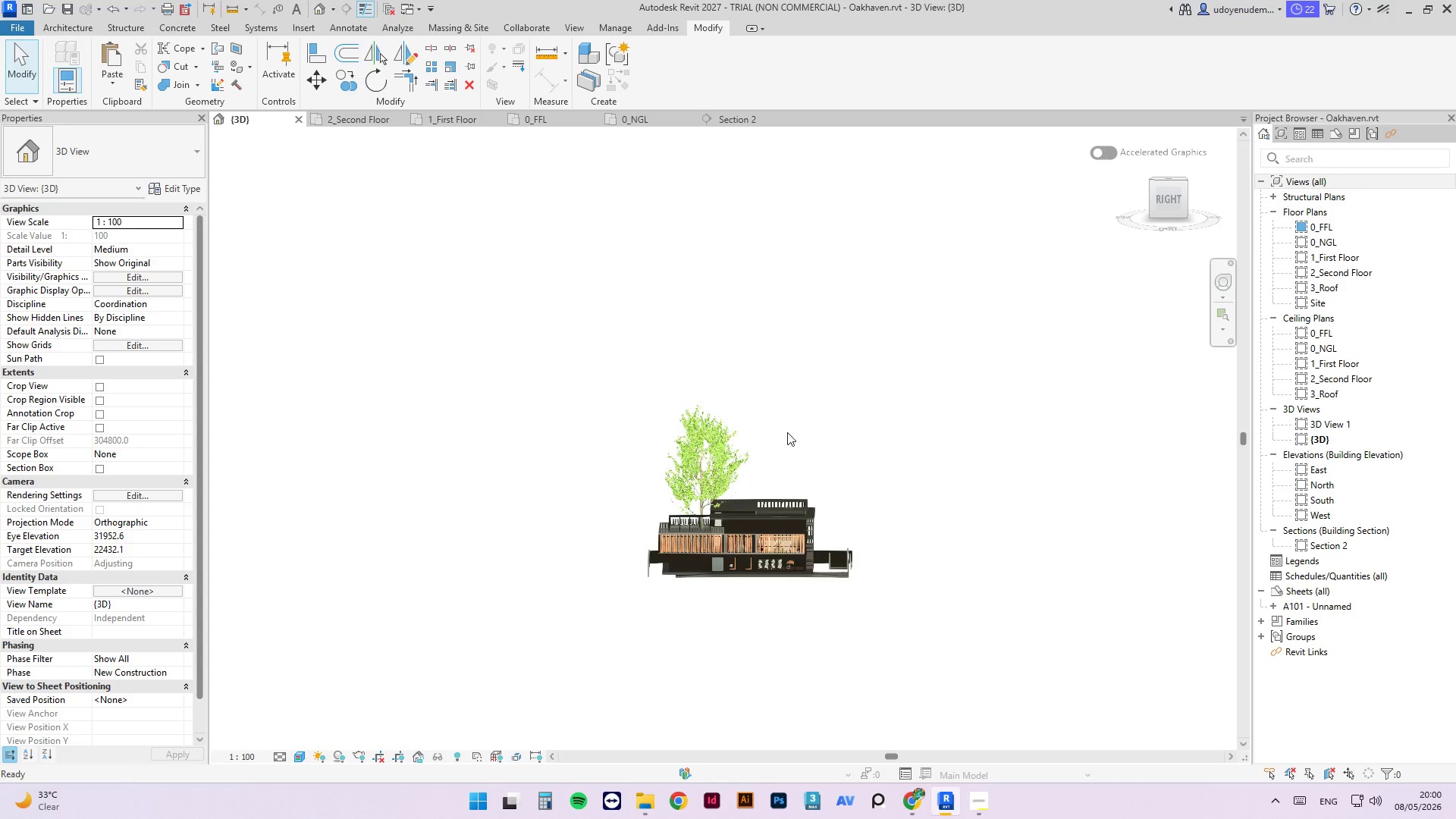 
left_click([789, 432])
 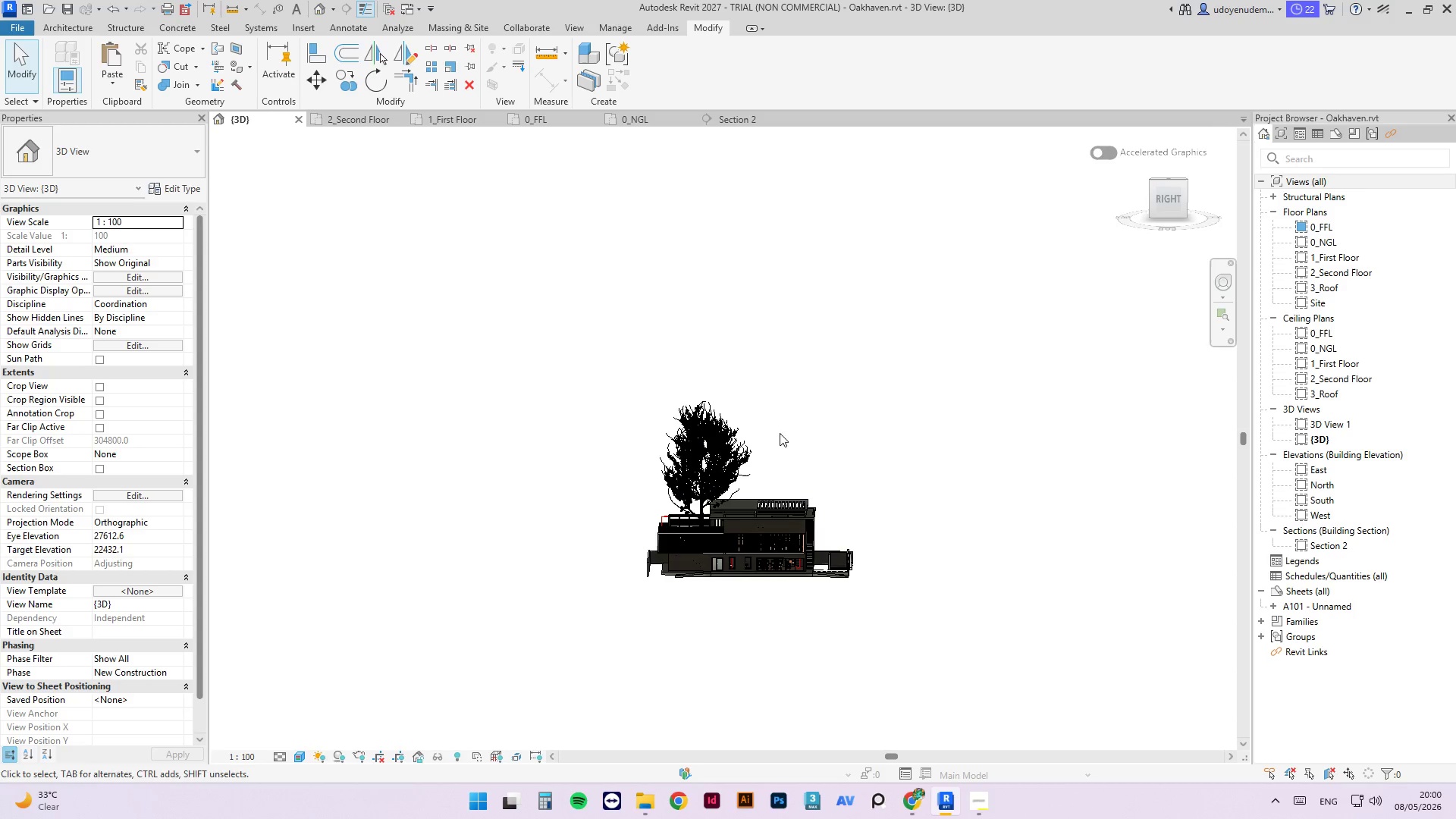 
scroll: coordinate [743, 554], scroll_direction: up, amount: 10.0
 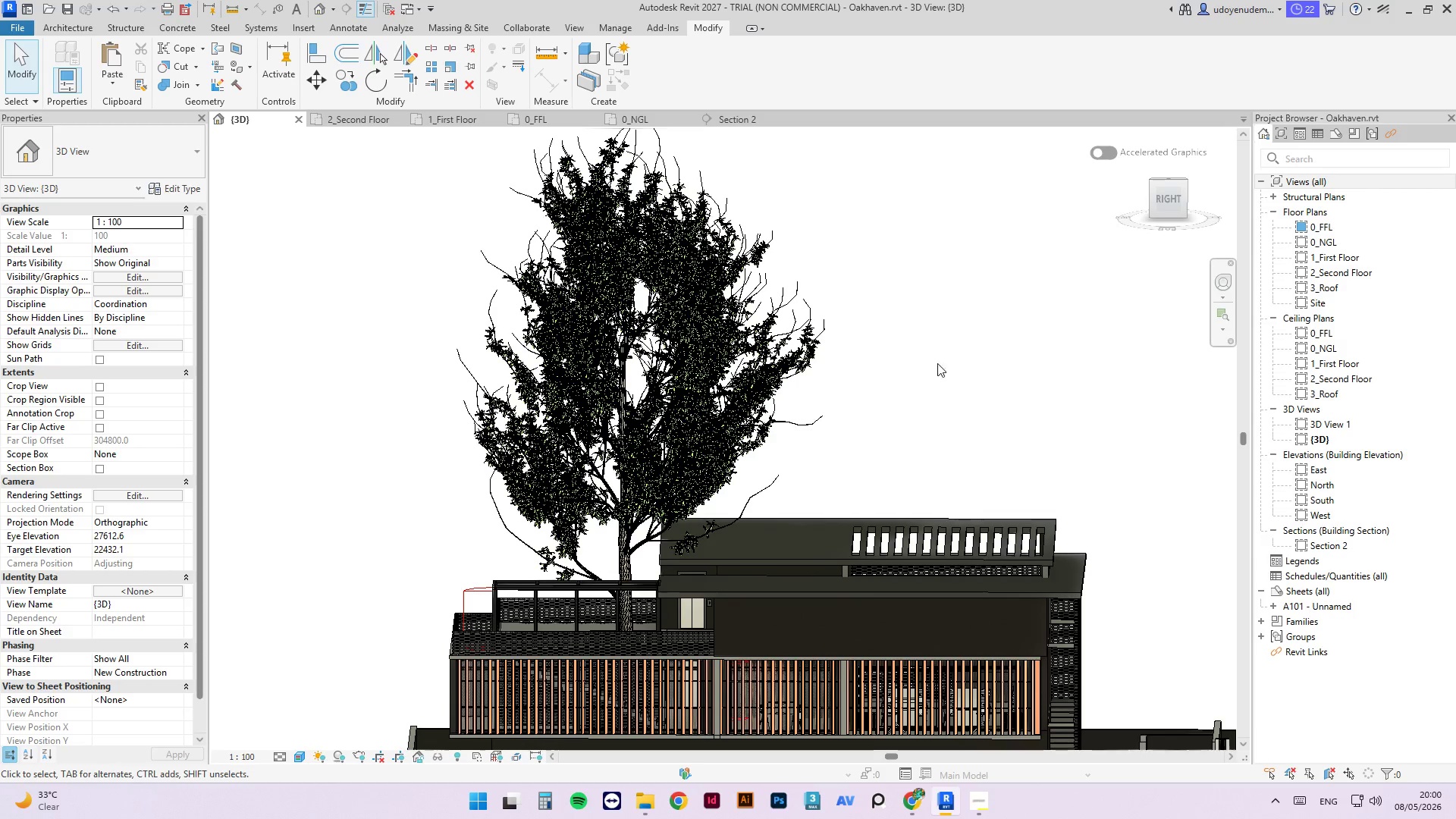 
scroll: coordinate [858, 315], scroll_direction: down, amount: 4.0
 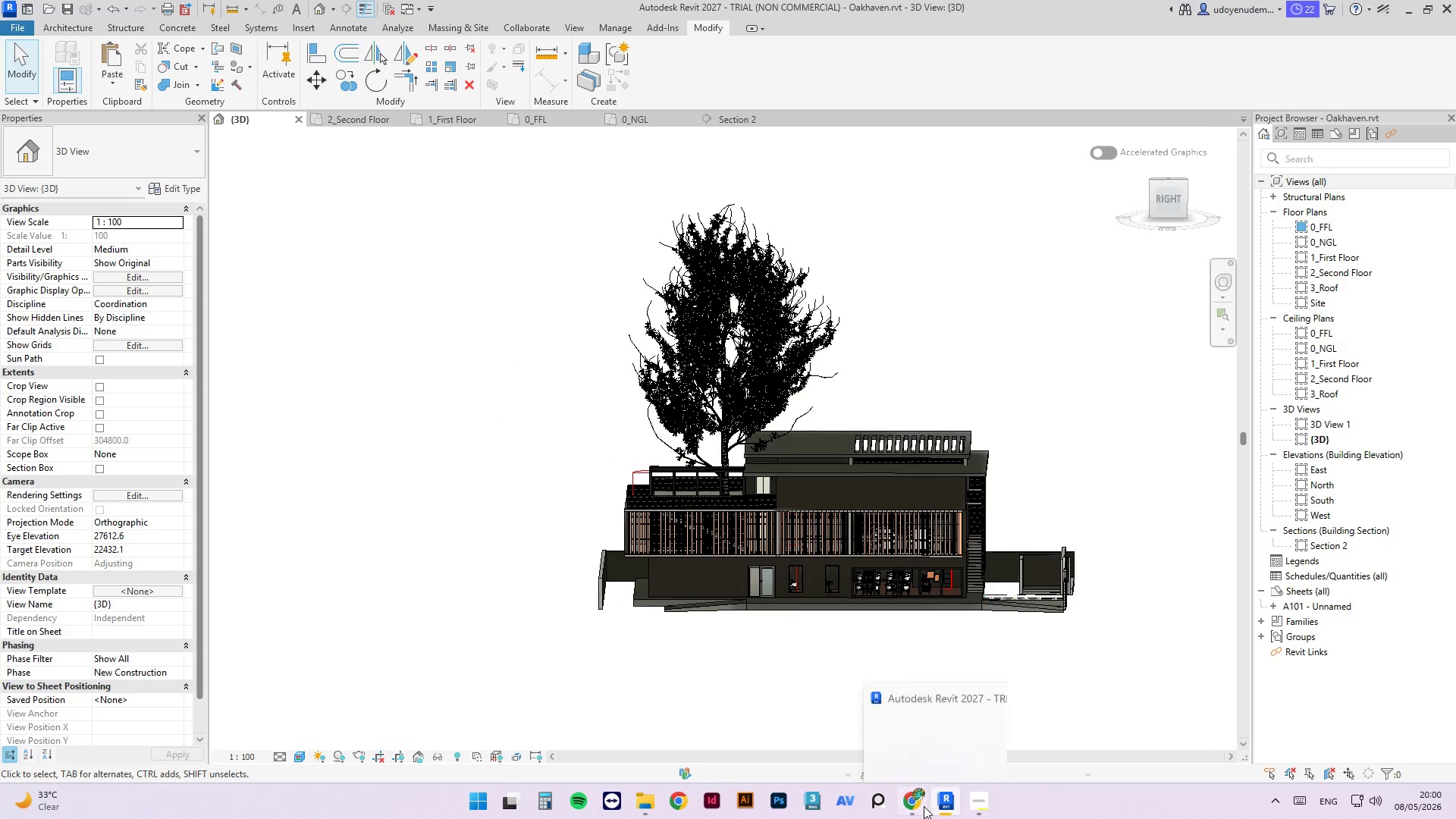 
left_click([918, 804])
 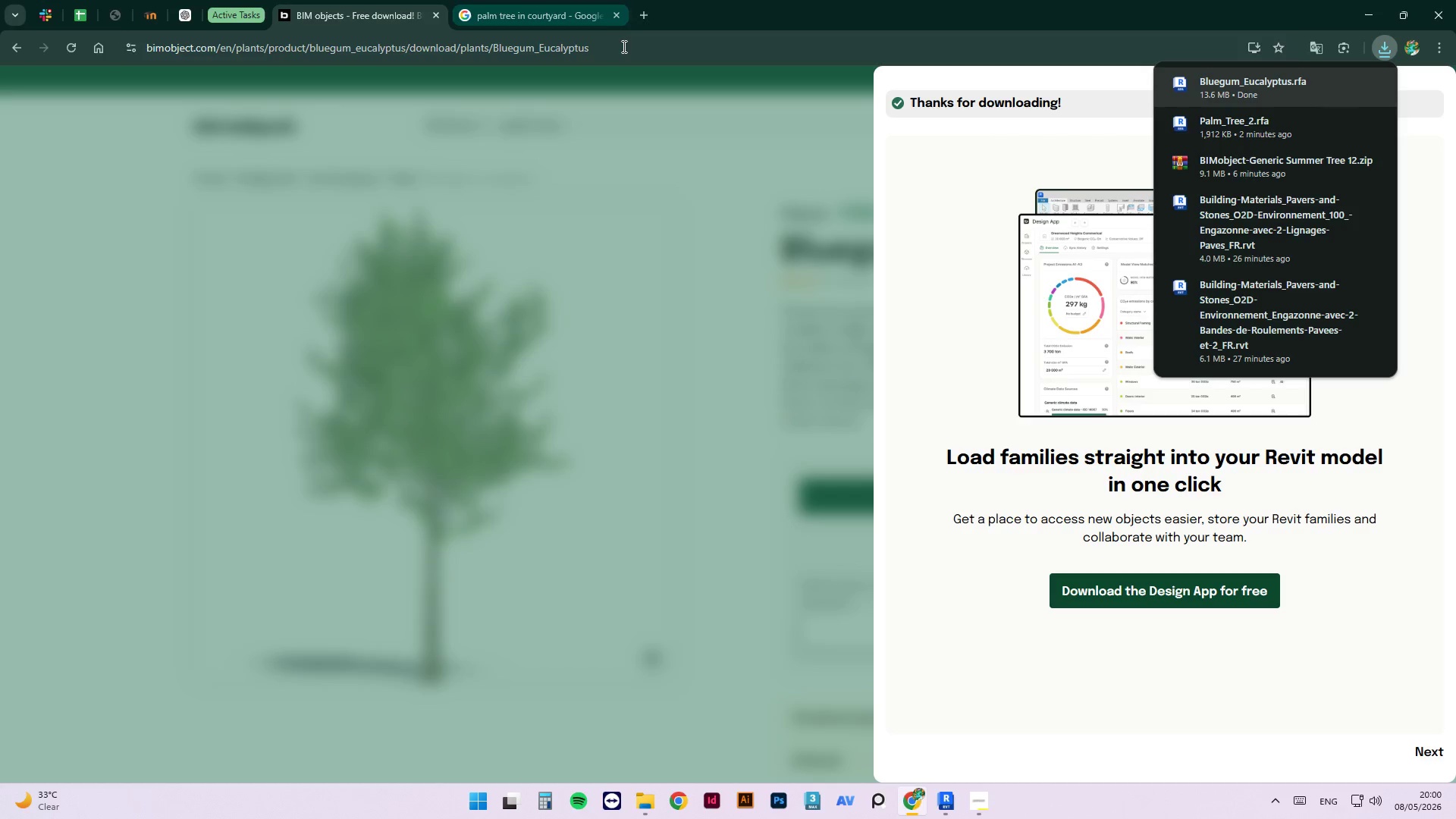 
left_click([623, 47])
 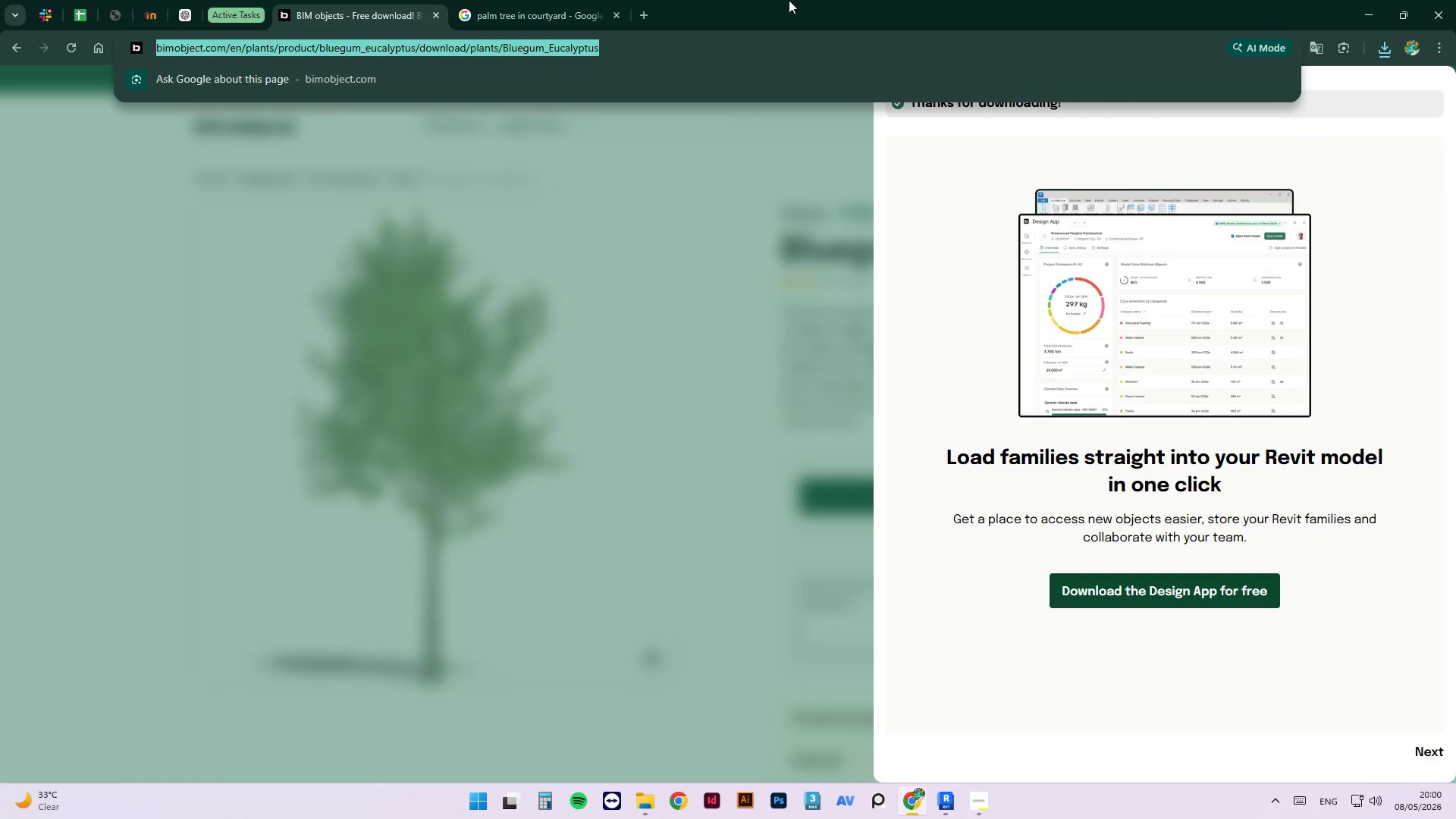 
left_click([639, 13])
 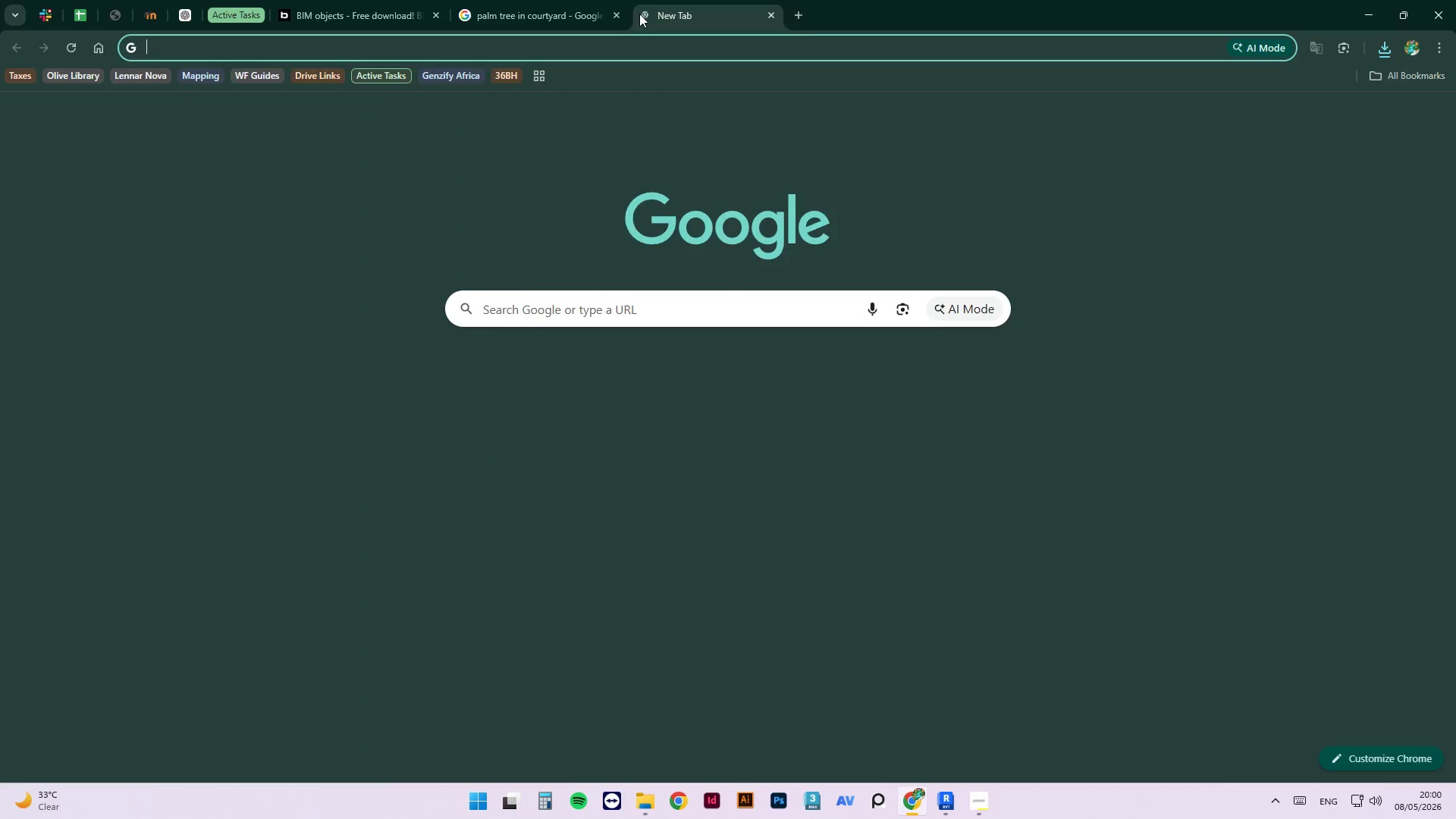 
type(eucalyptus tree in kda)
key(Backspace)
key(Backspace)
key(Backspace)
type(nigei)
key(Backspace)
type(ria)
 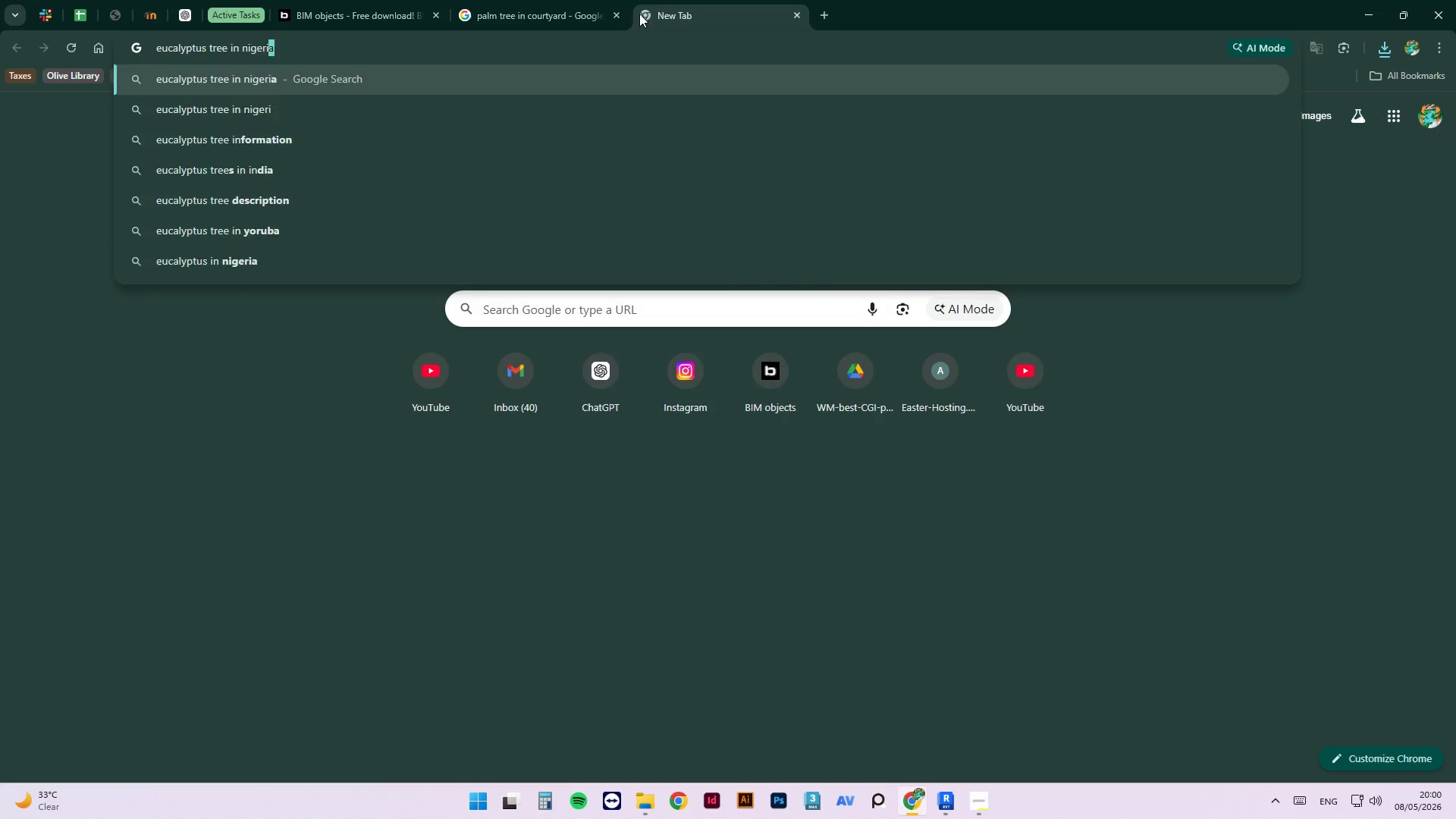 
key(Enter)
 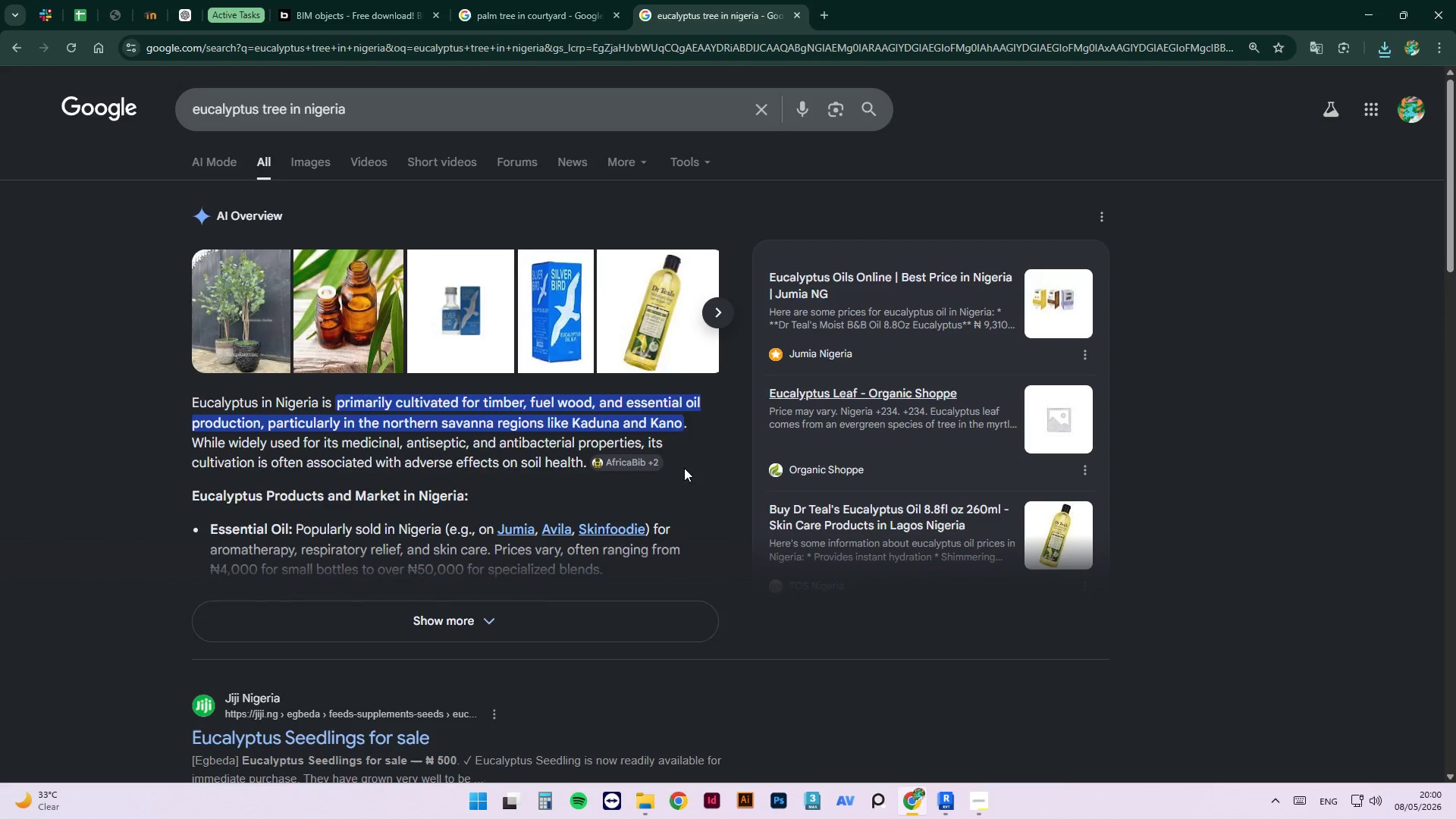 
wait(6.05)
 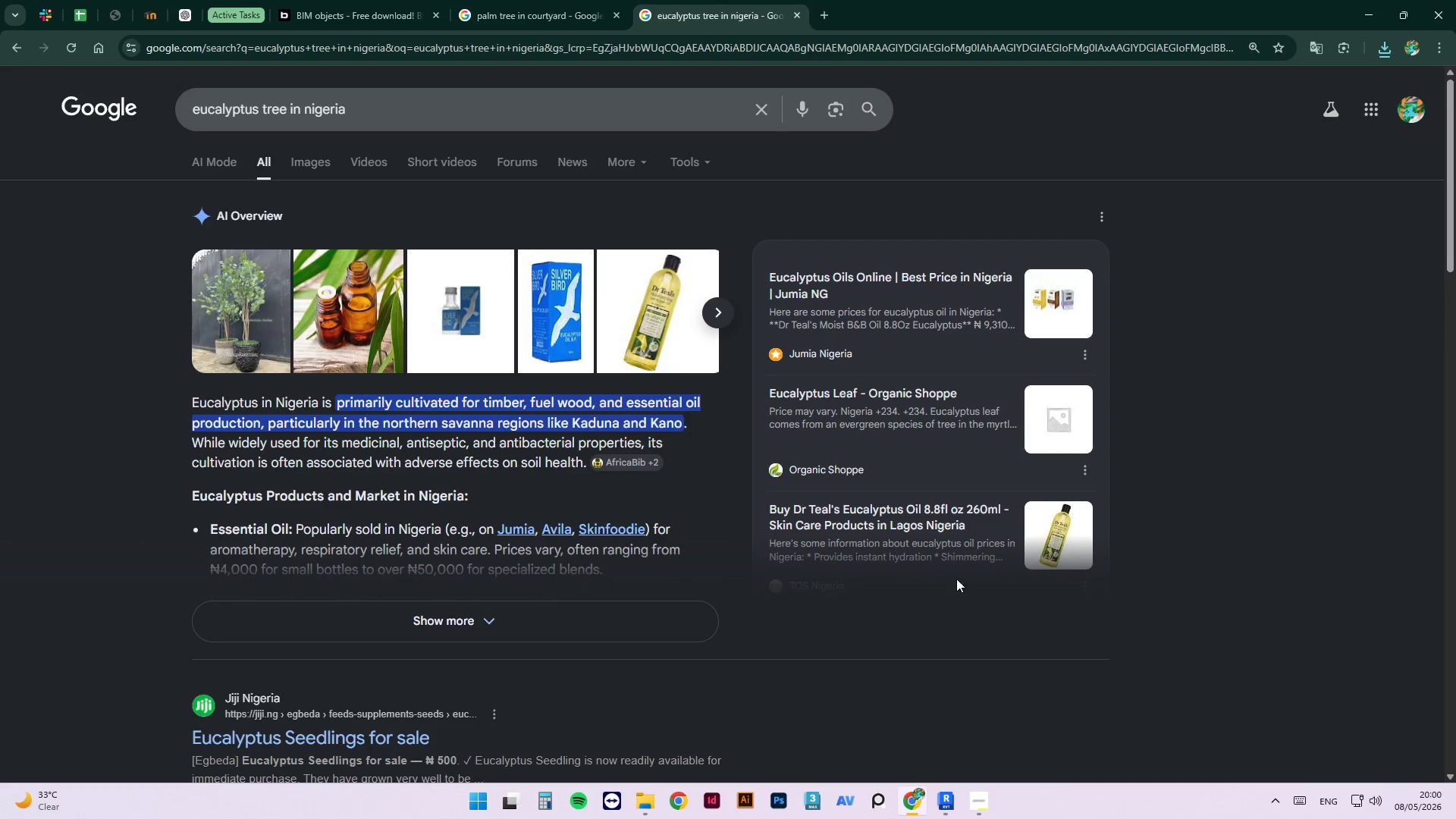 
left_click([1366, 7])
 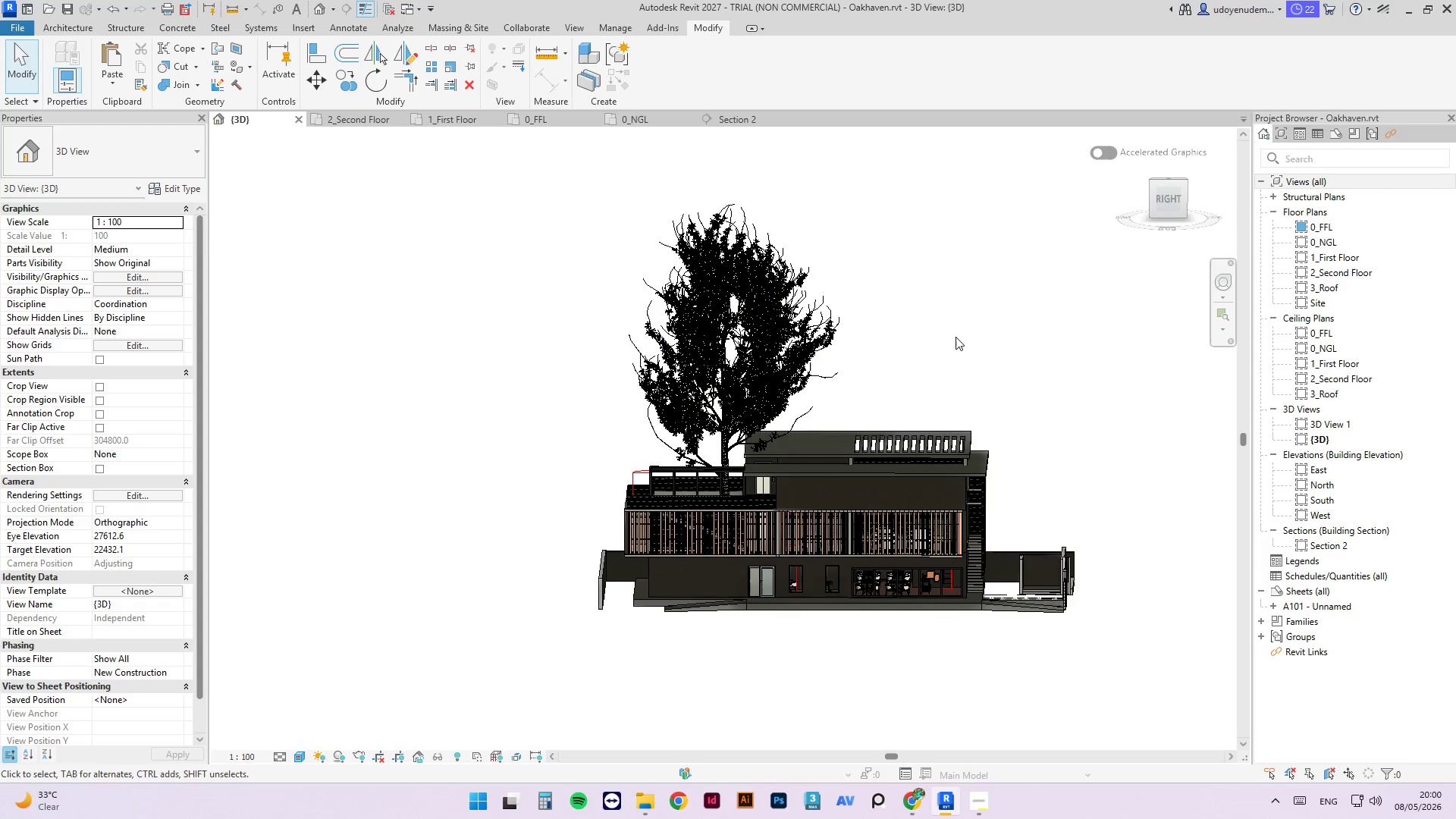 
hold_key(key=ShiftLeft, duration=3.44)
 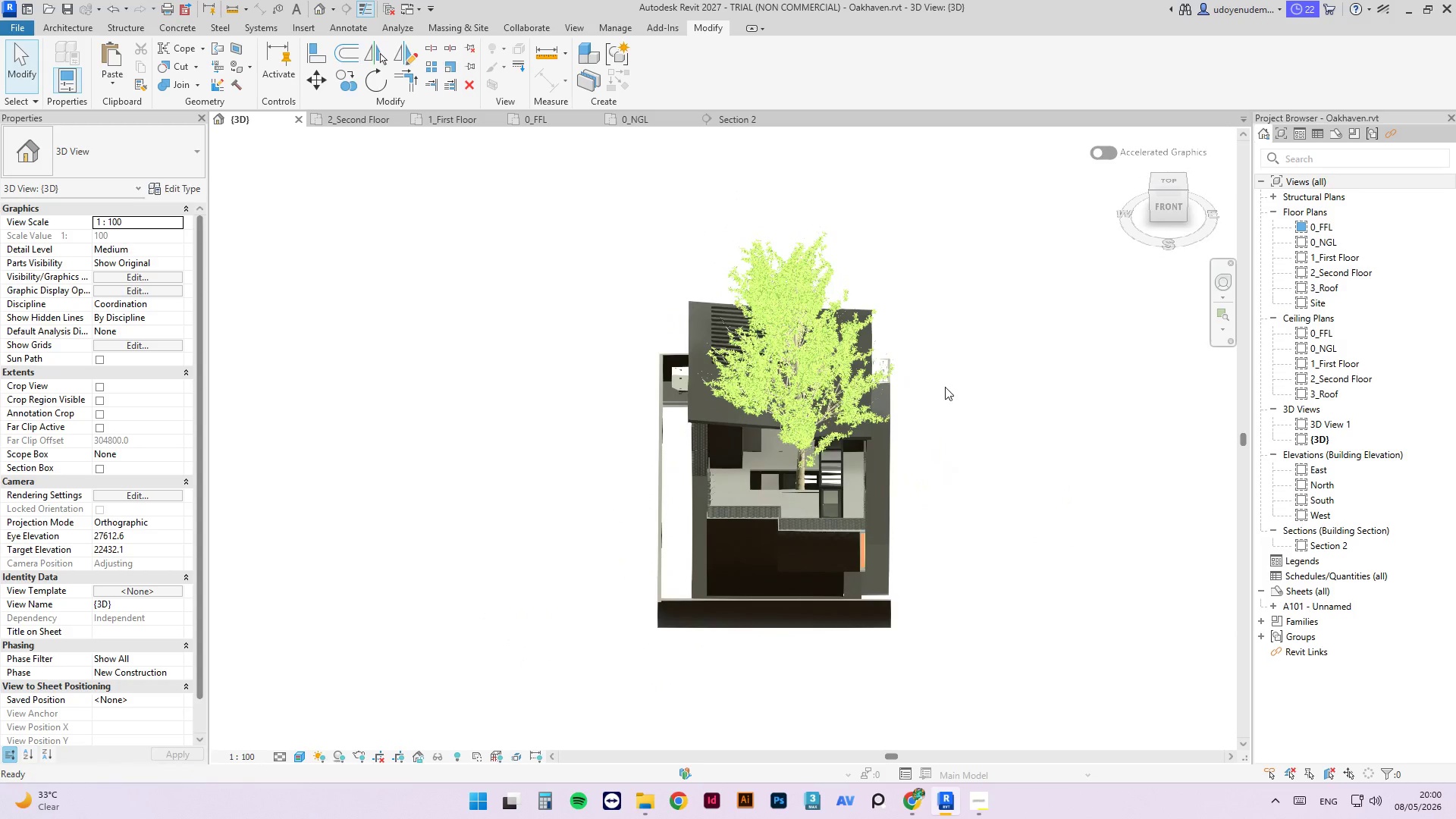 
scroll: coordinate [767, 449], scroll_direction: up, amount: 10.0
 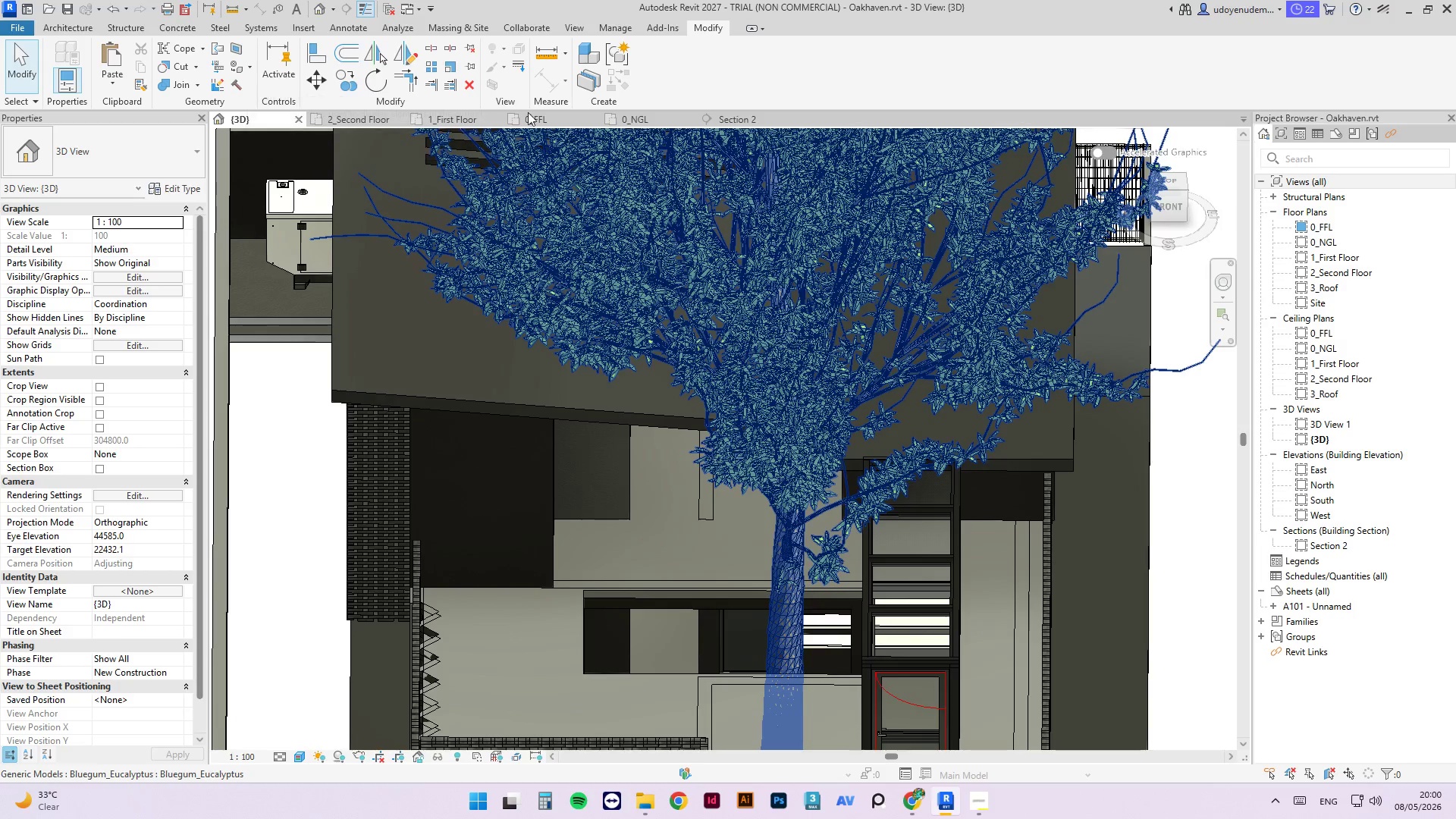 
left_click([373, 122])
 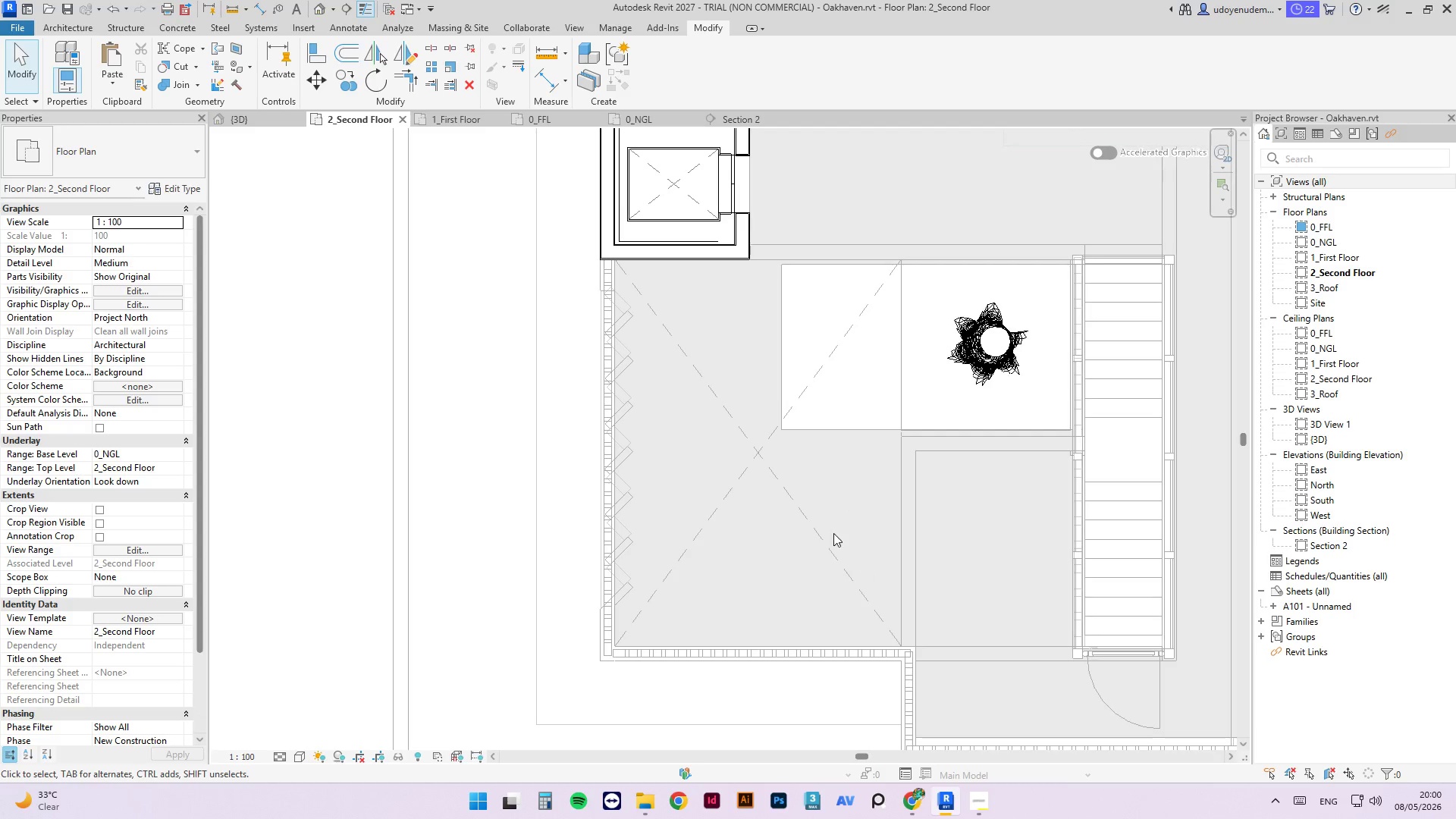 
scroll: coordinate [869, 368], scroll_direction: none, amount: 0.0
 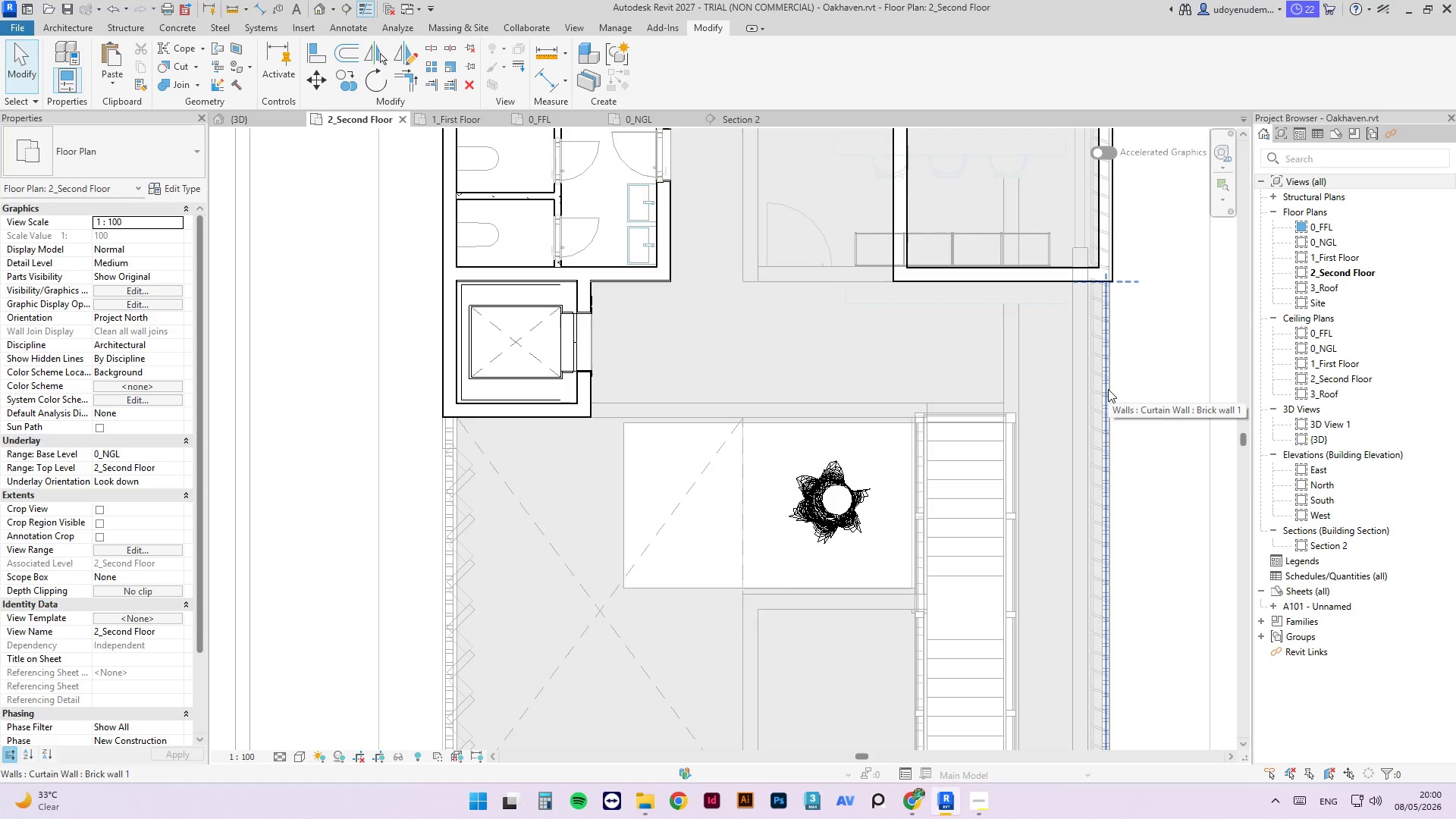 
left_click([56, 24])
 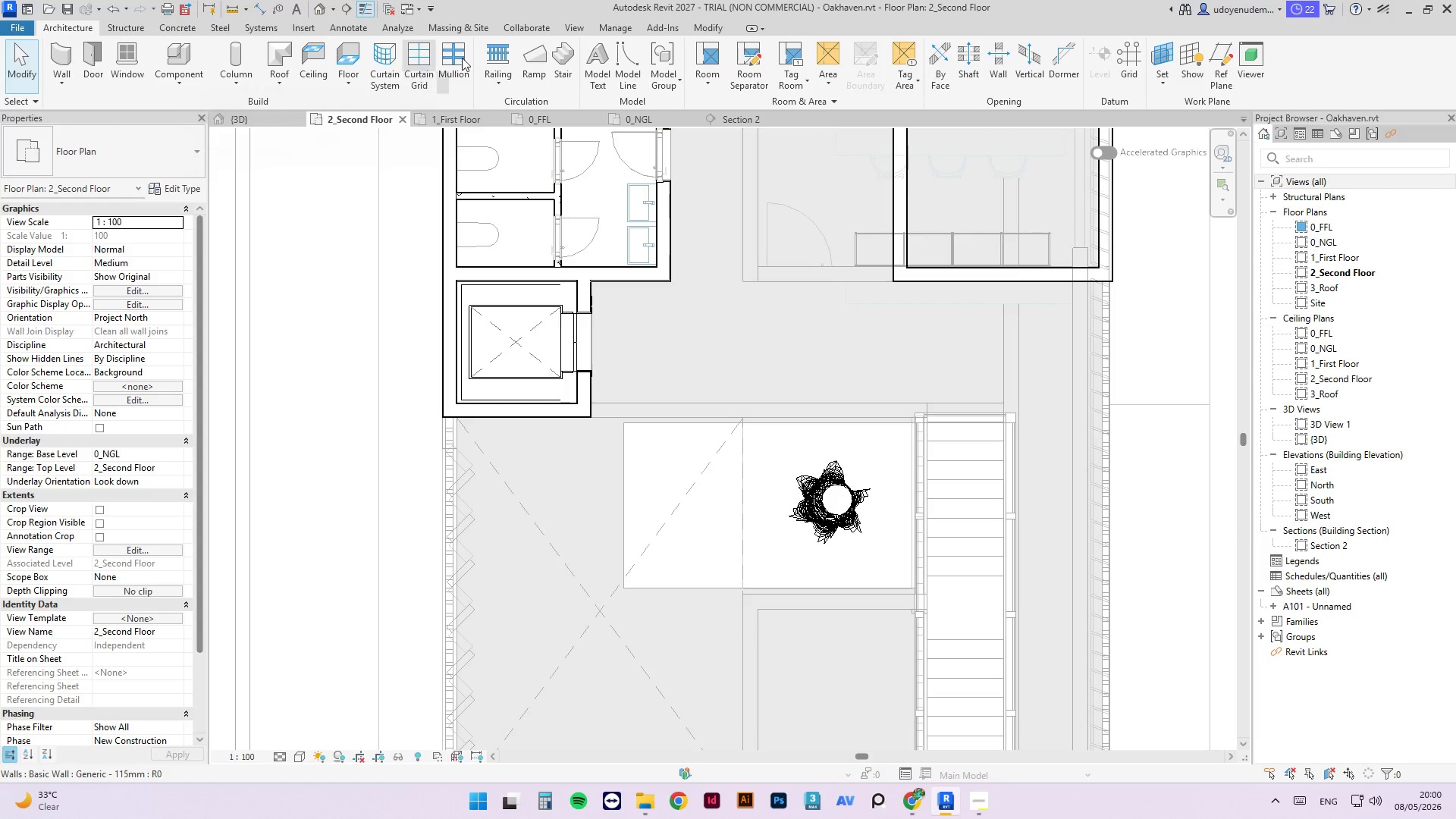 
left_click([502, 60])
 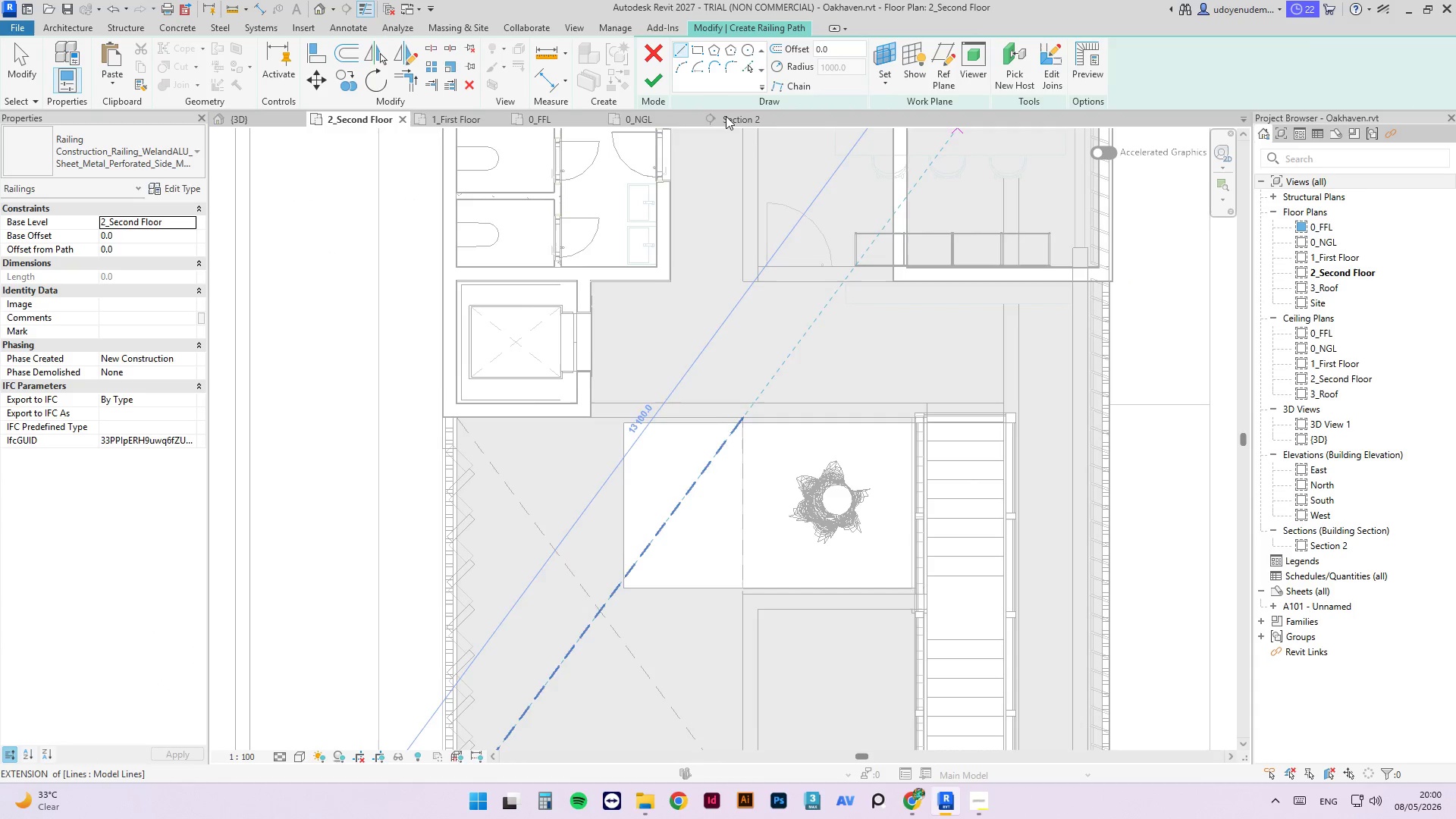 
left_click([696, 56])
 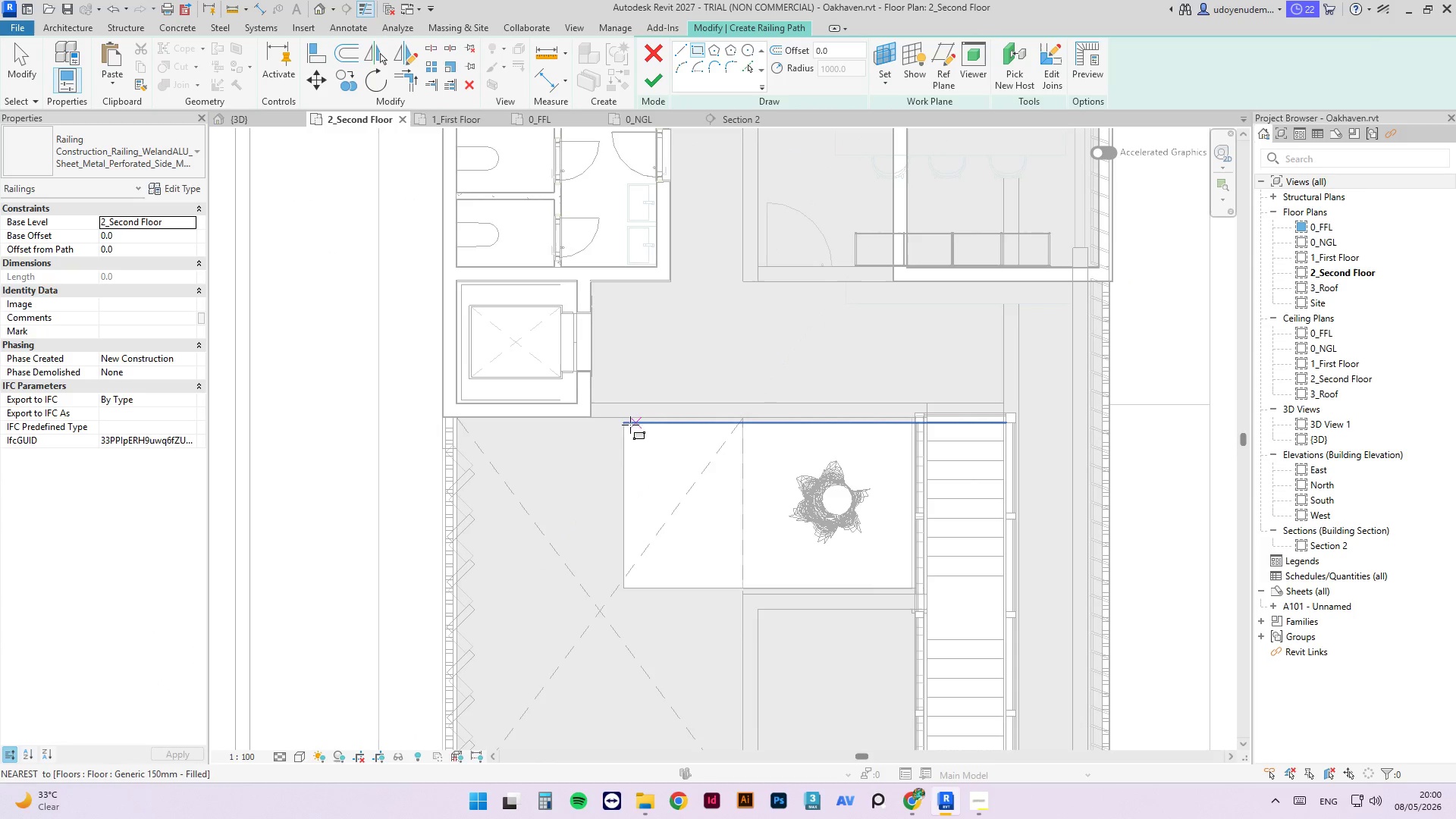 
scroll: coordinate [620, 419], scroll_direction: up, amount: 3.0
 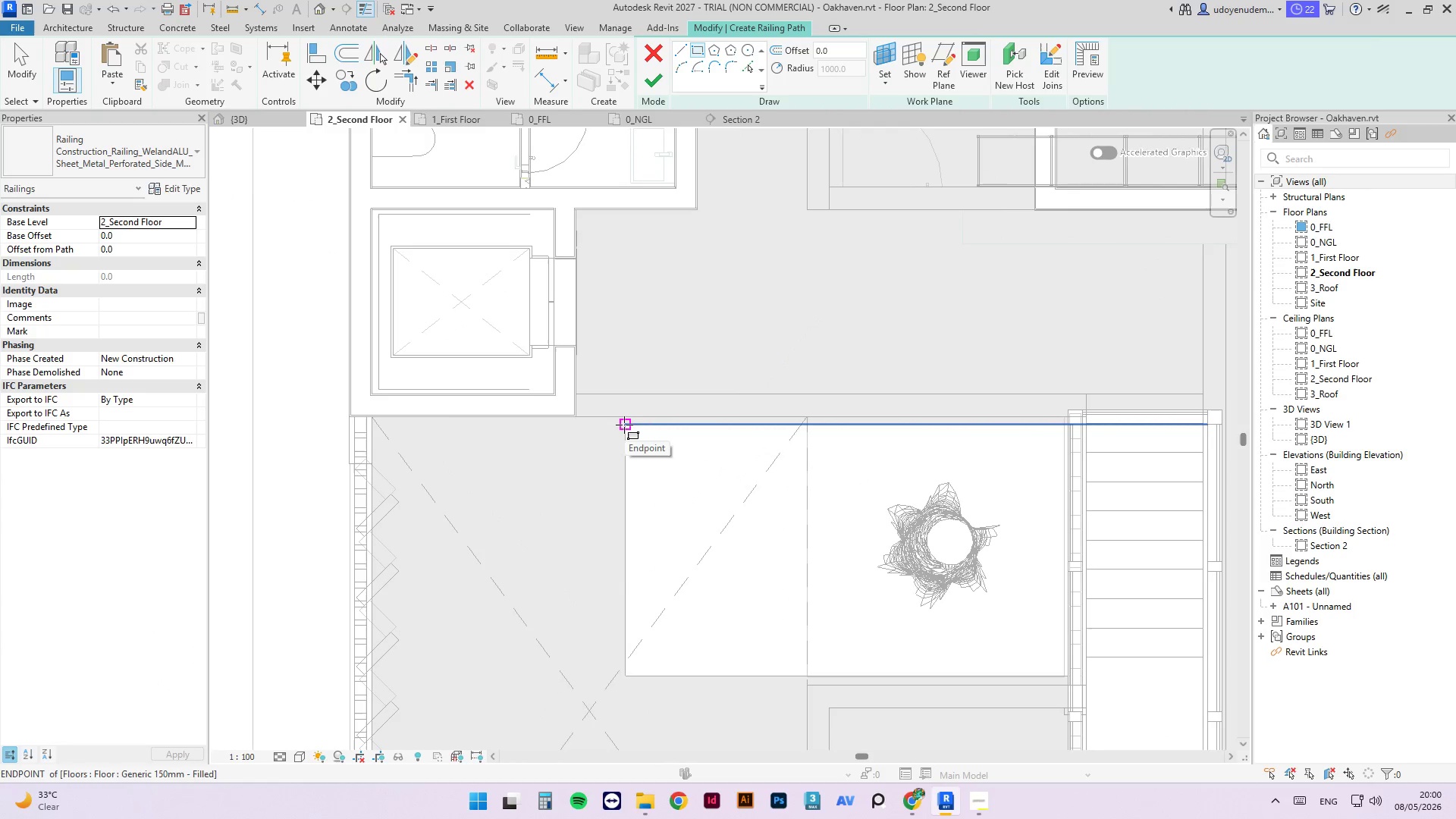 
scroll: coordinate [620, 410], scroll_direction: down, amount: 3.0
 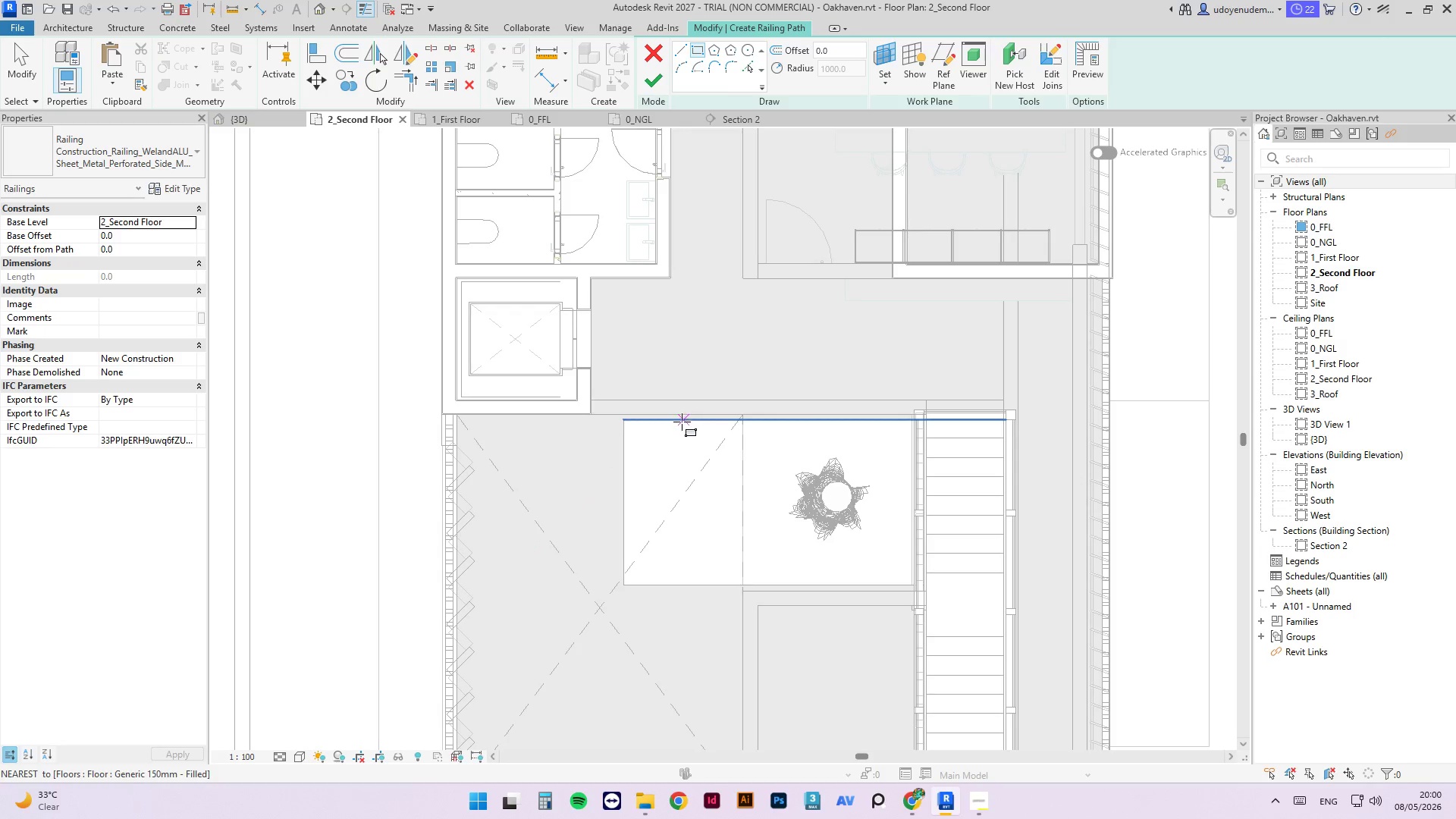 
wait(5.24)
 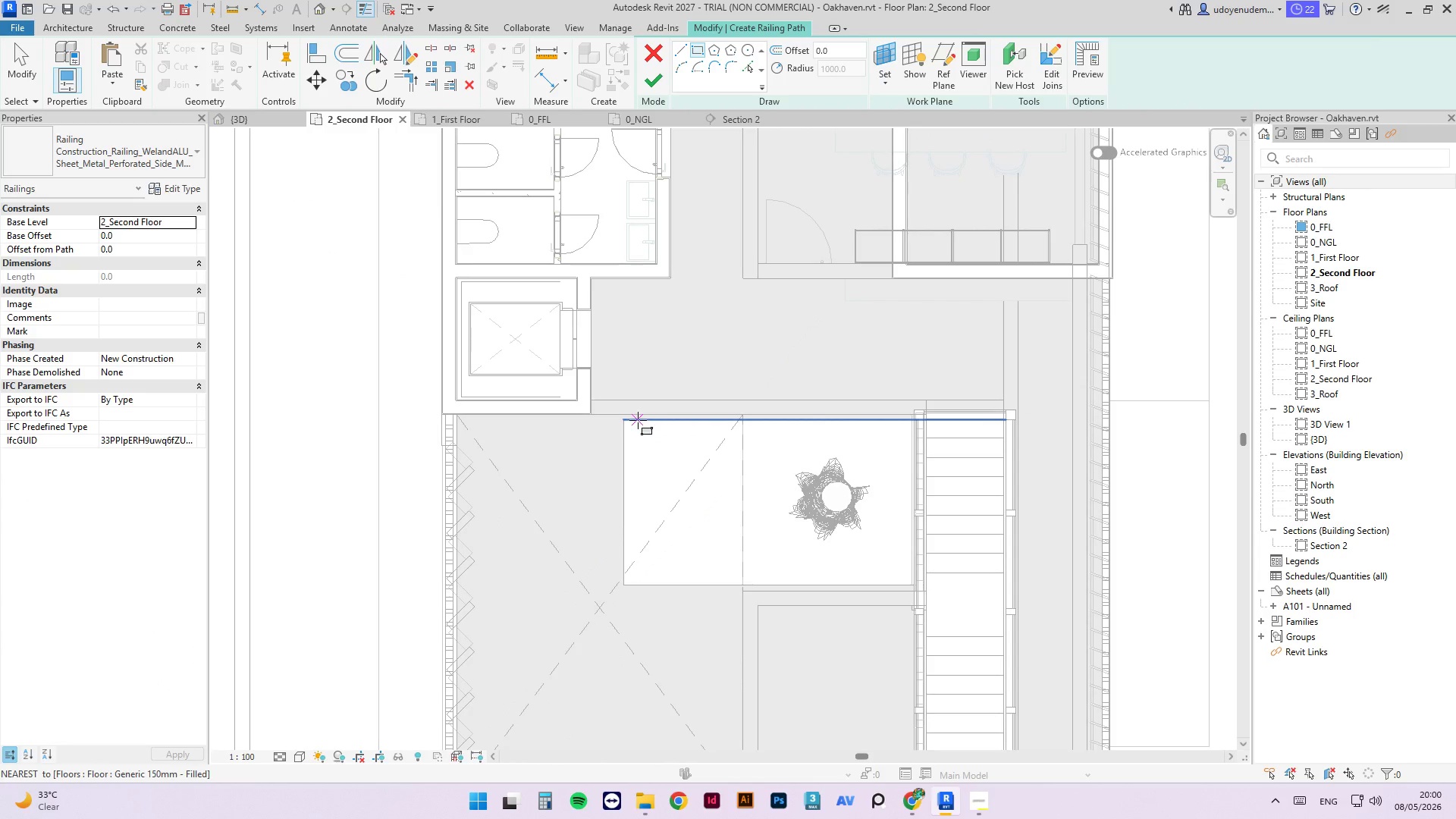 
left_click_drag(start_coordinate=[671, 421], to_coordinate=[913, 588])
 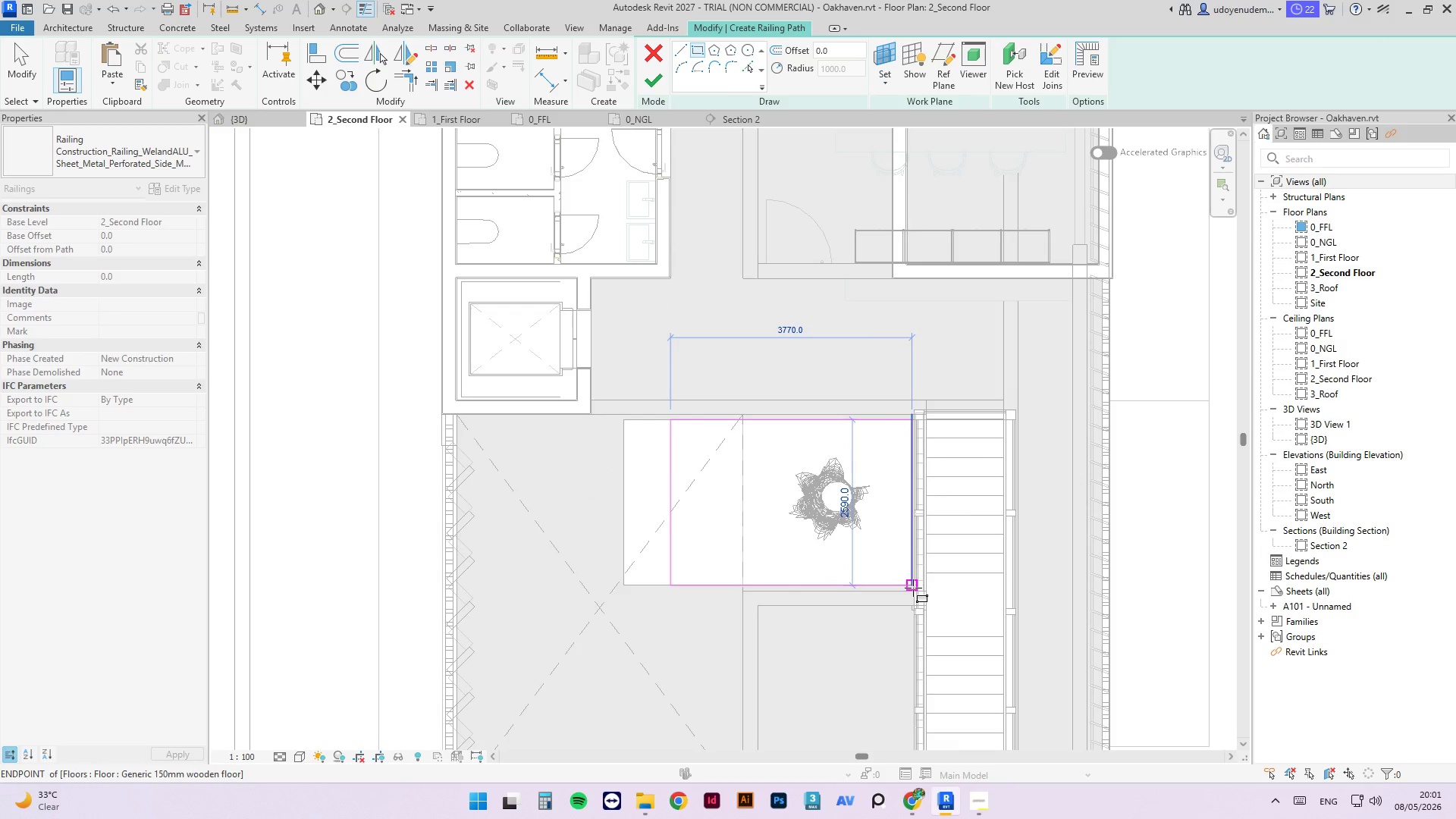 
left_click([913, 588])
 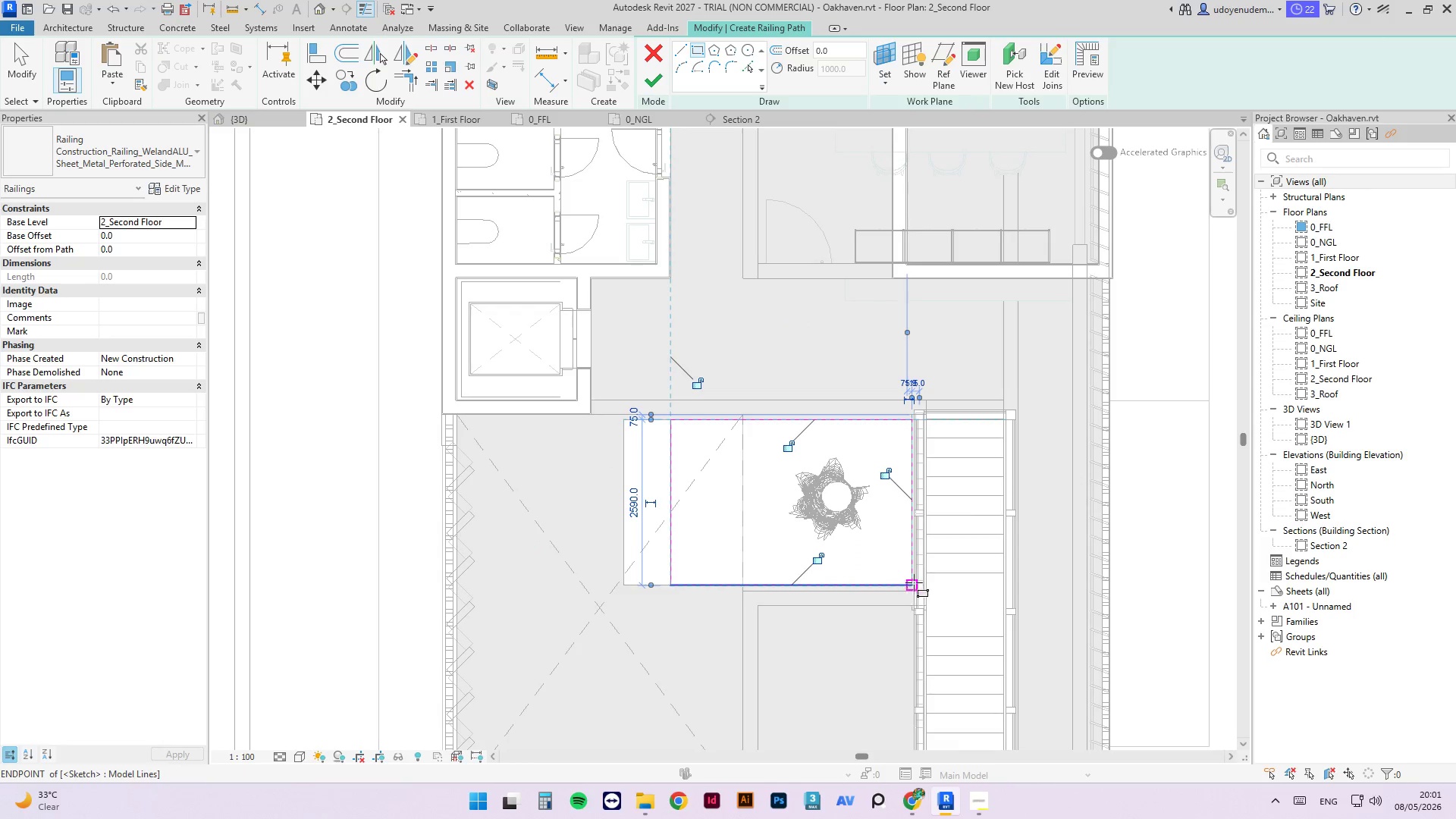 
key(Escape)
 